 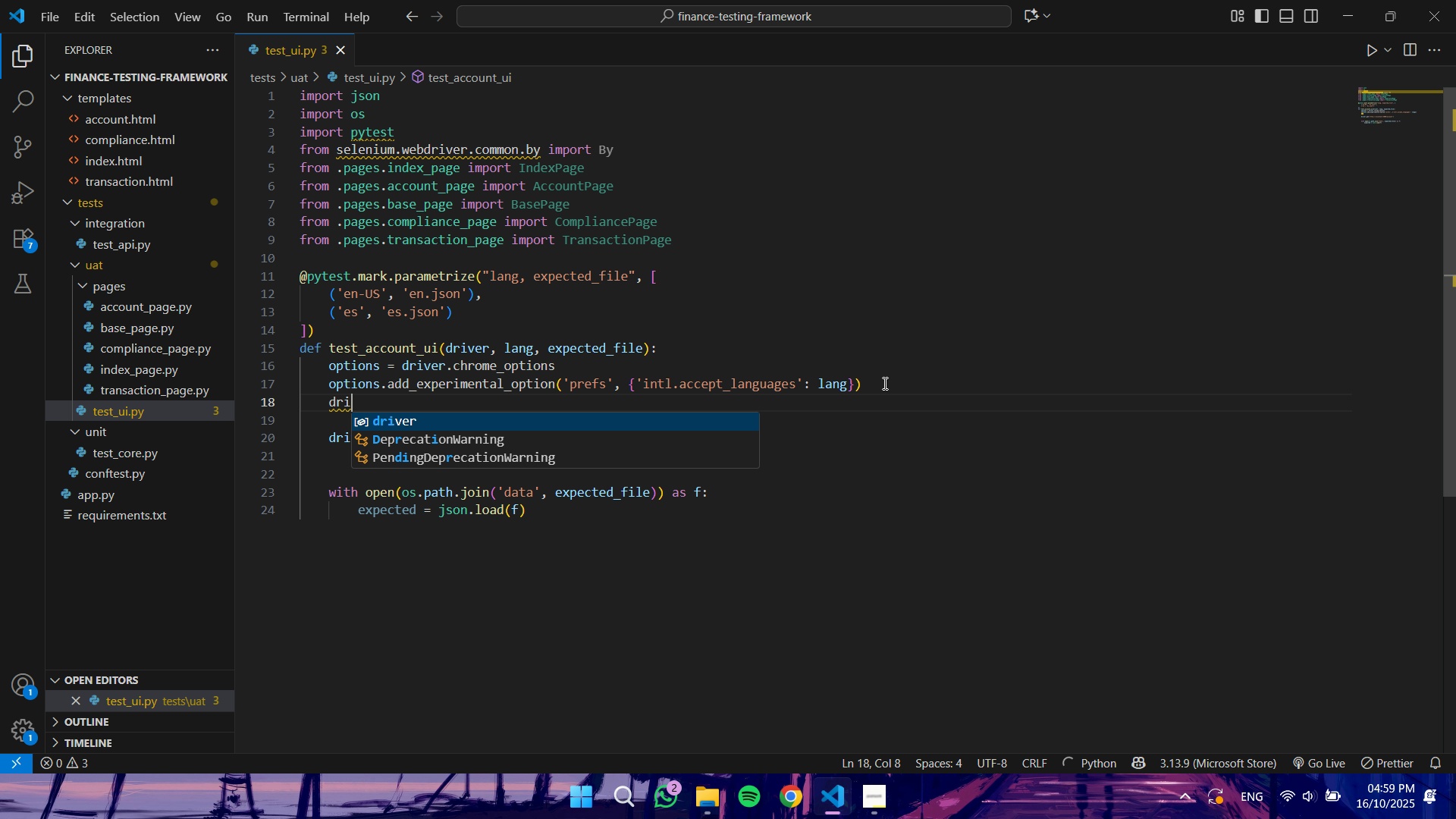 
key(Enter)
 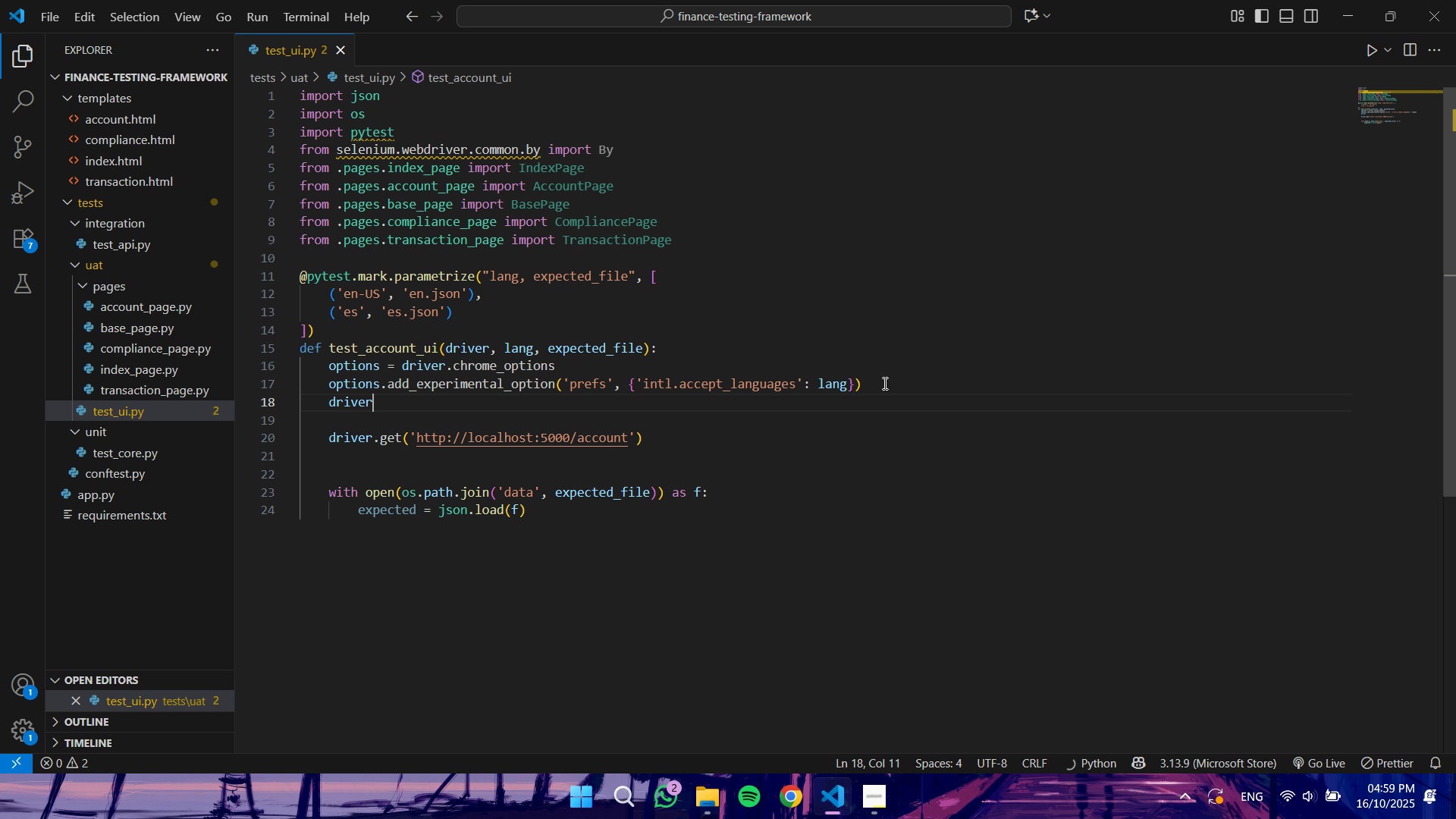 
type(.quit()
 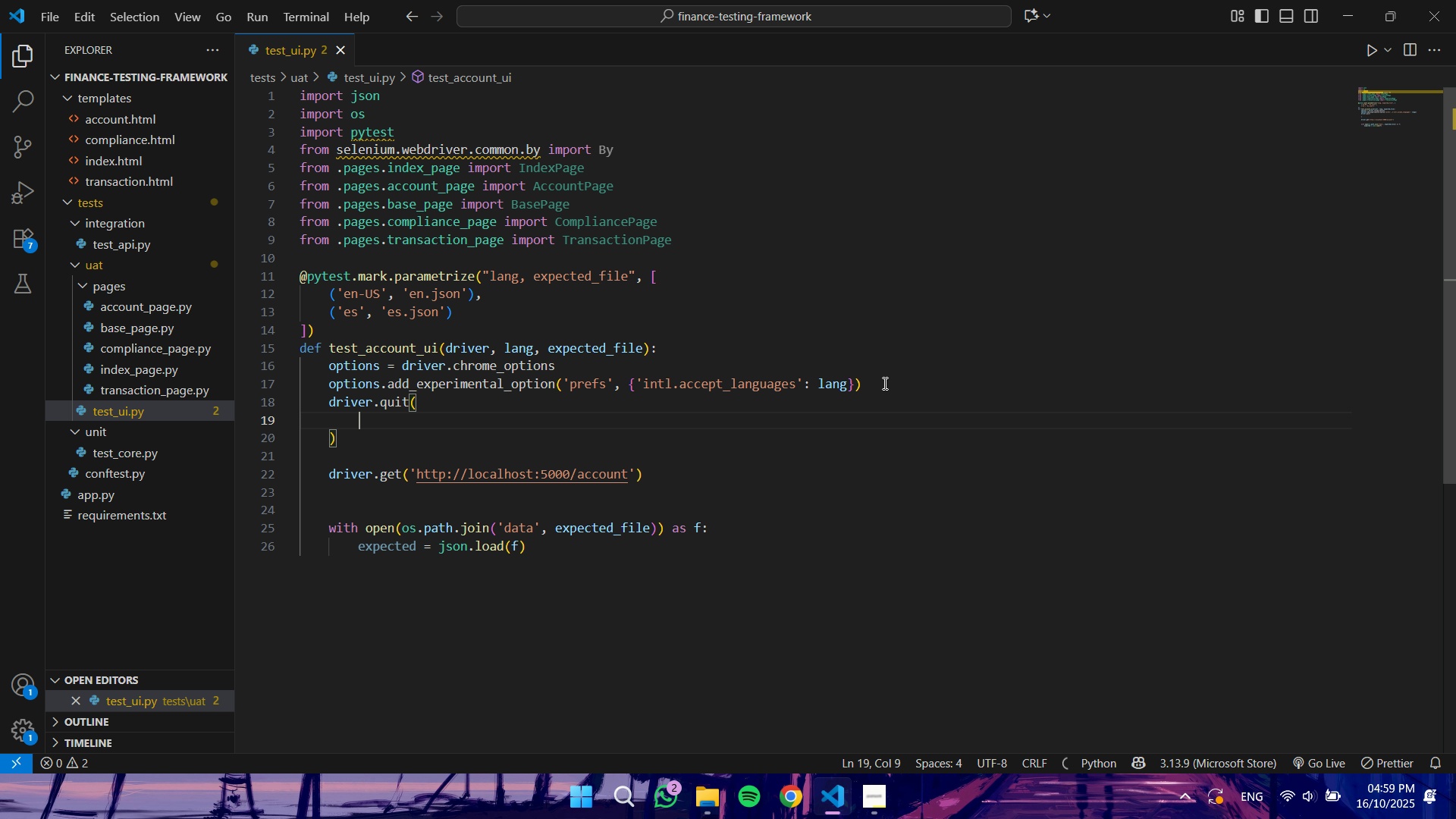 
 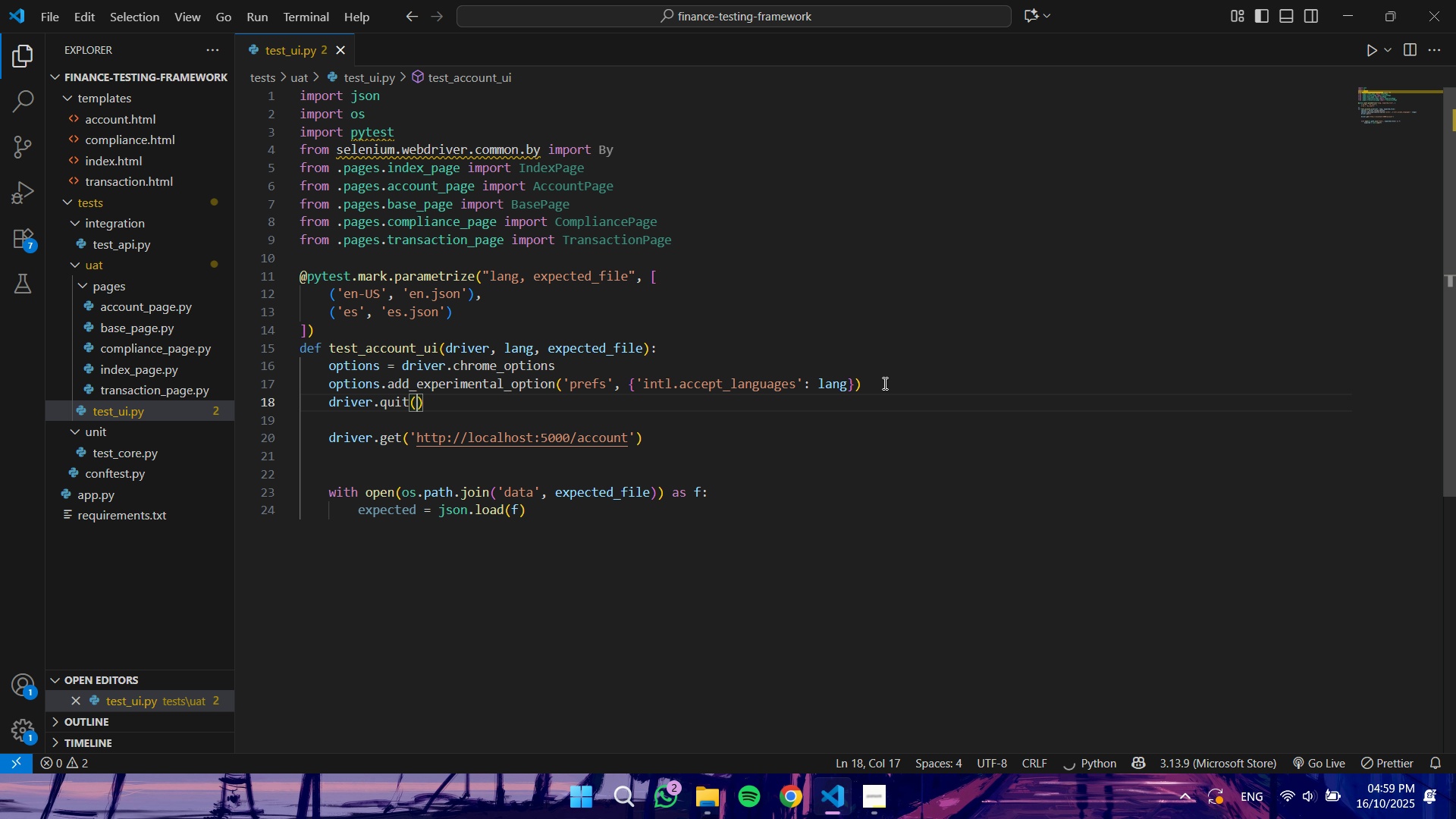 
key(Enter)
 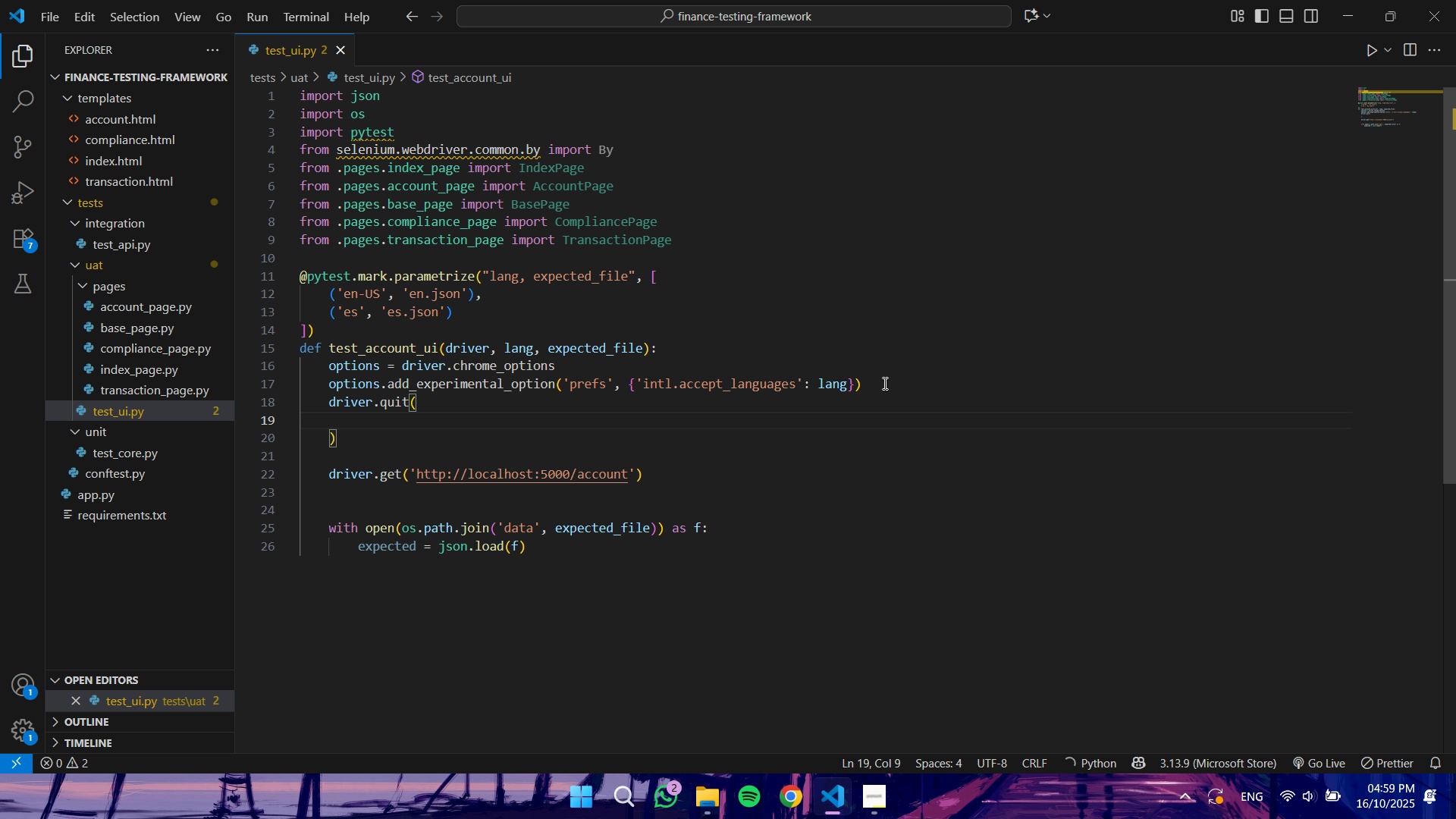 
key(Control+Z)
 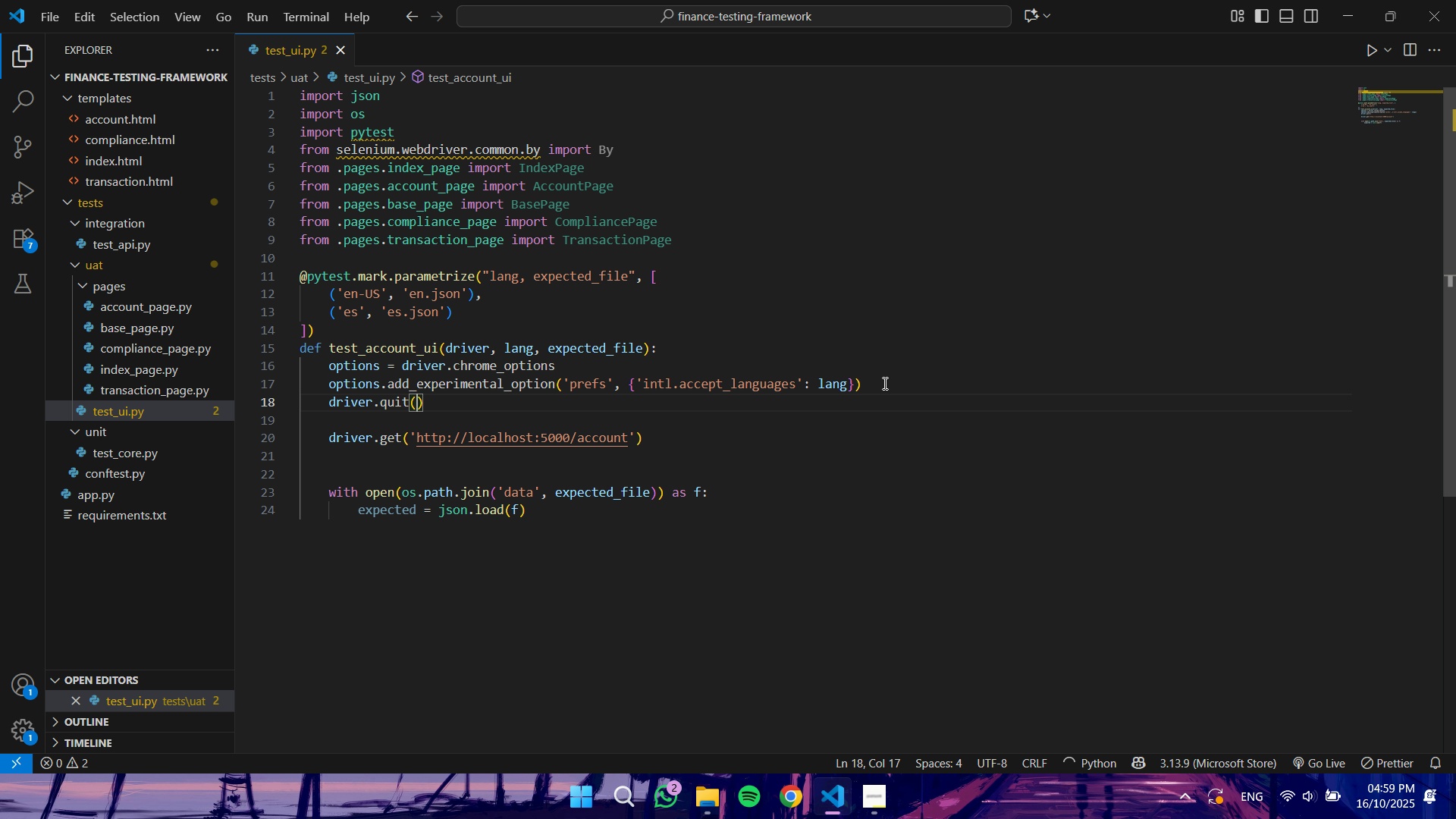 
key(ArrowRight)
 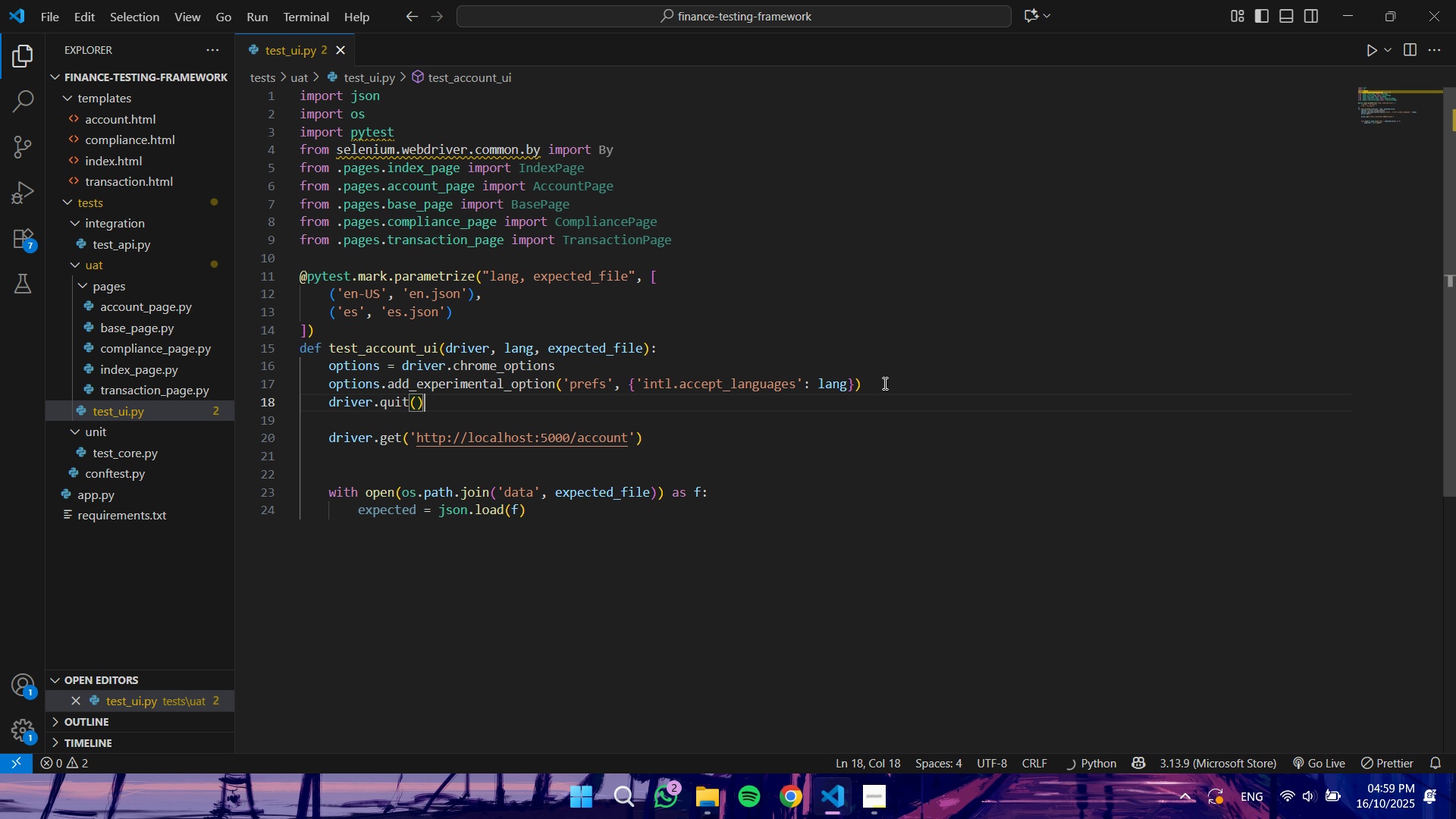 
key(Enter)
 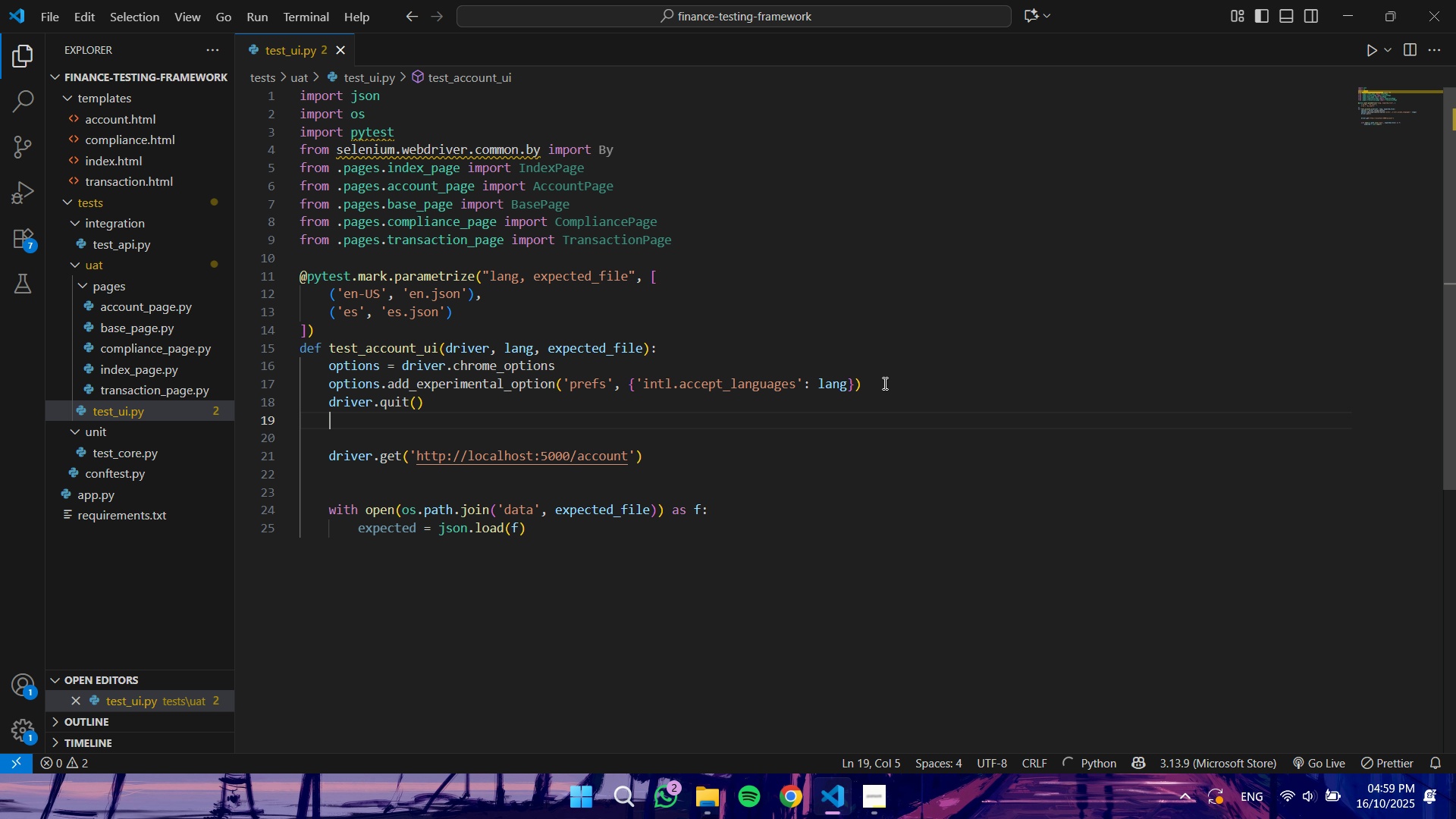 
type(driver = driver)
key(Tab)
key(Tab)
 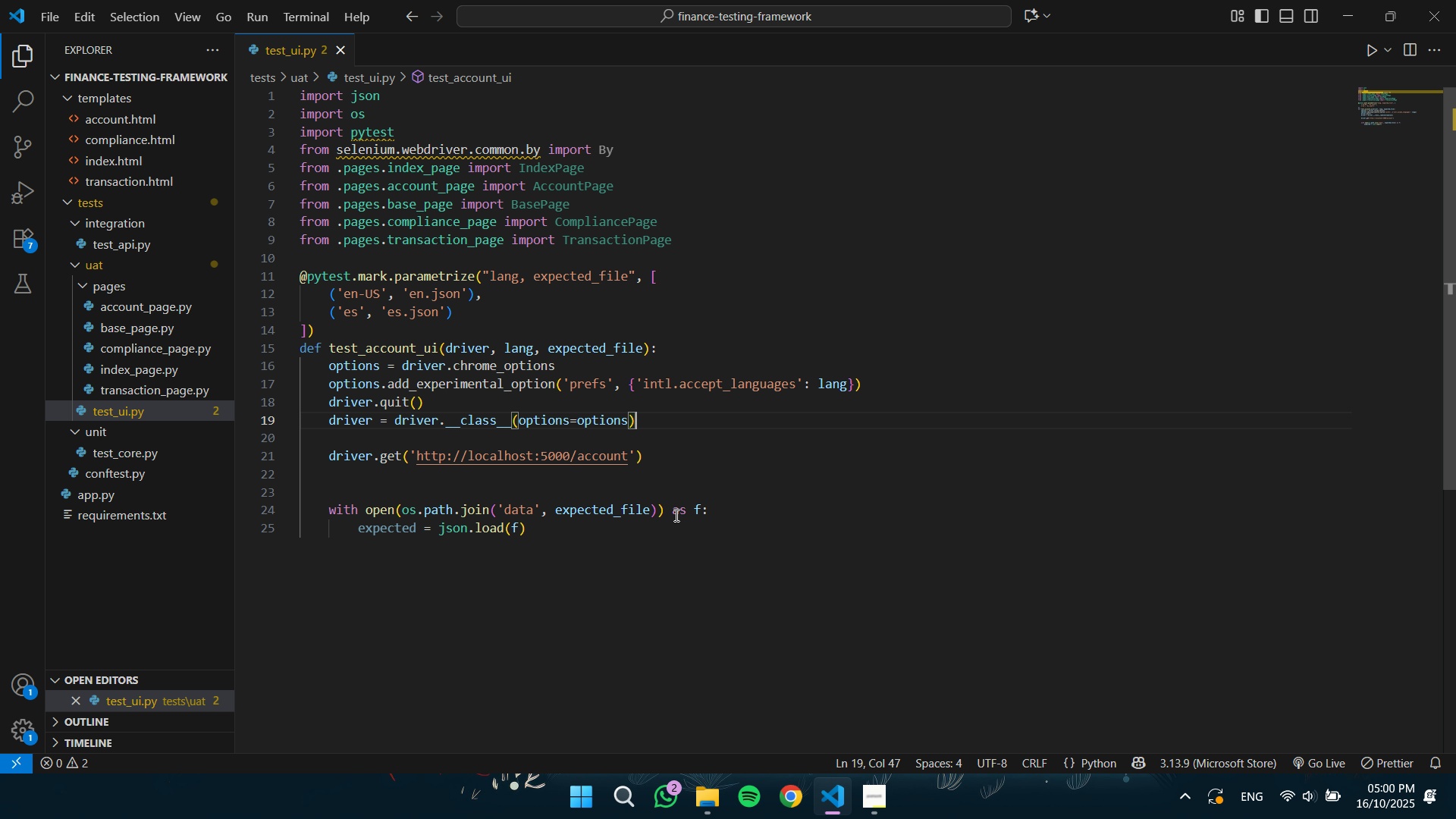 
wait(5.58)
 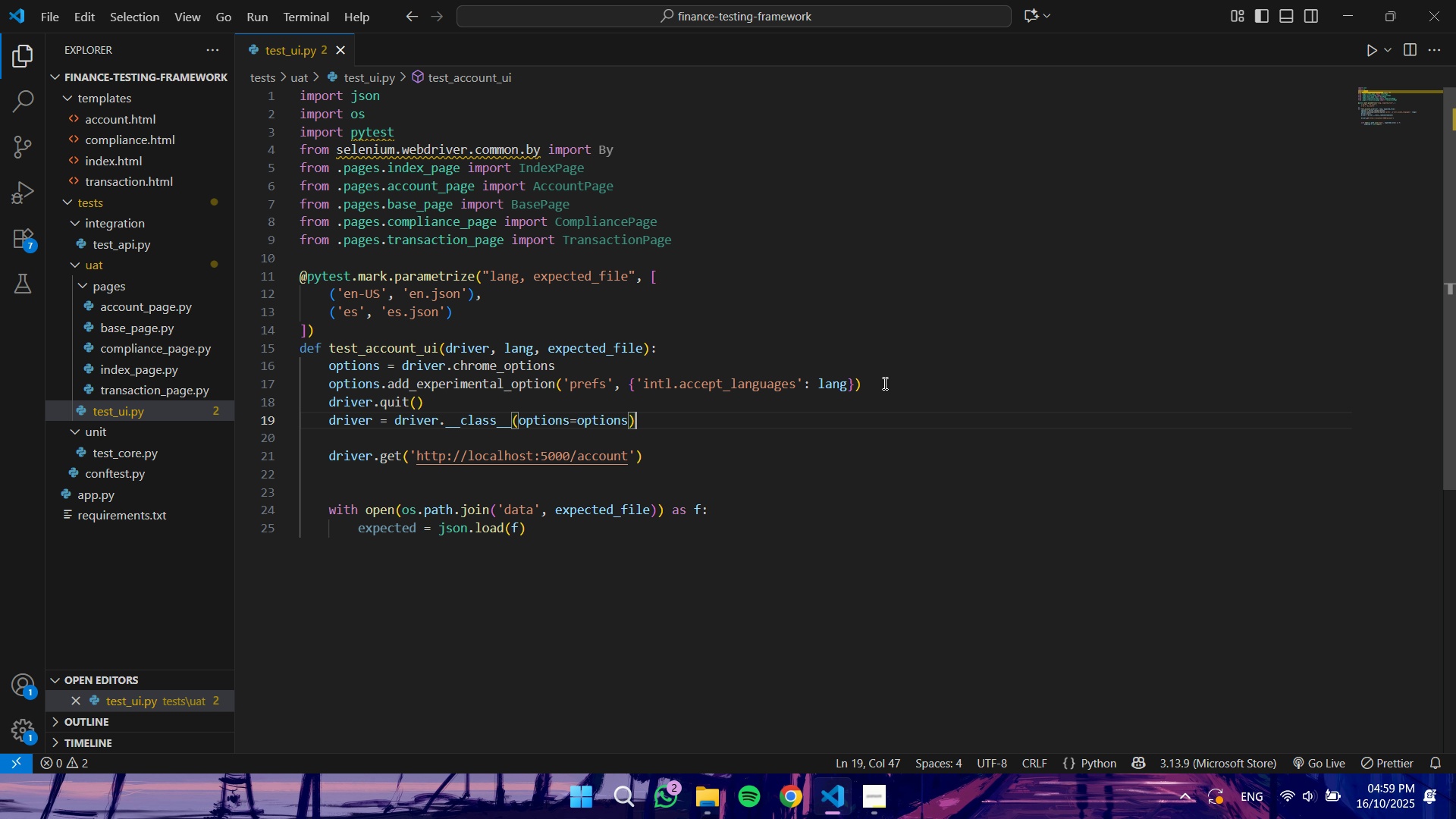 
left_click_drag(start_coordinate=[329, 514], to_coordinate=[540, 526])
 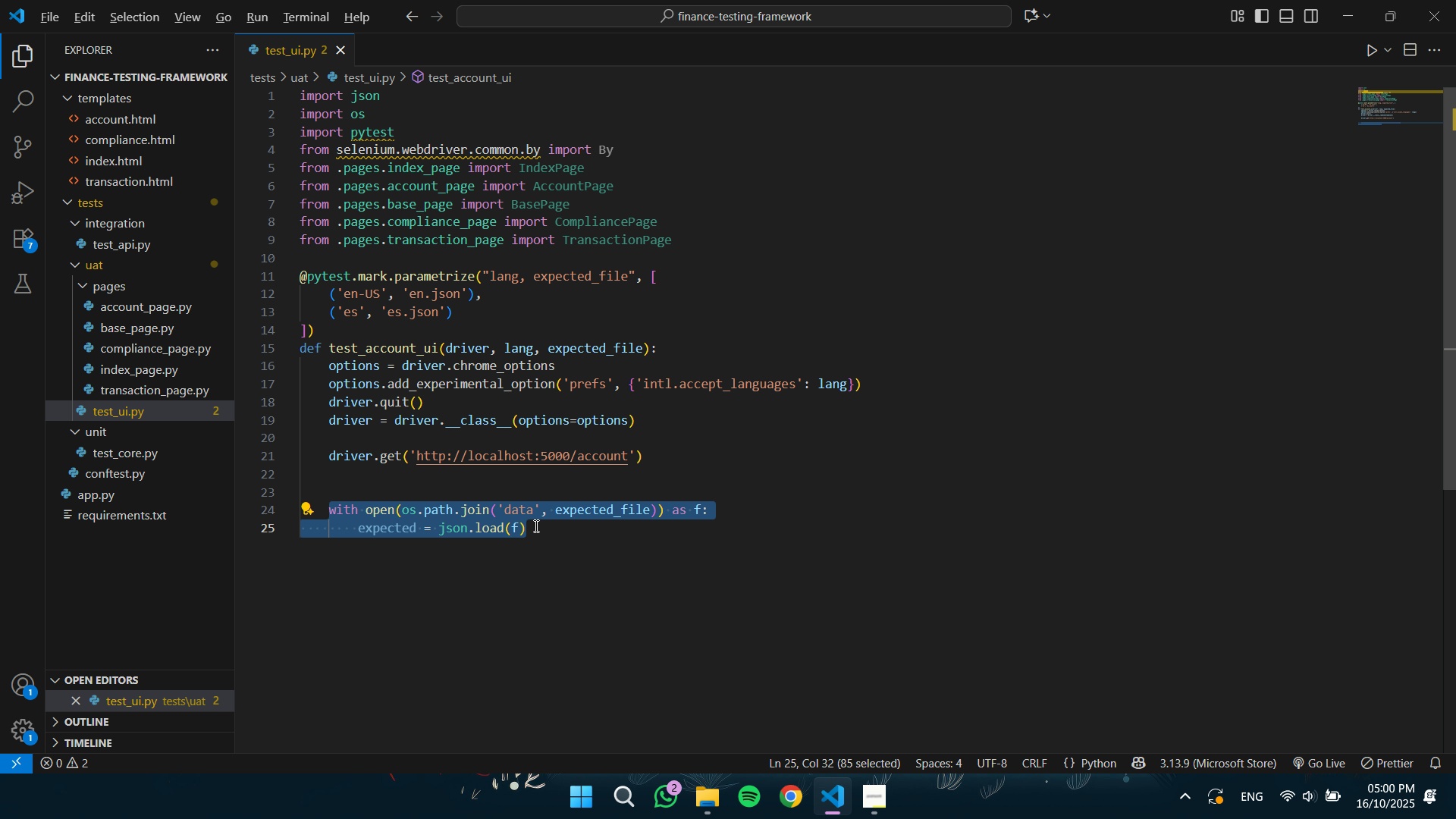 
key(Alt+ArrowUp)
 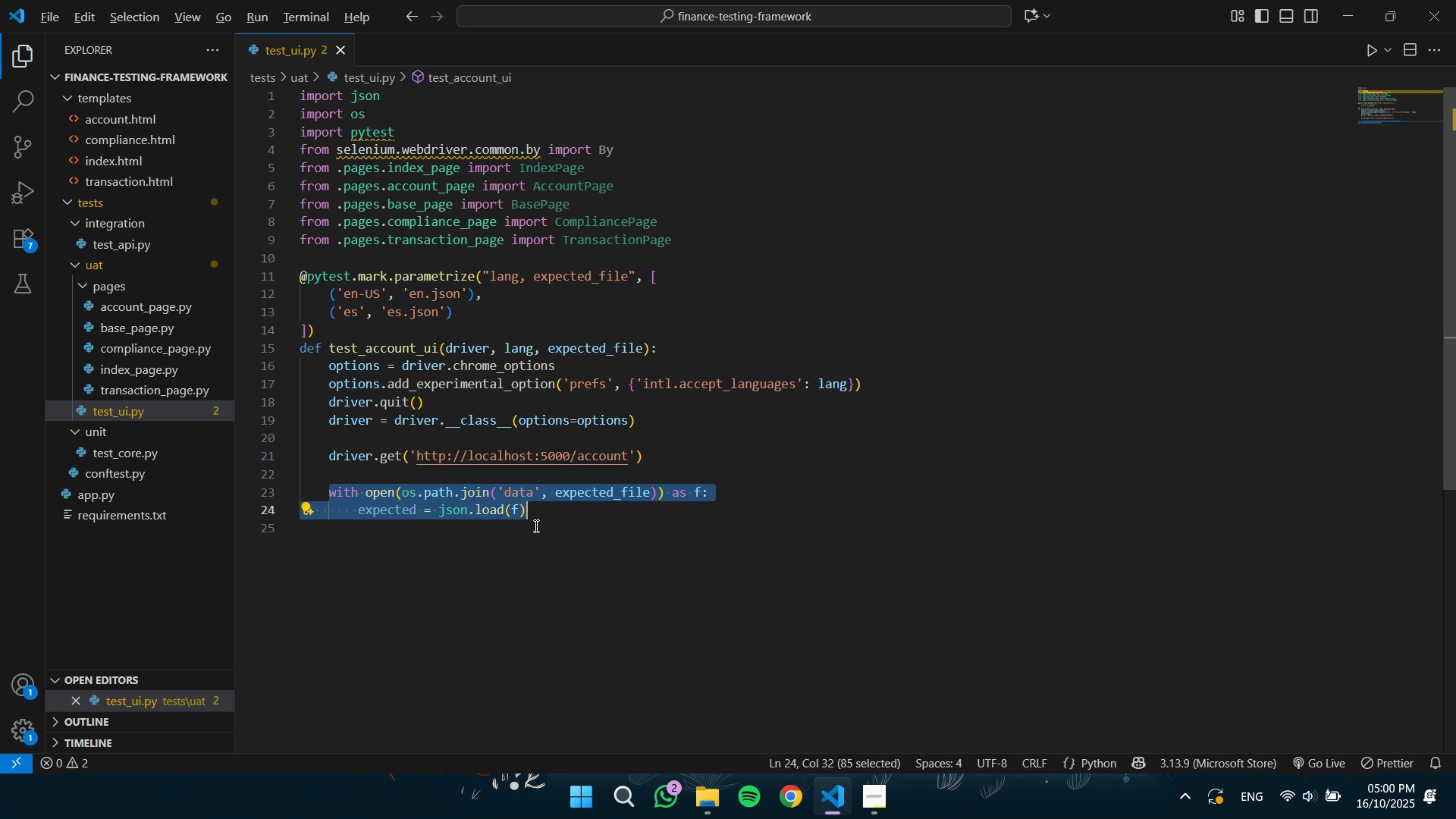 
key(Alt+ArrowUp)
 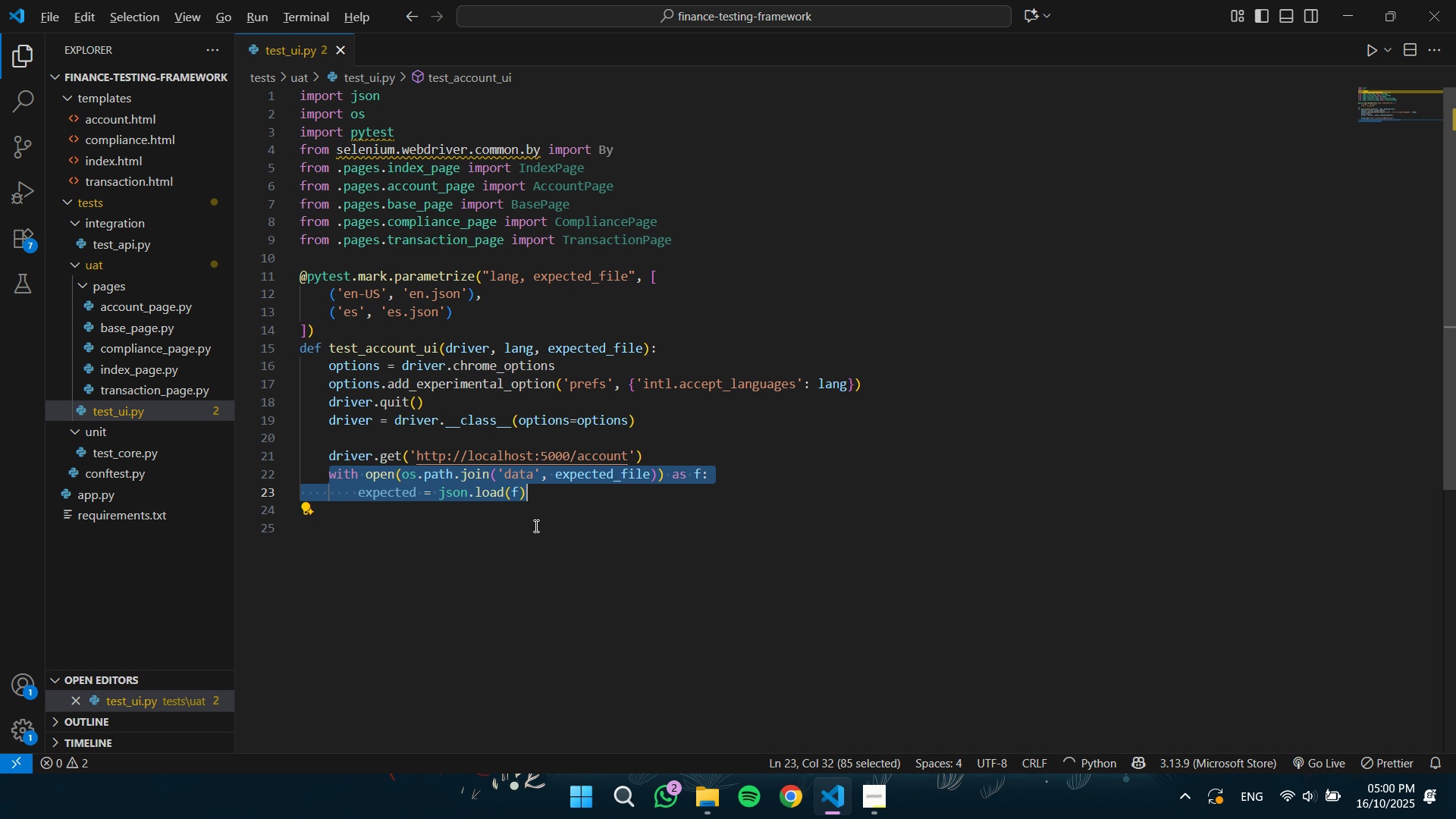 
key(Alt+ArrowUp)
 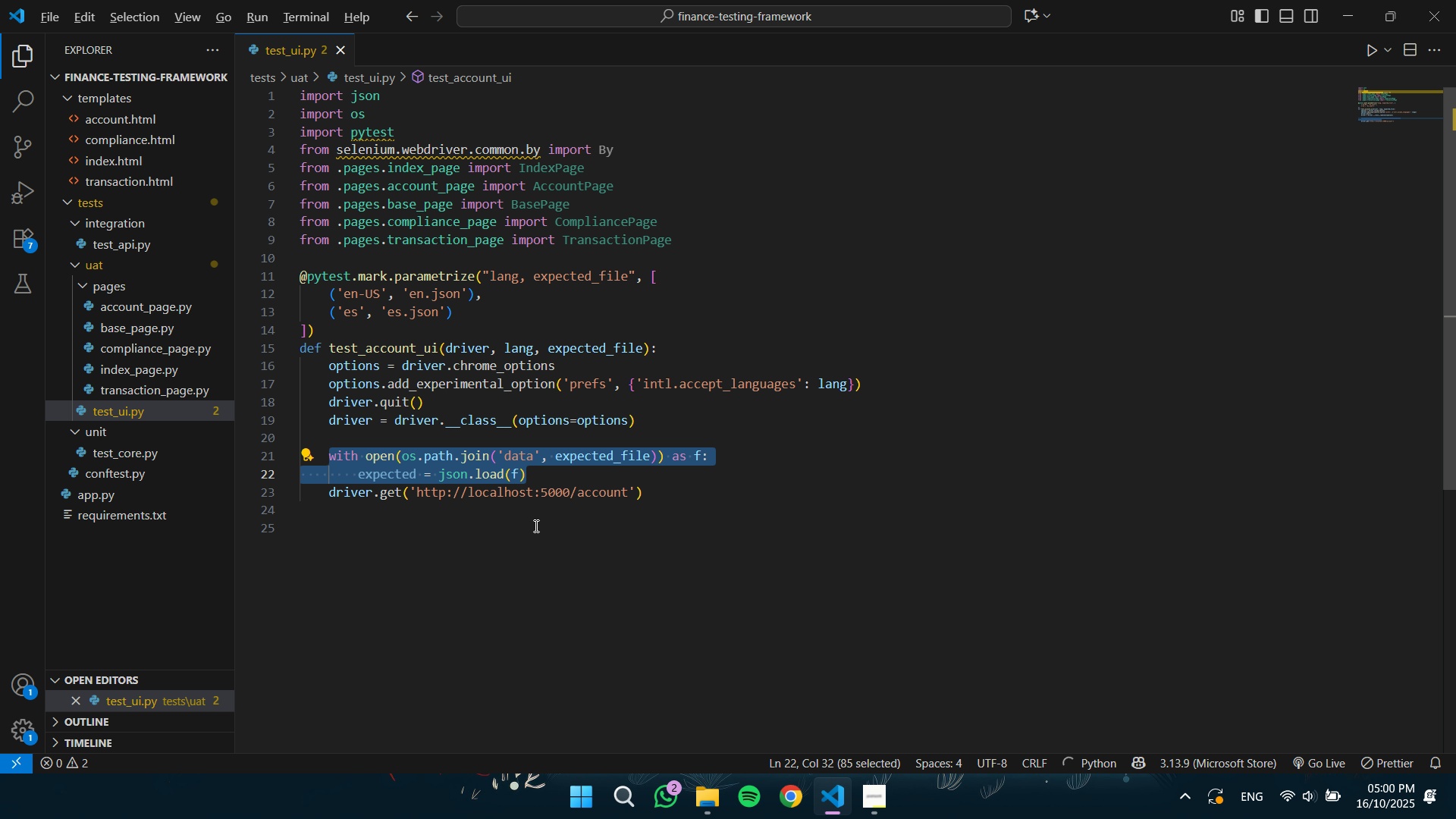 
key(ArrowRight)
 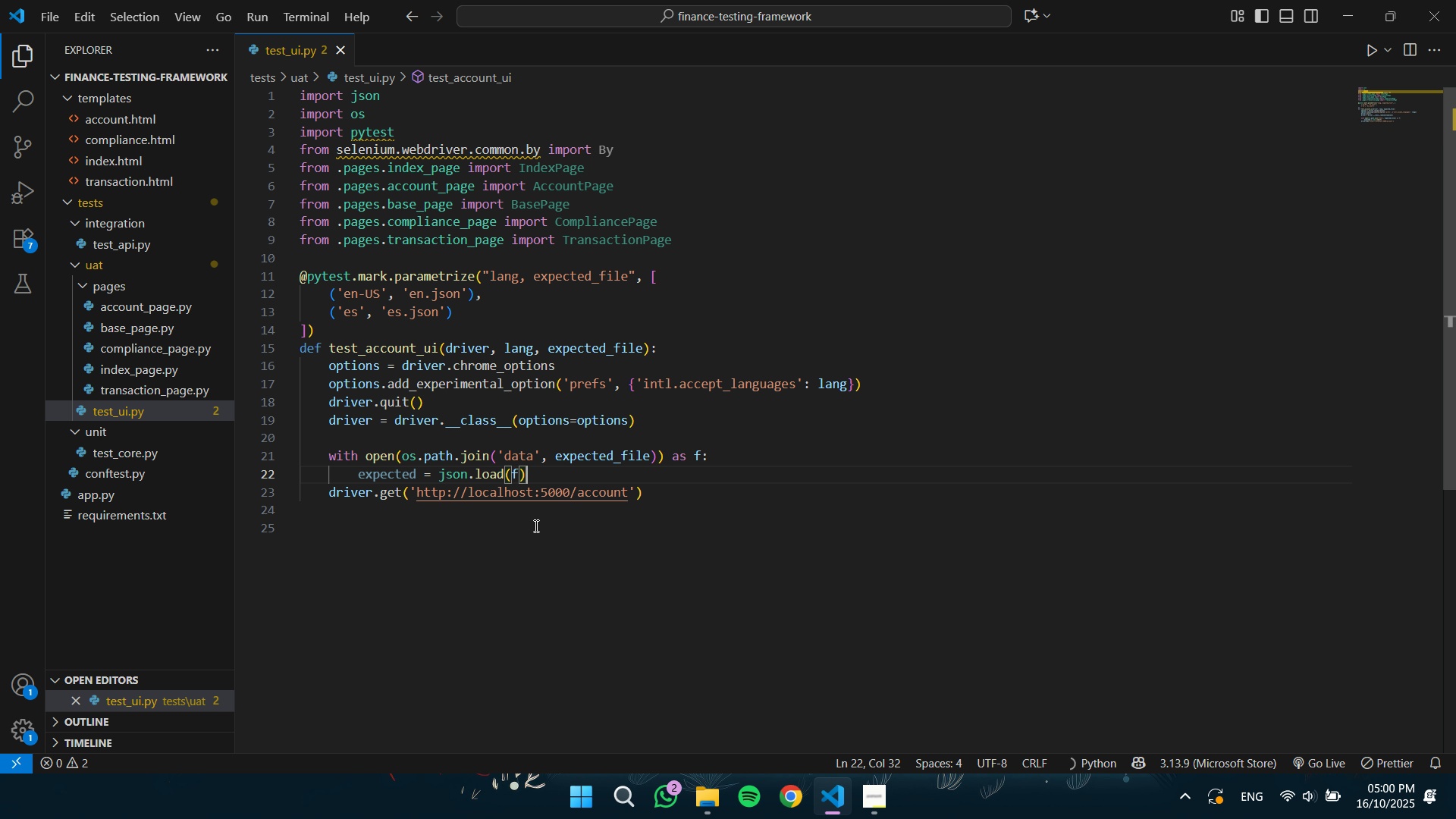 
key(Enter)
 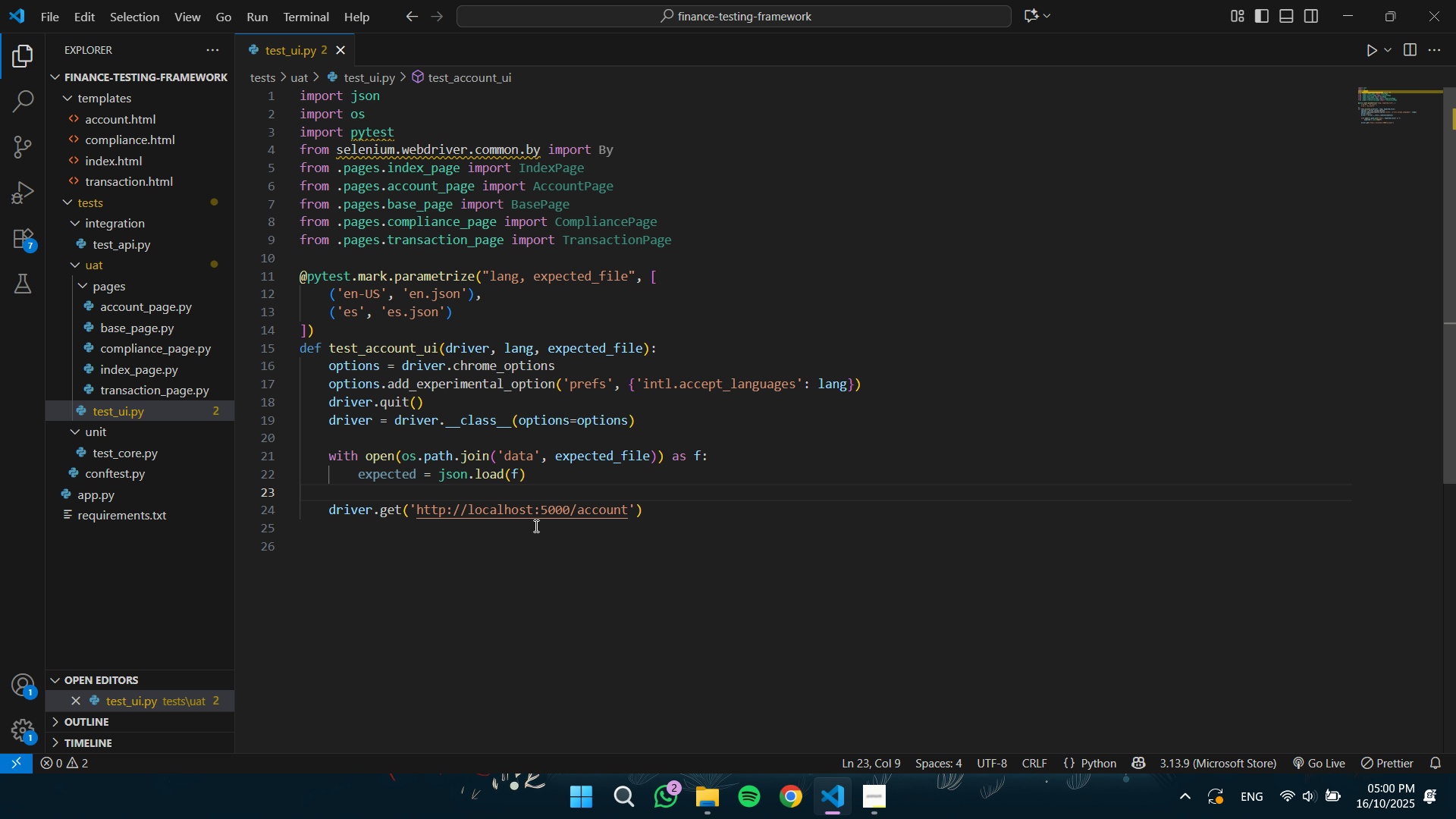 
scroll: coordinate [550, 532], scroll_direction: down, amount: 2.0
 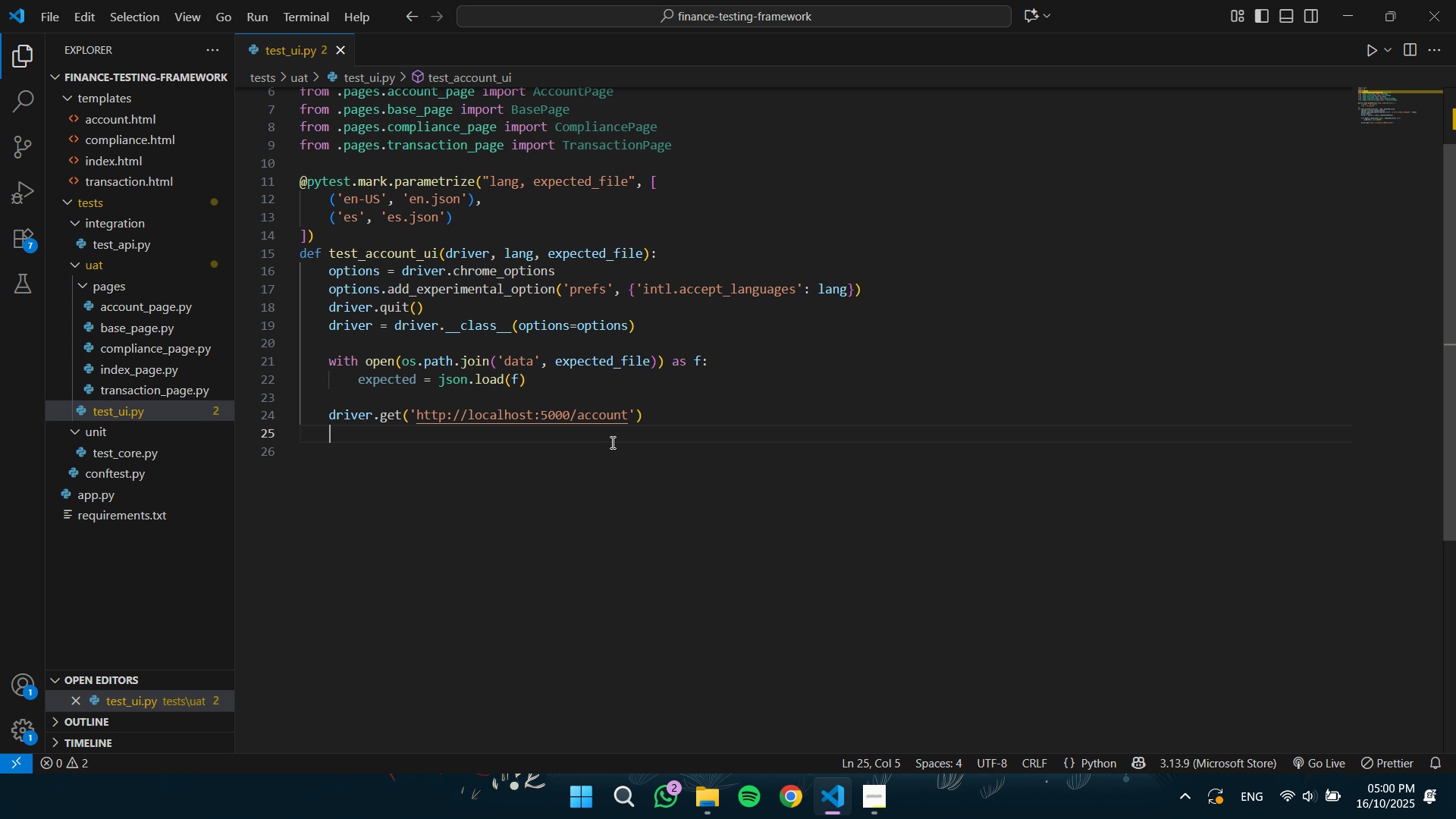 
left_click([611, 442])
 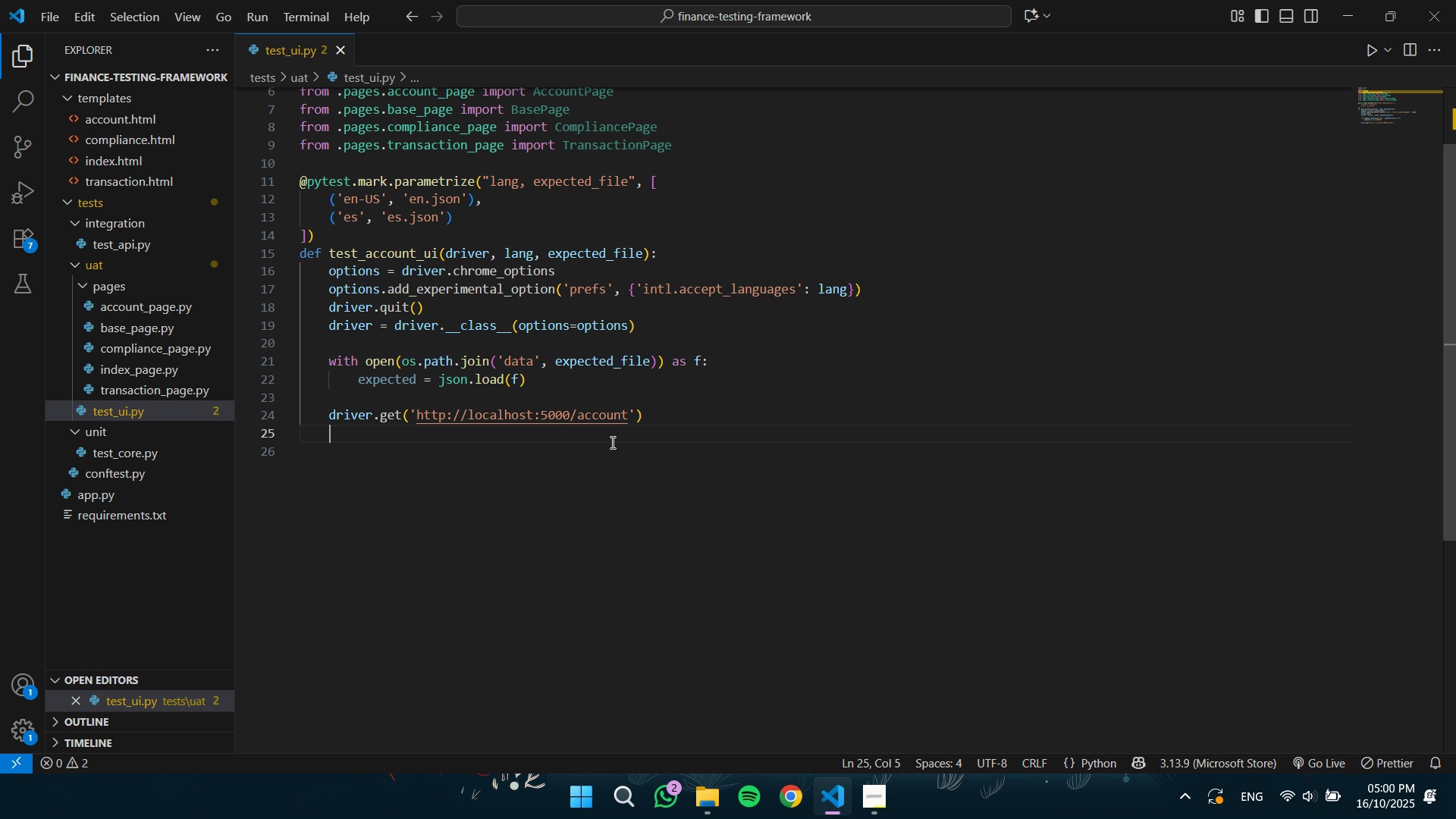 
type(index_page)
key(Tab)
key(Tab)
 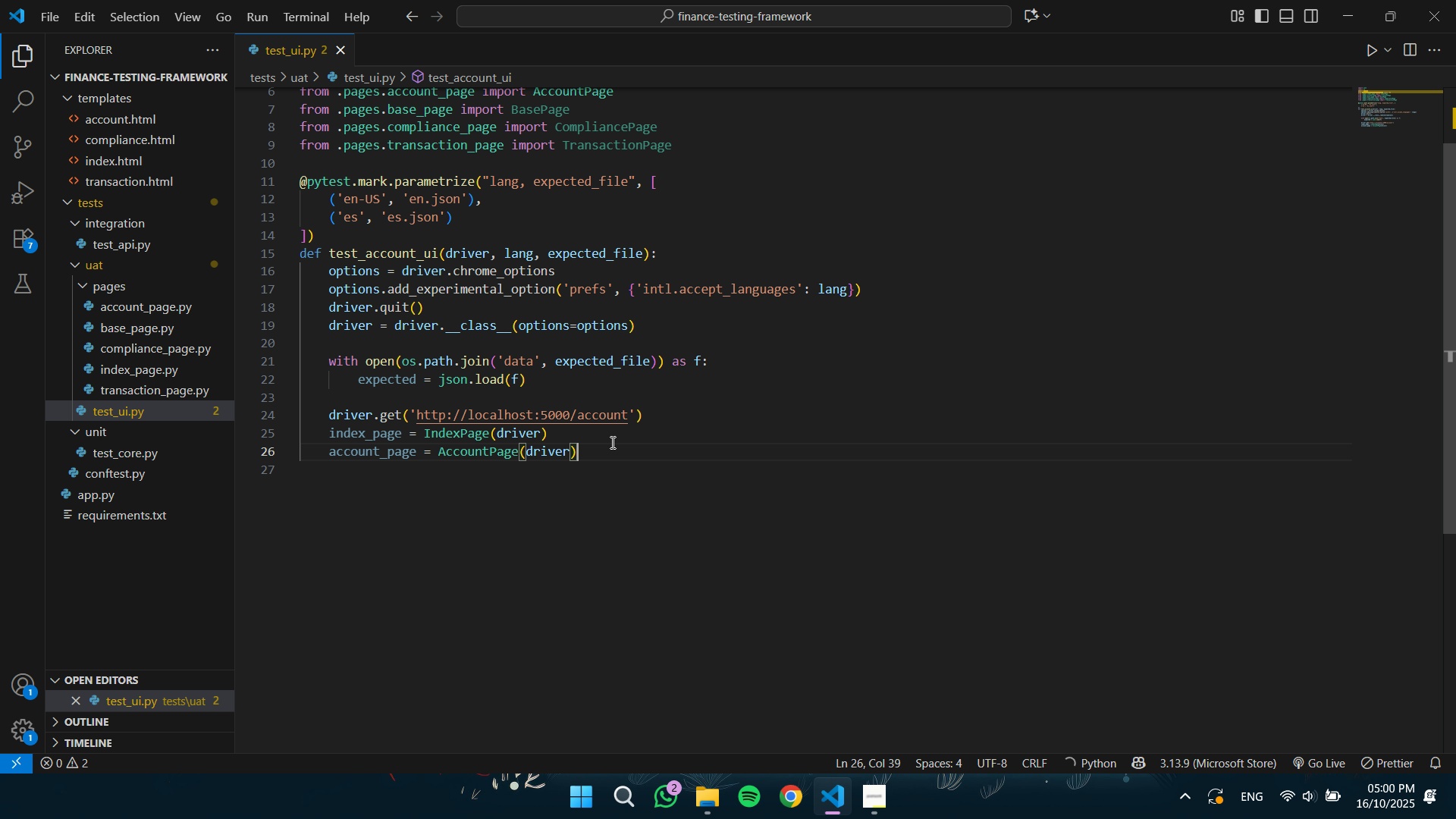 
key(Control+Z)
 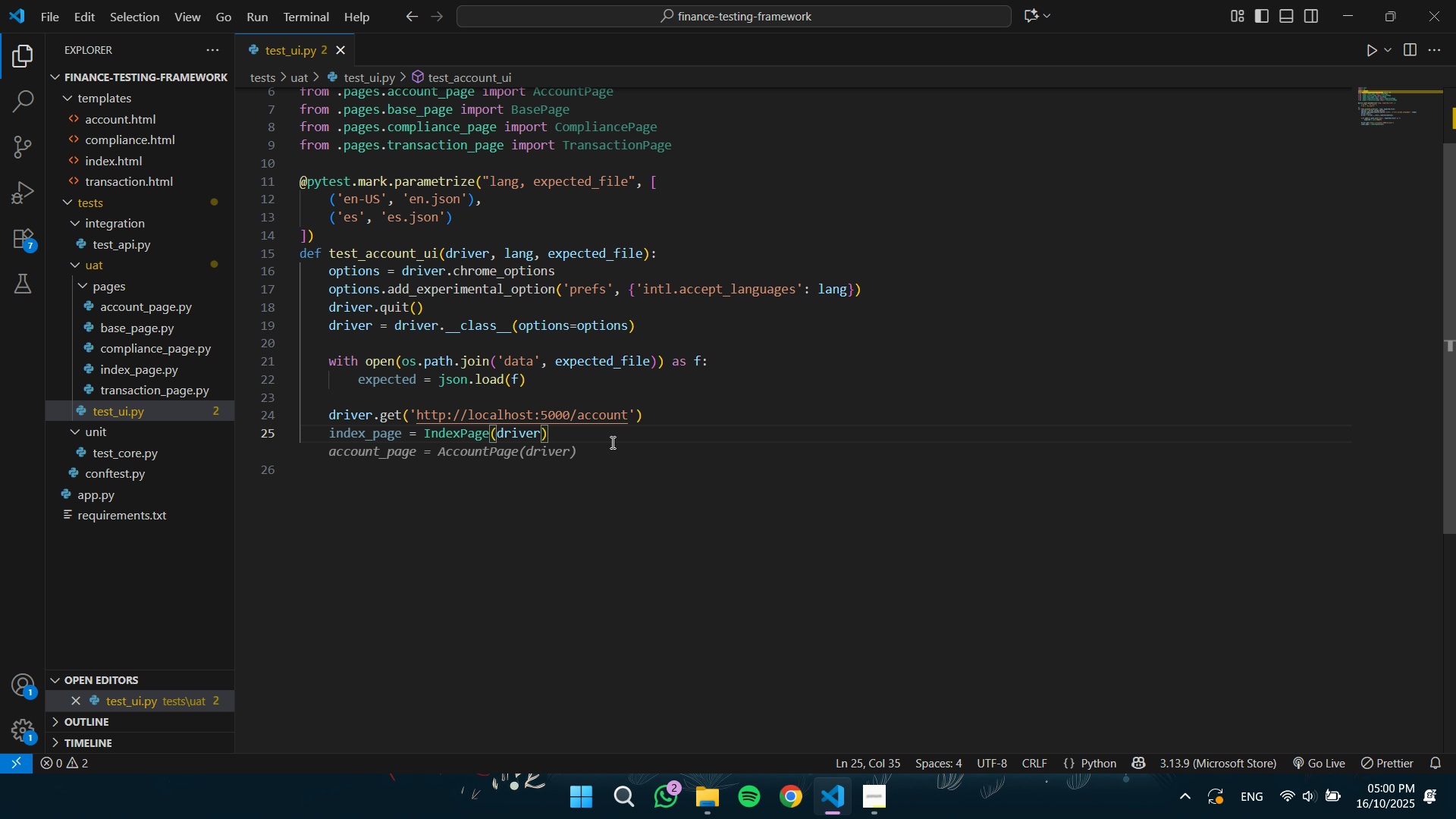 
key(Enter)
 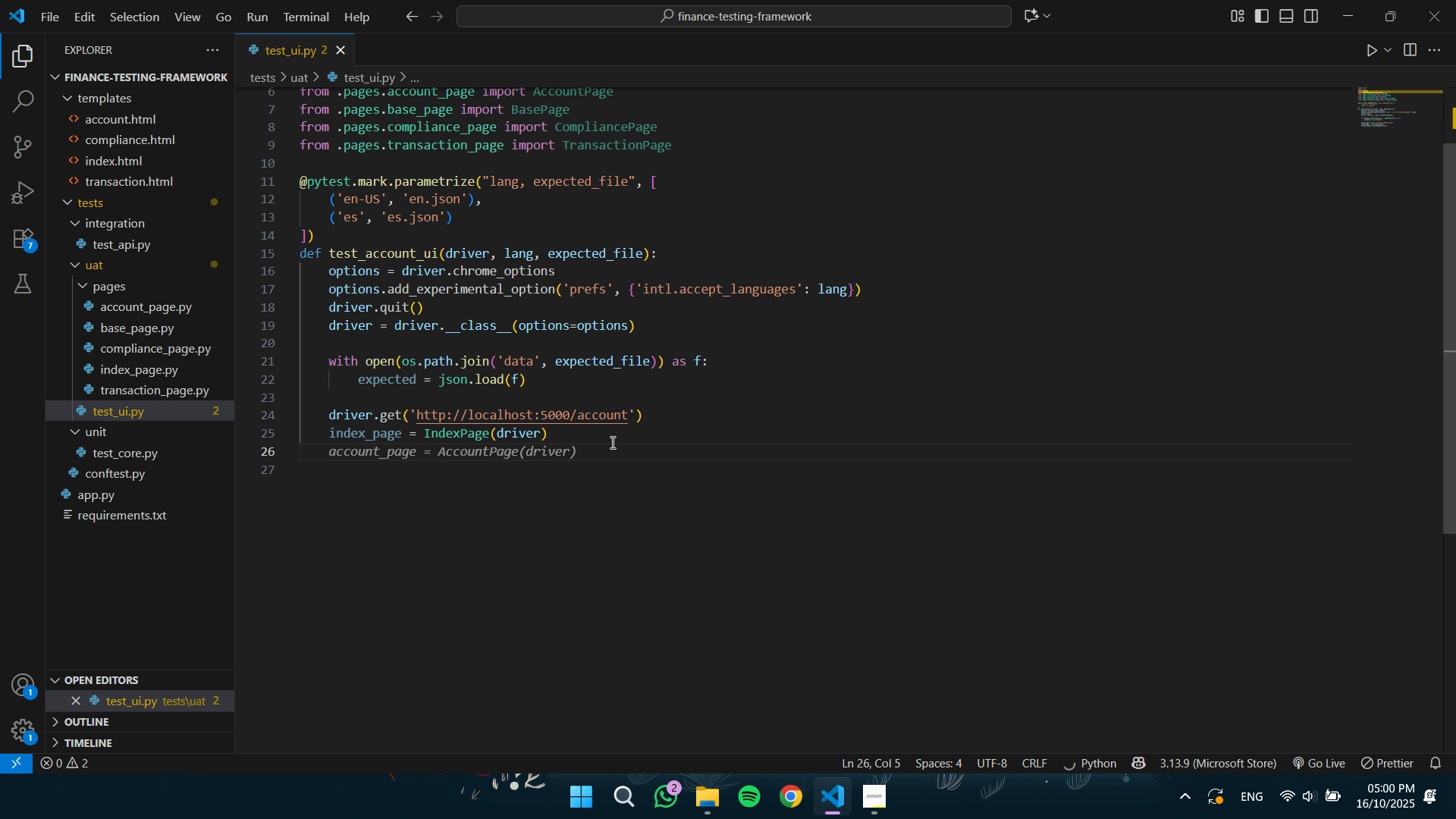 
type(ind)
 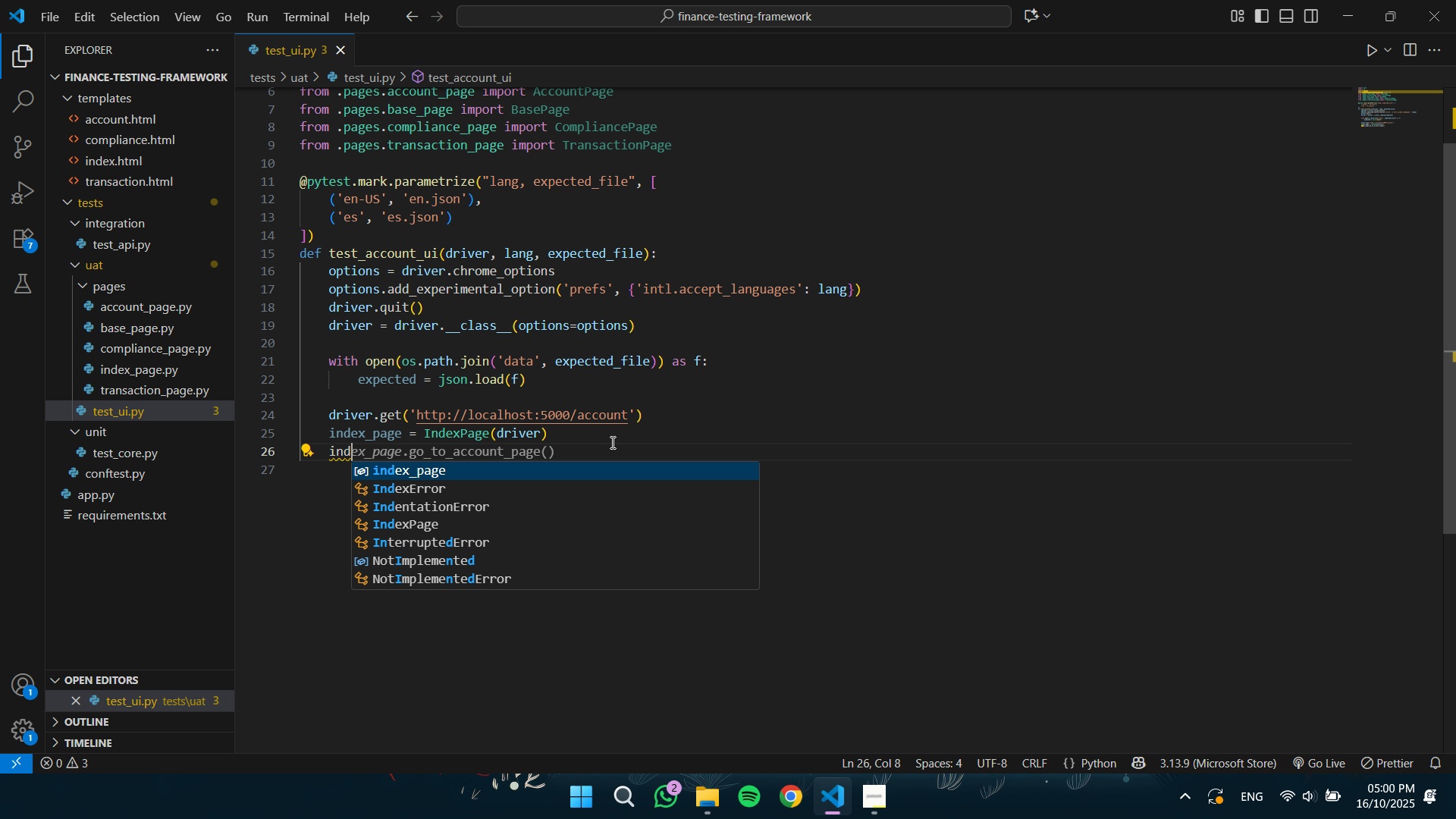 
key(Enter)
 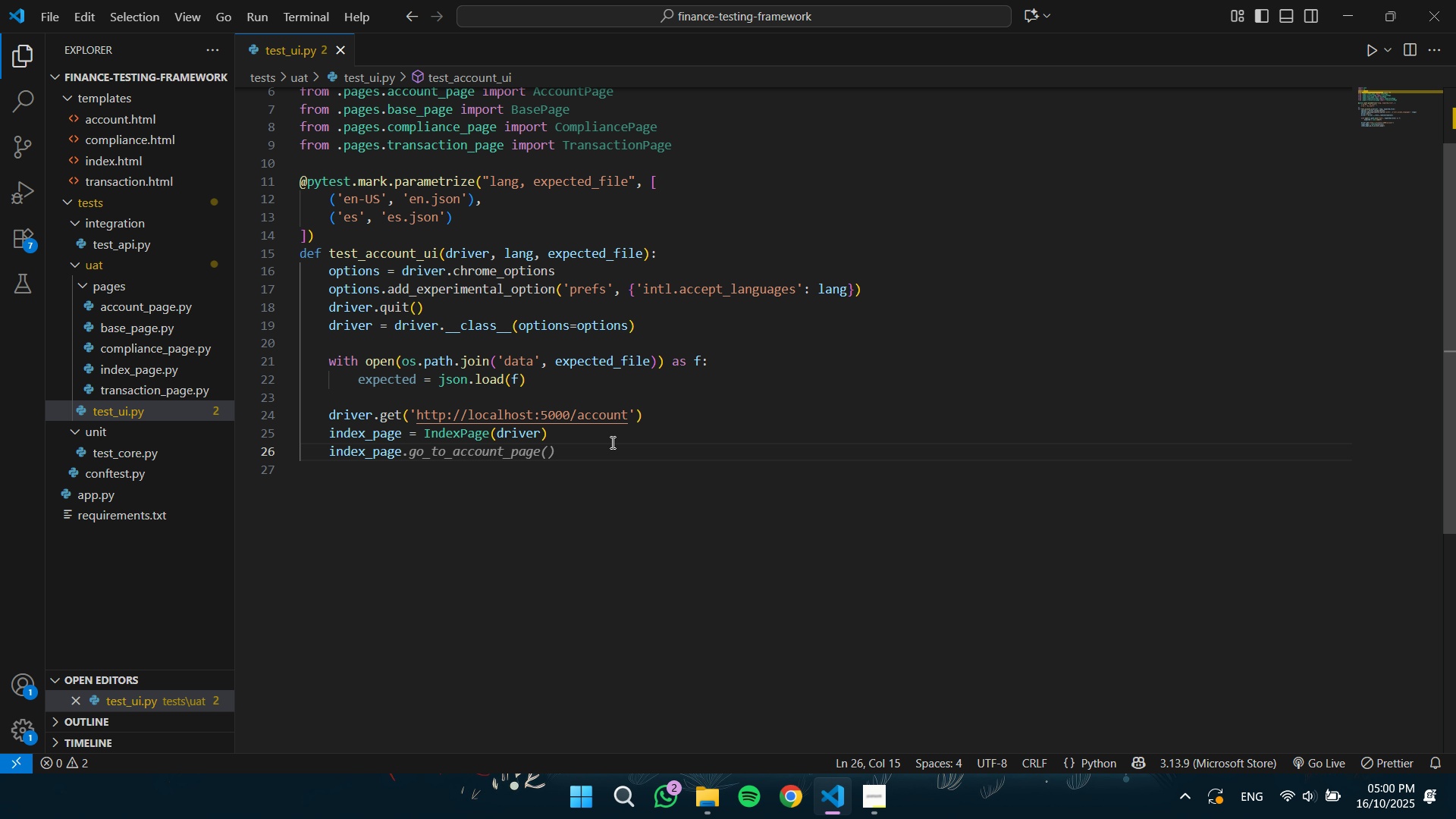 
type(.cl)
 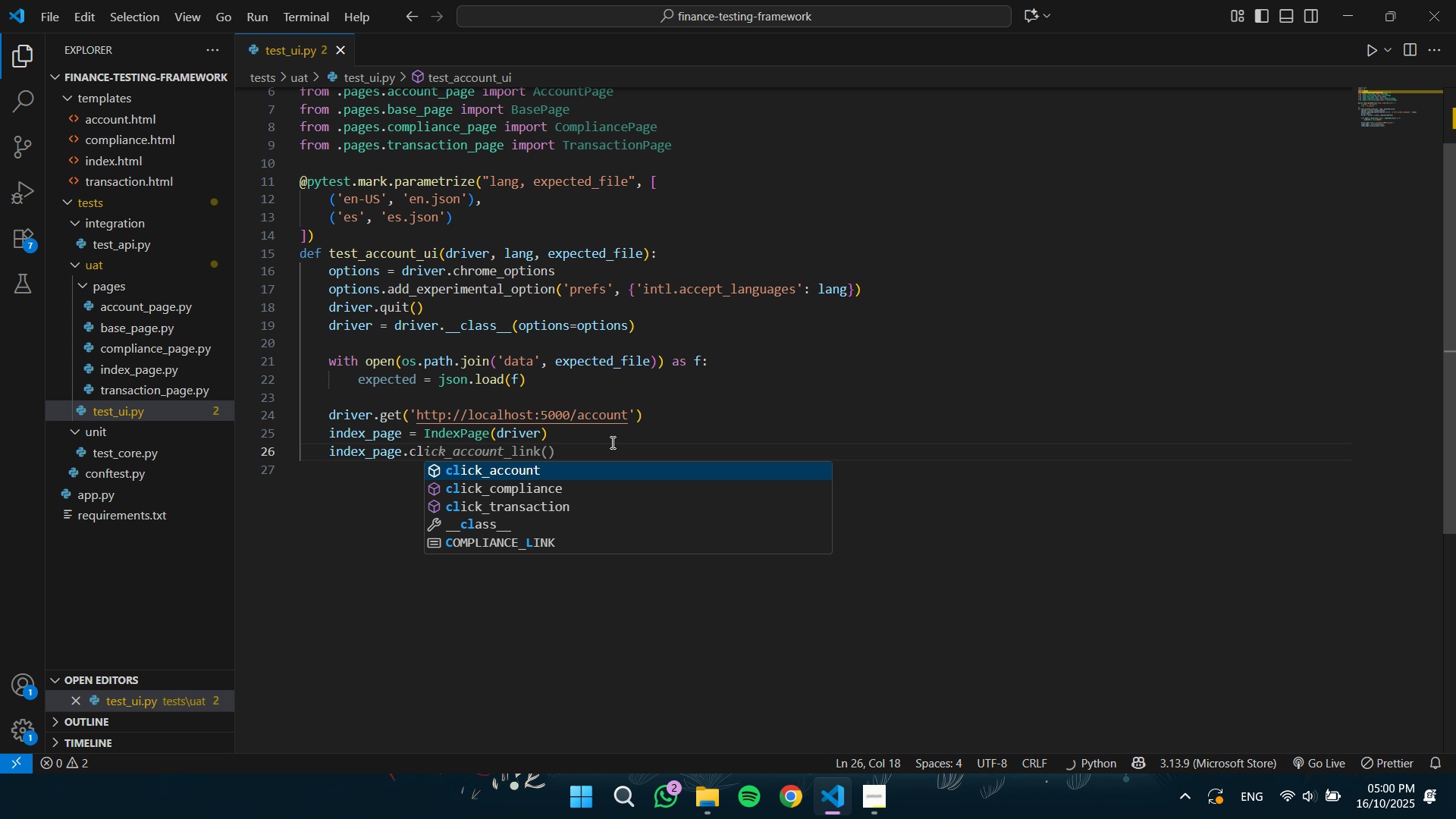 
key(Enter)
 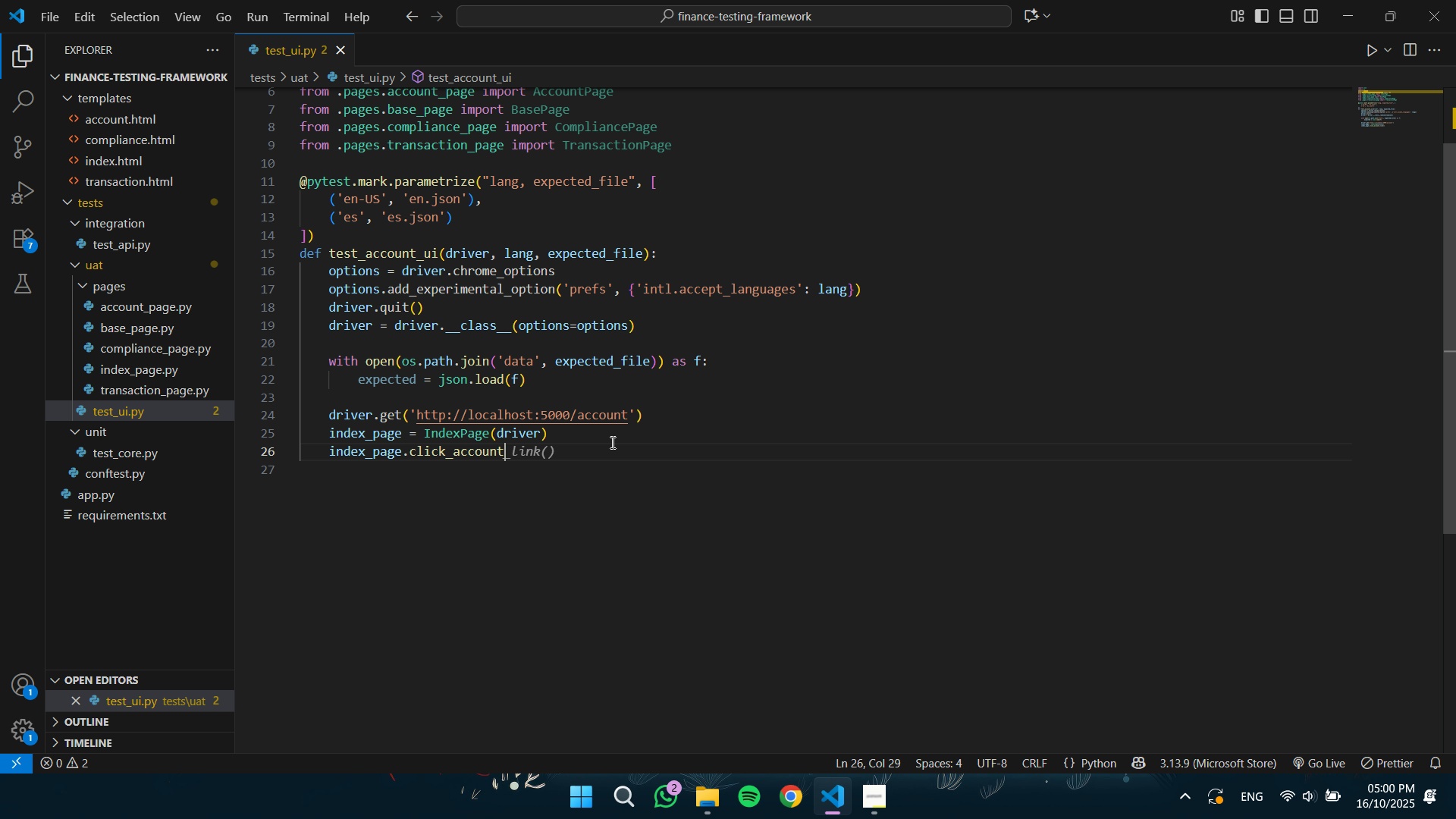 
key(Shift+9)
 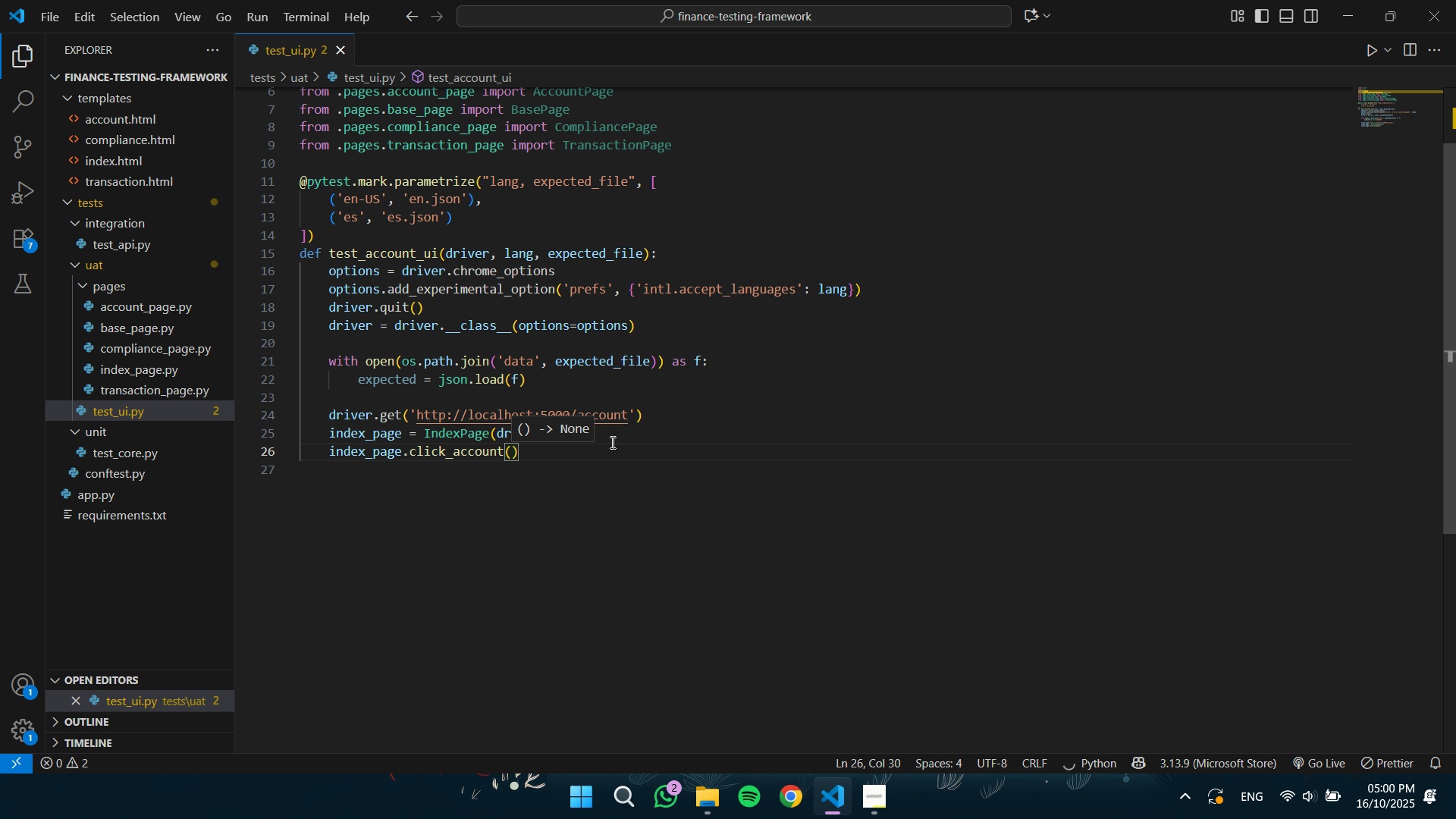 
key(ArrowRight)
 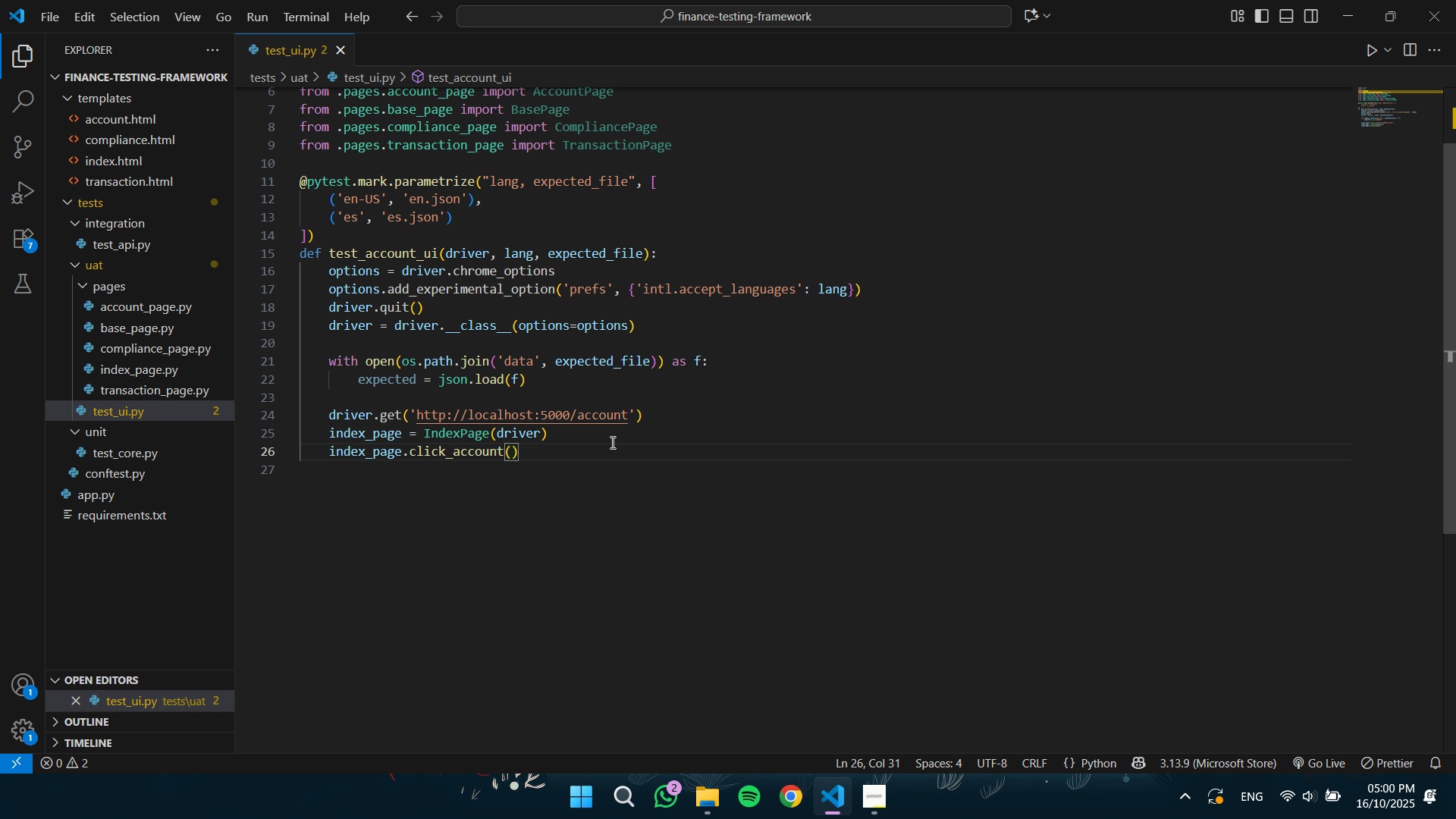 
wait(5.58)
 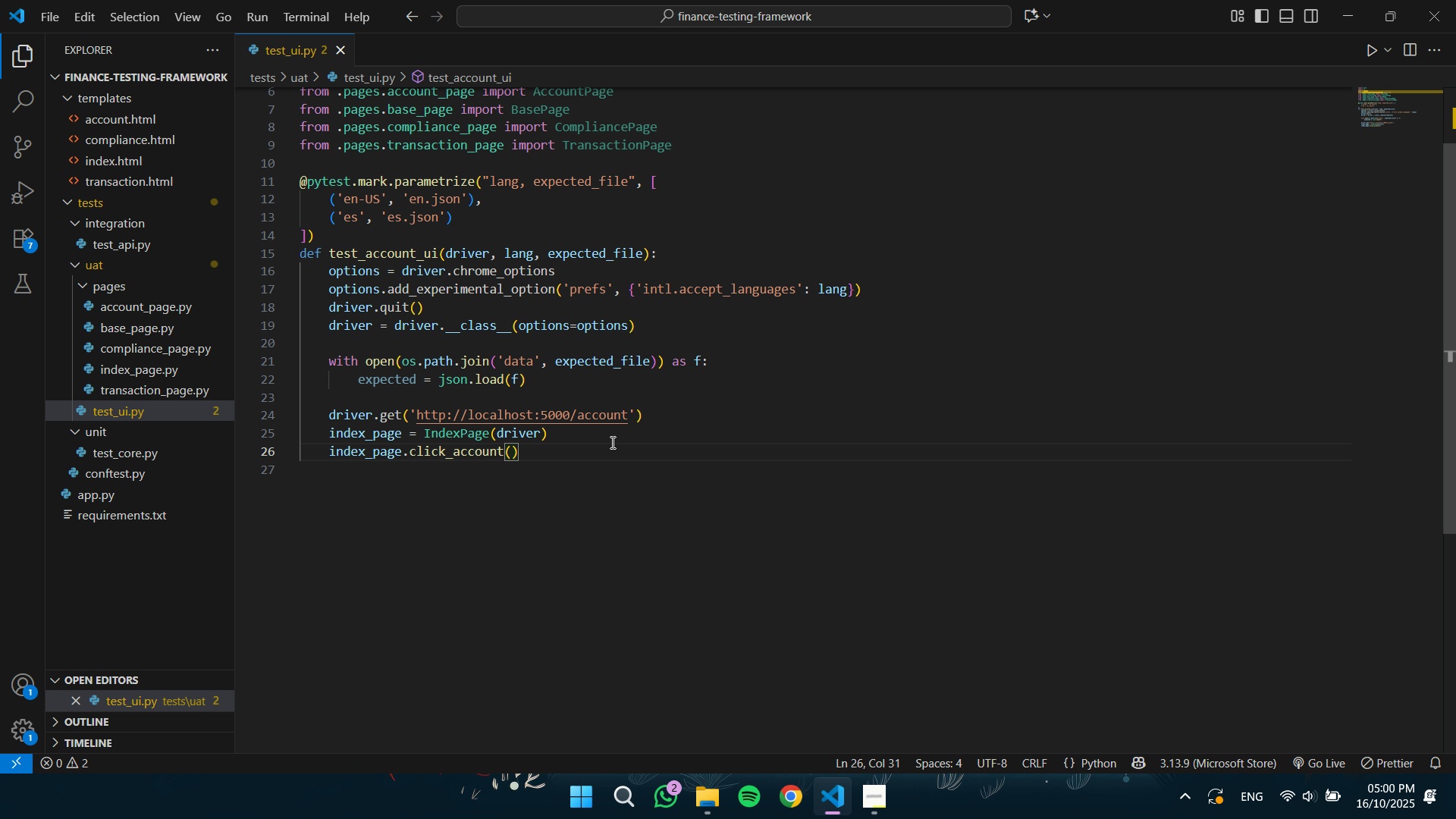 
key(Enter)
 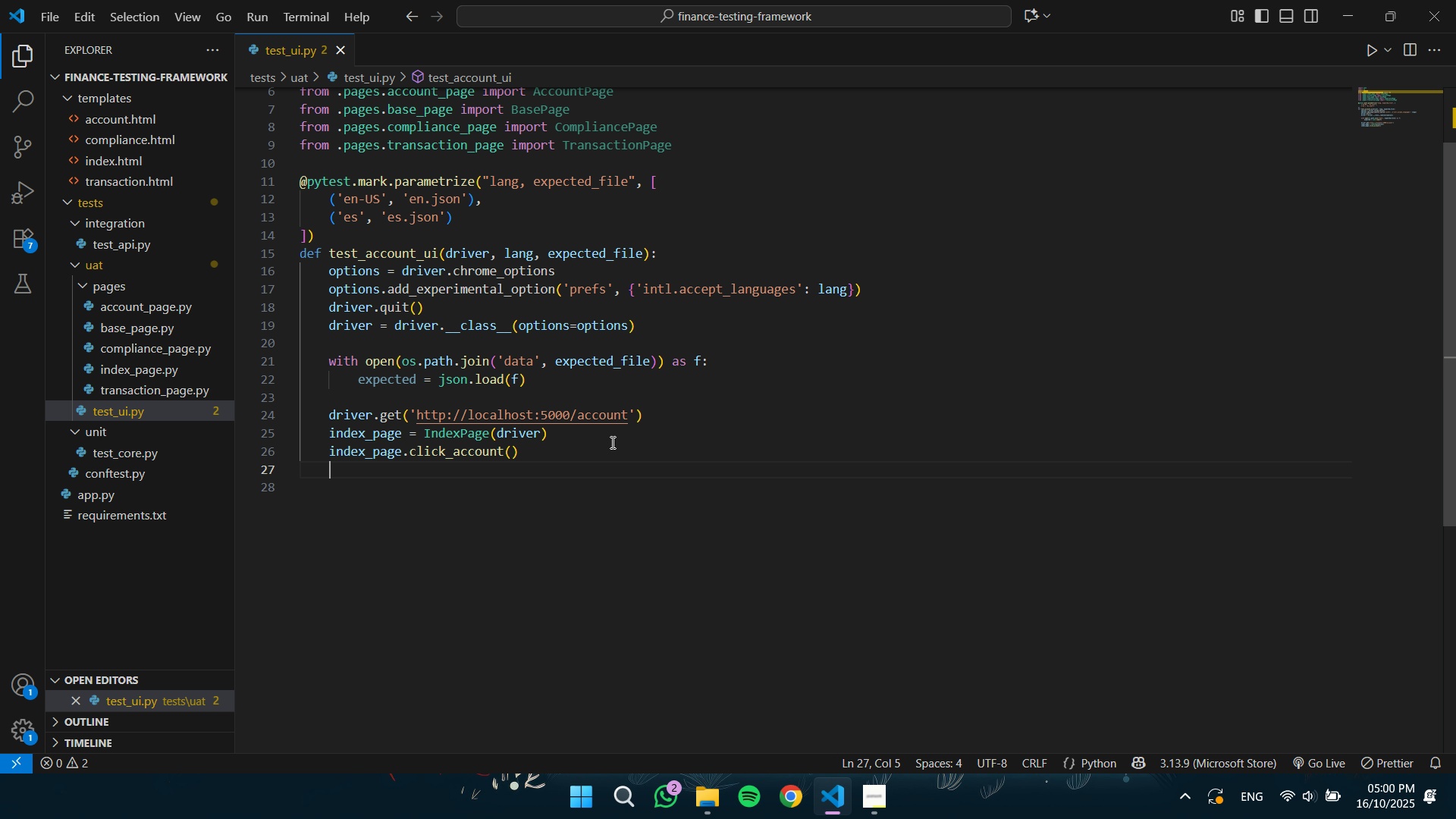 
key(Enter)
 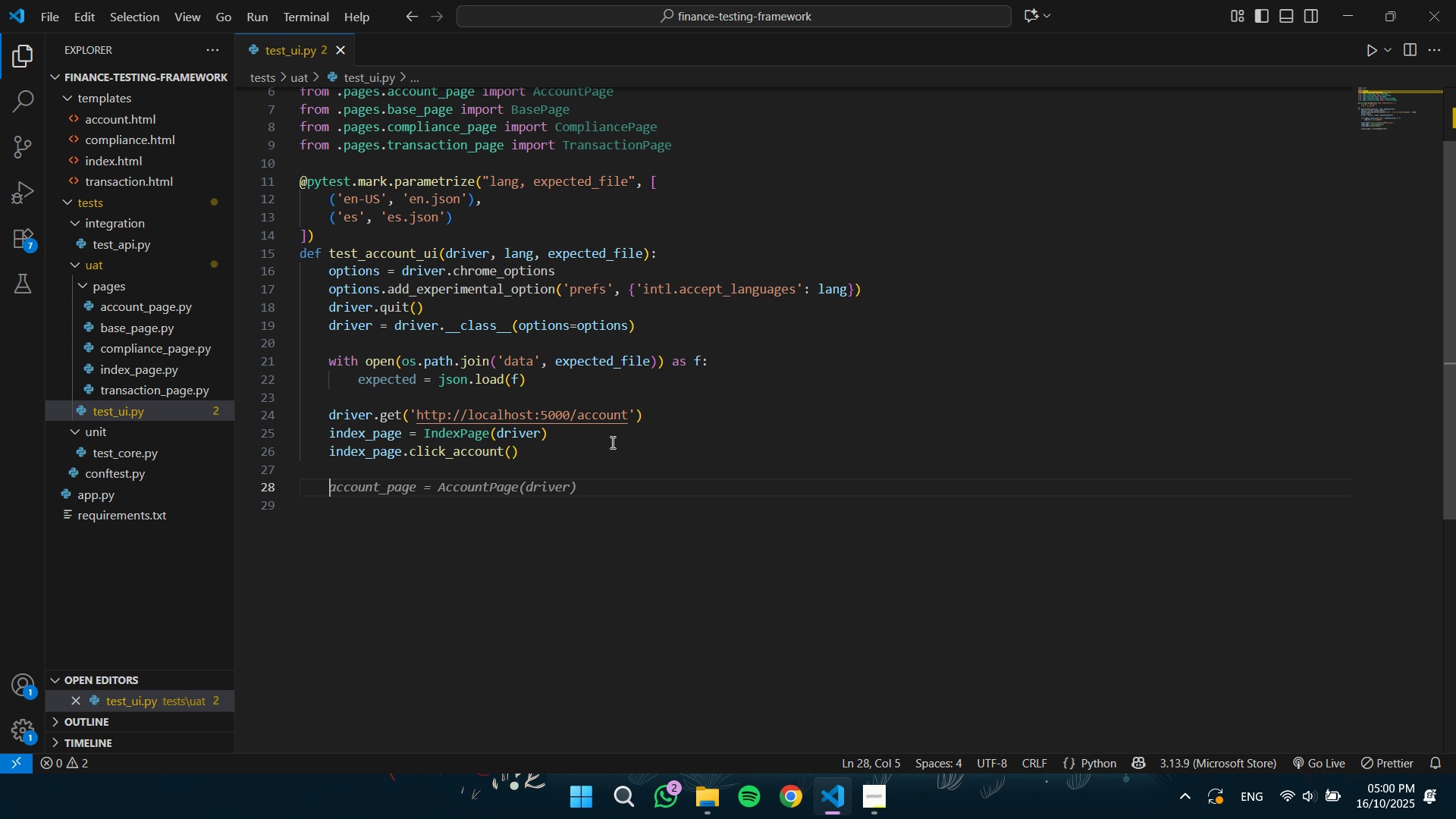 
type(account_page)
key(Tab)
 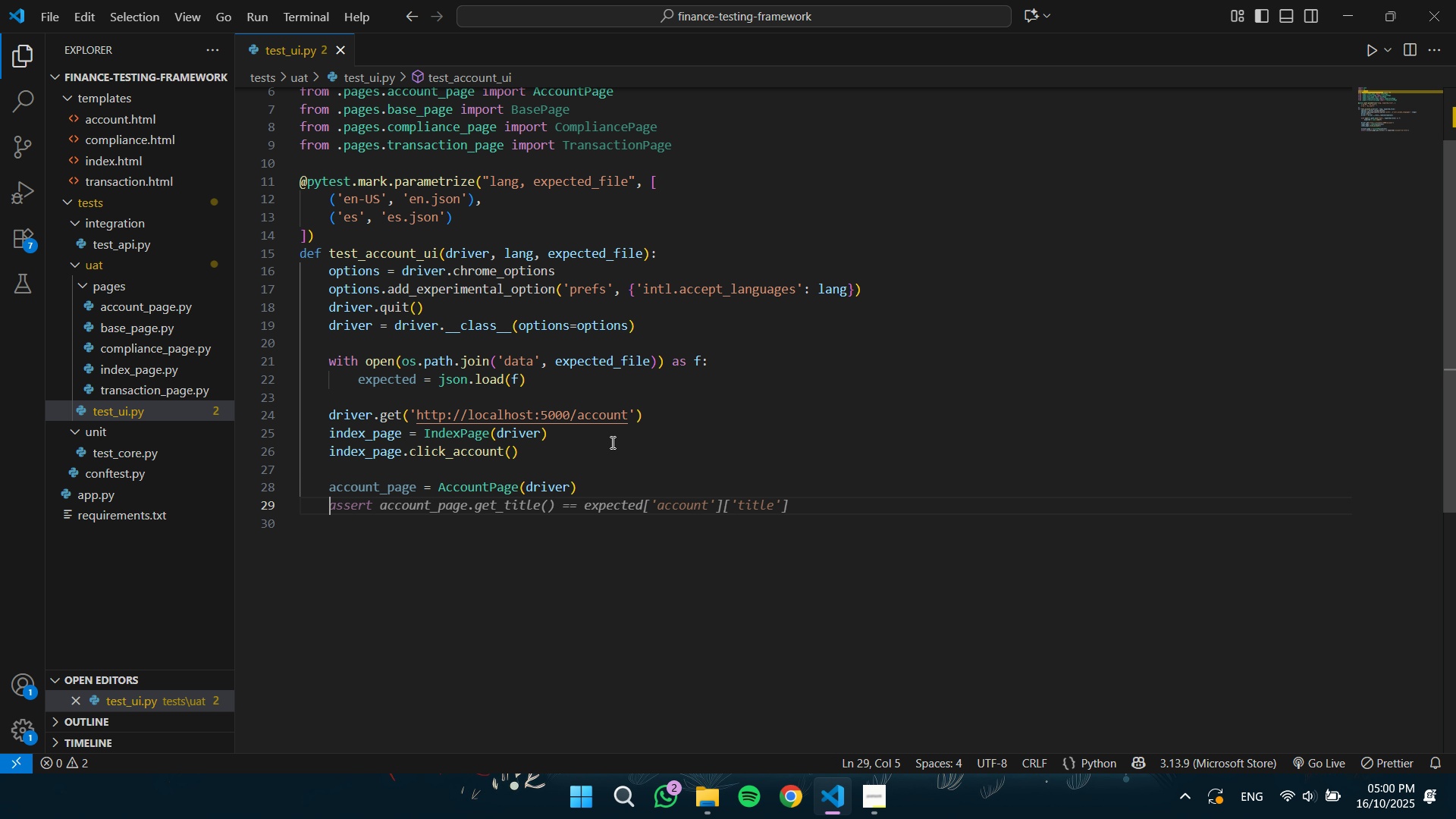 
 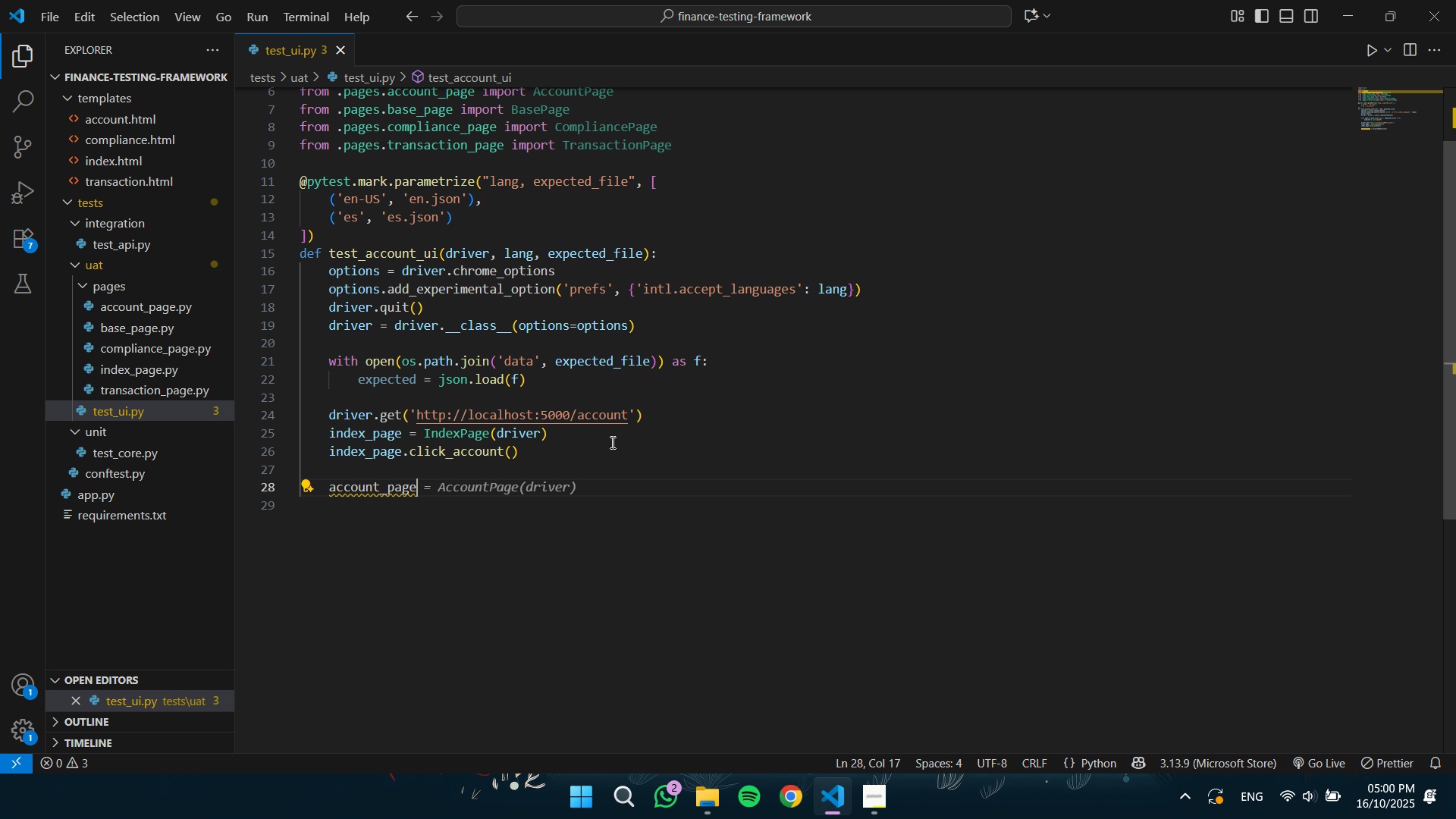 
key(Enter)
 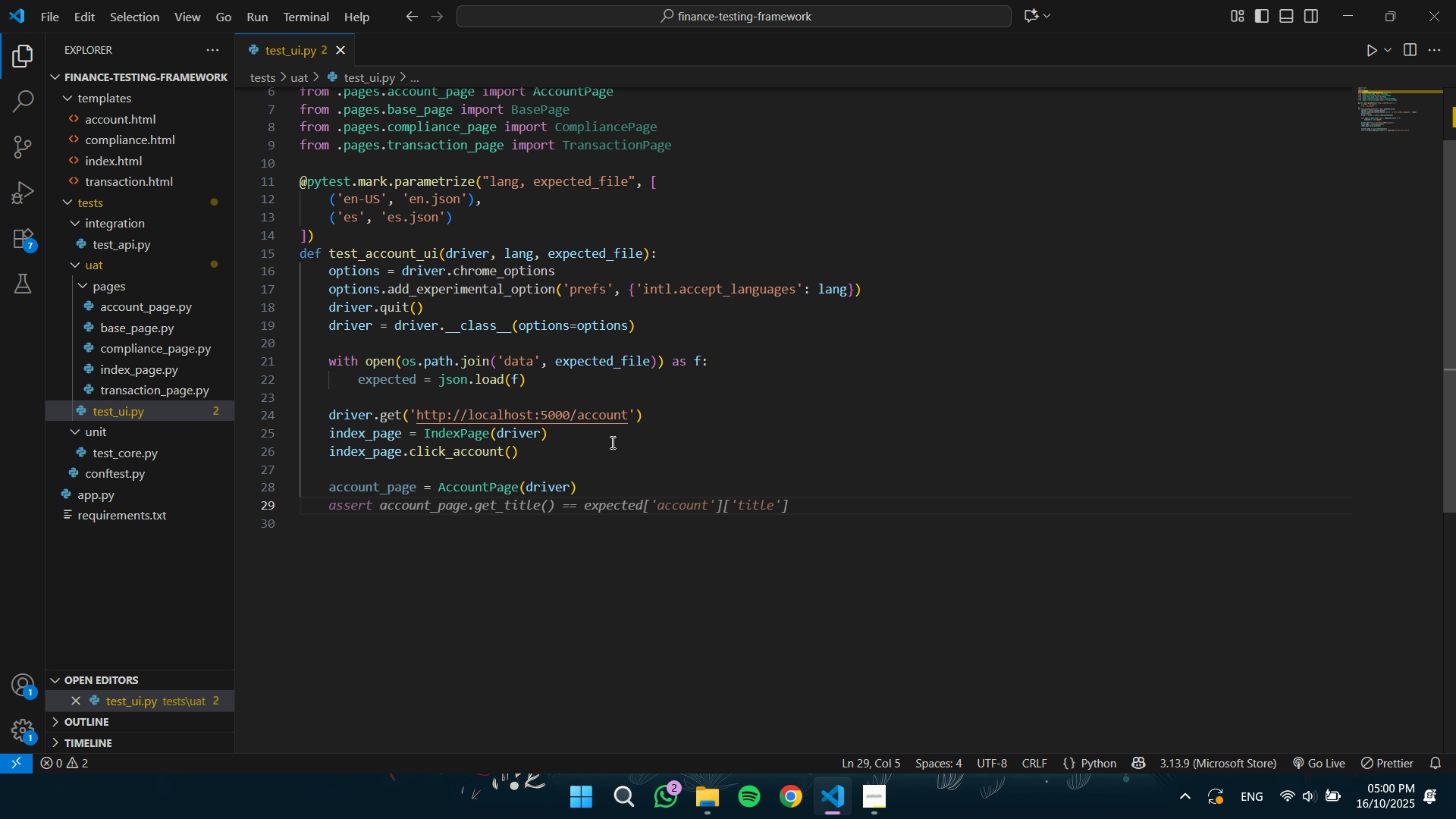 
type(acc)
 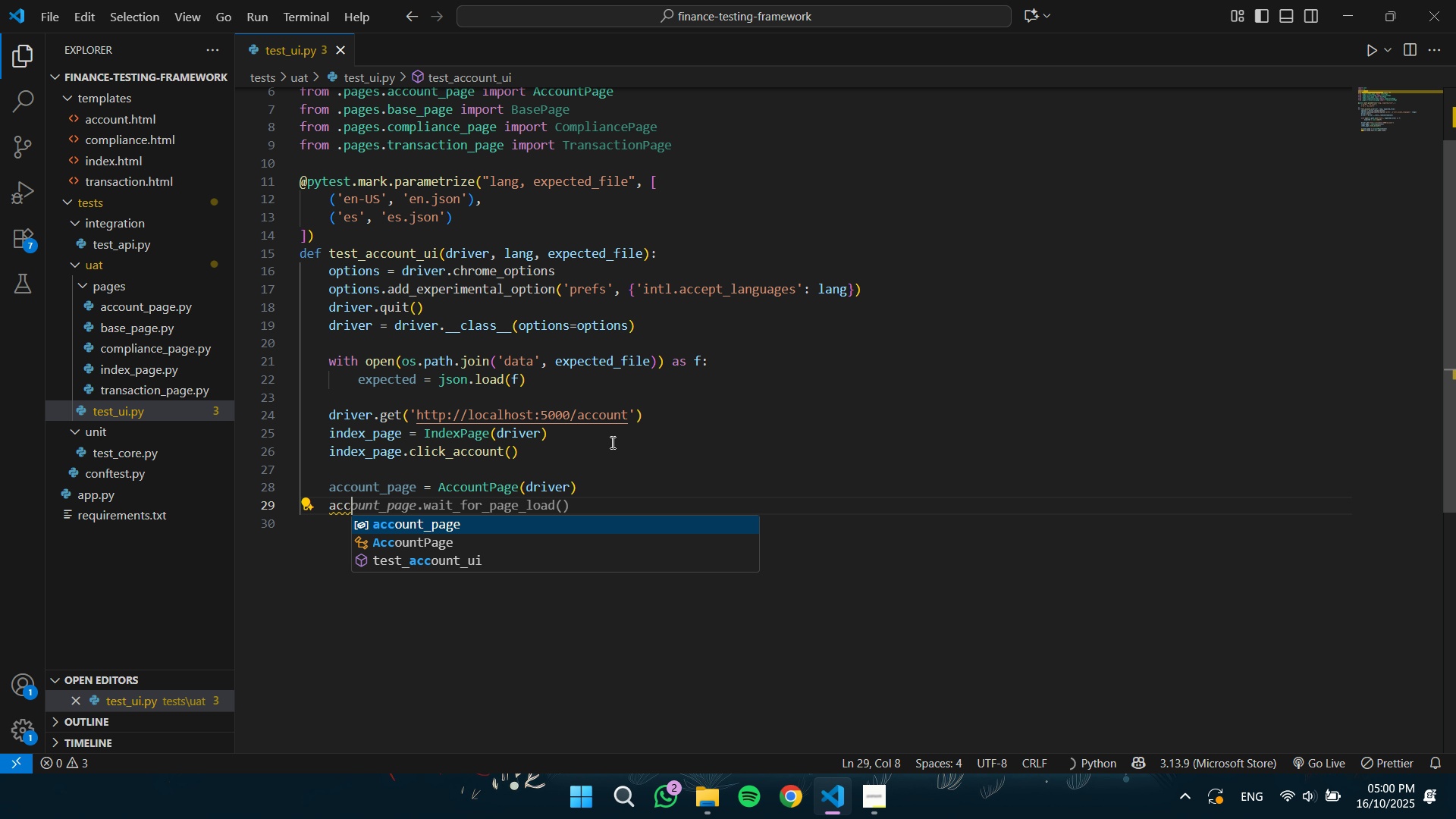 
key(Enter)
 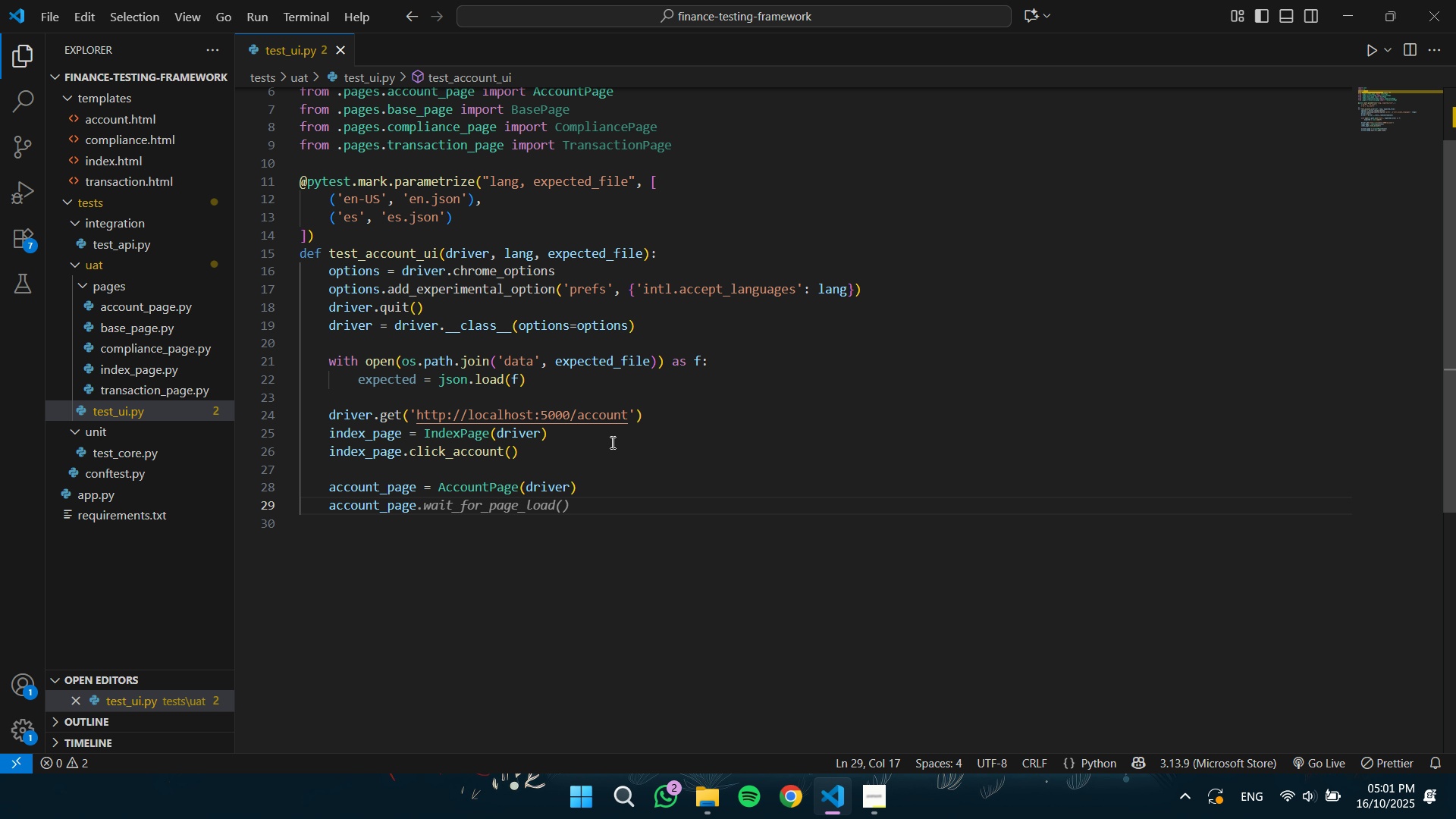 
type(.enter)
 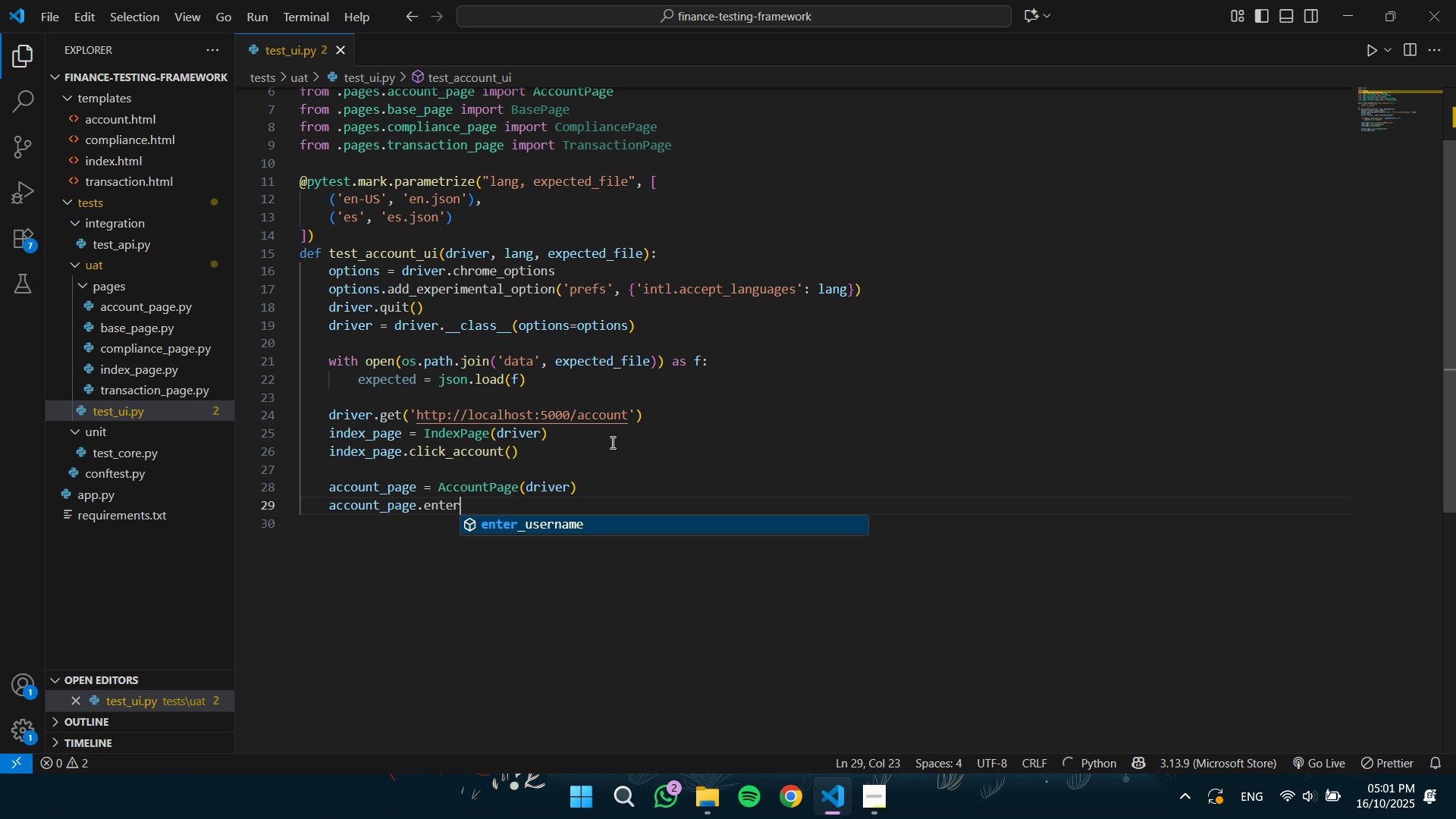 
key(Enter)
 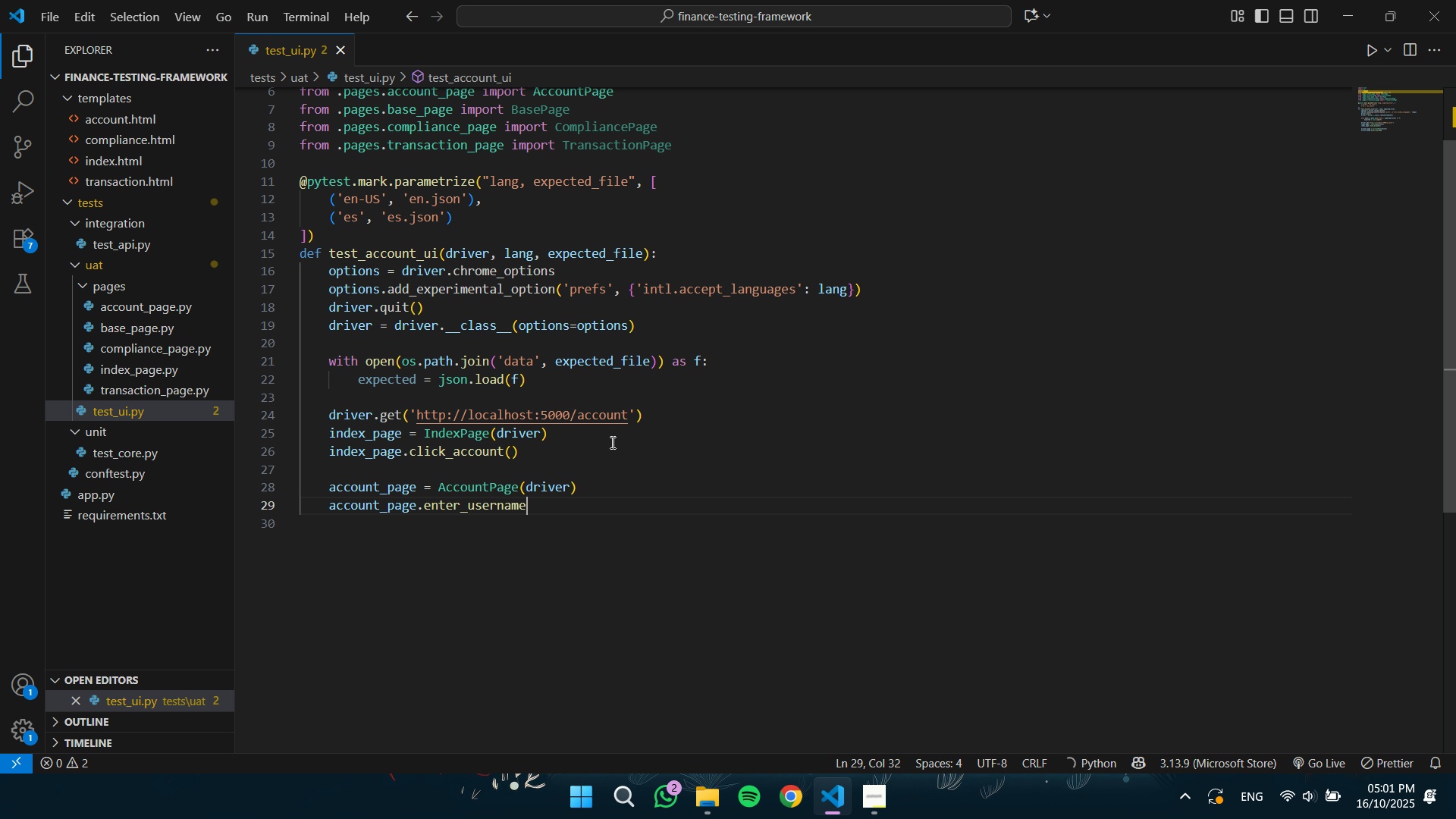 
key(Shift+9)
 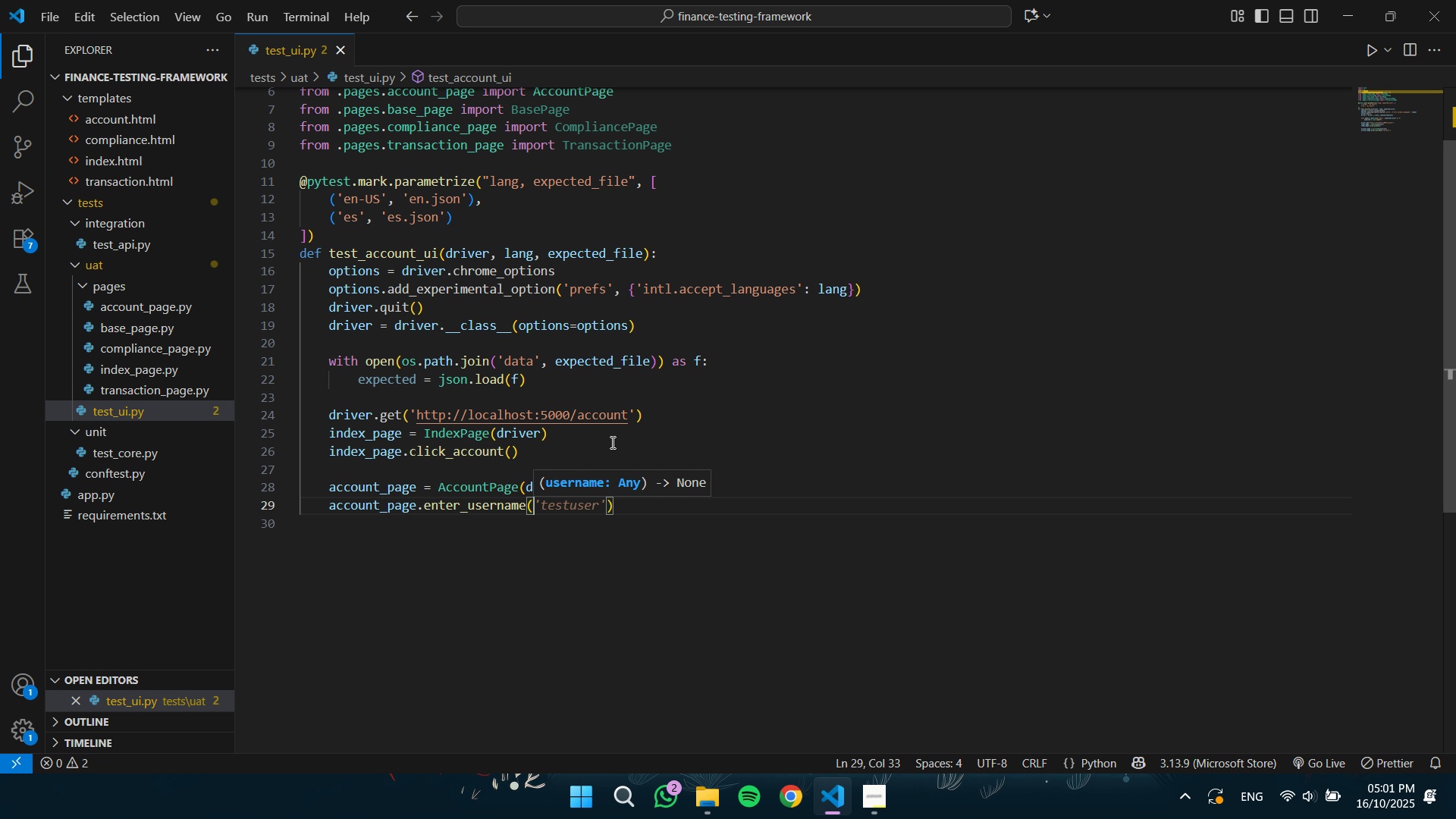 
key(Tab)
 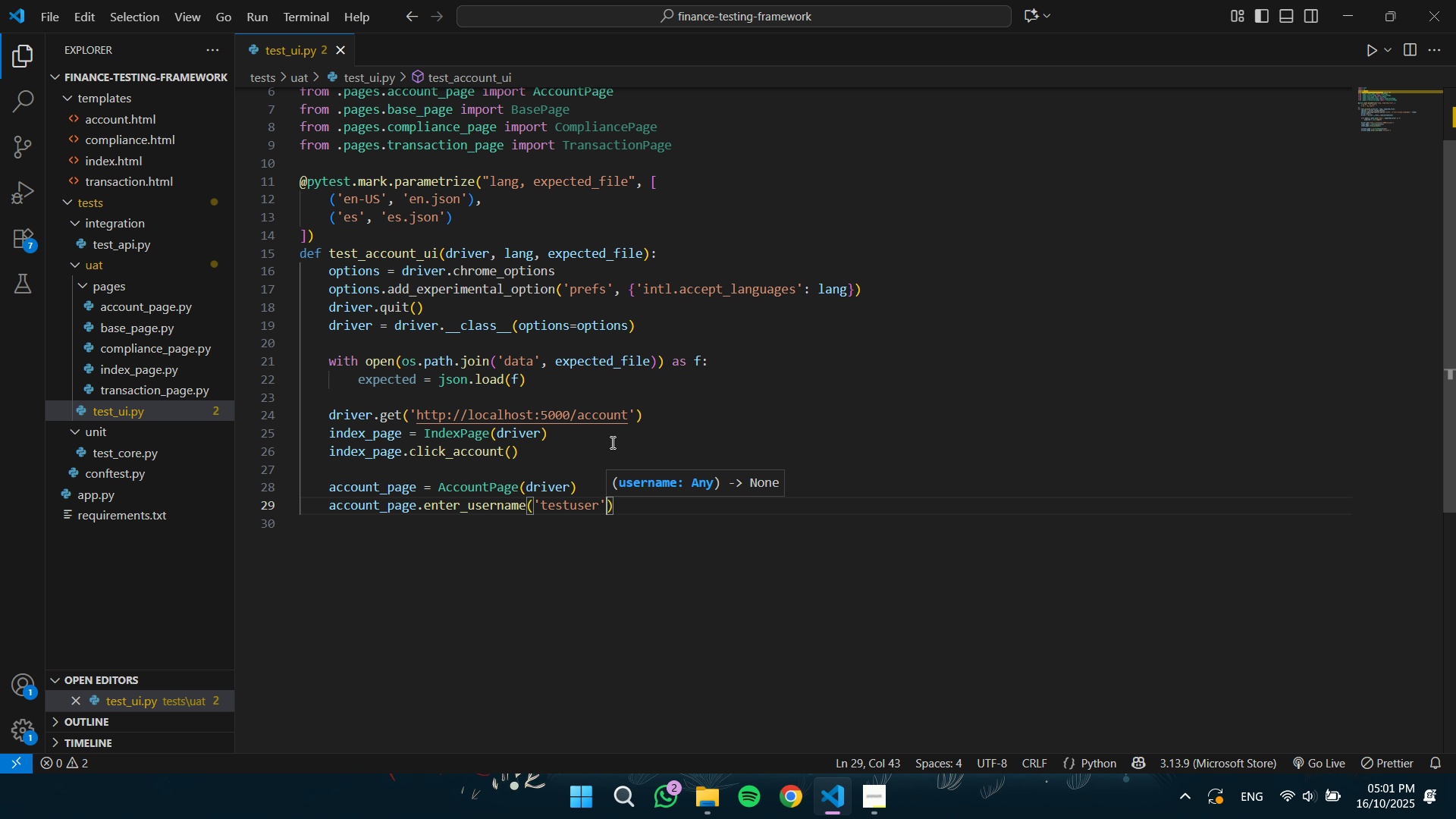 
key(Enter)
 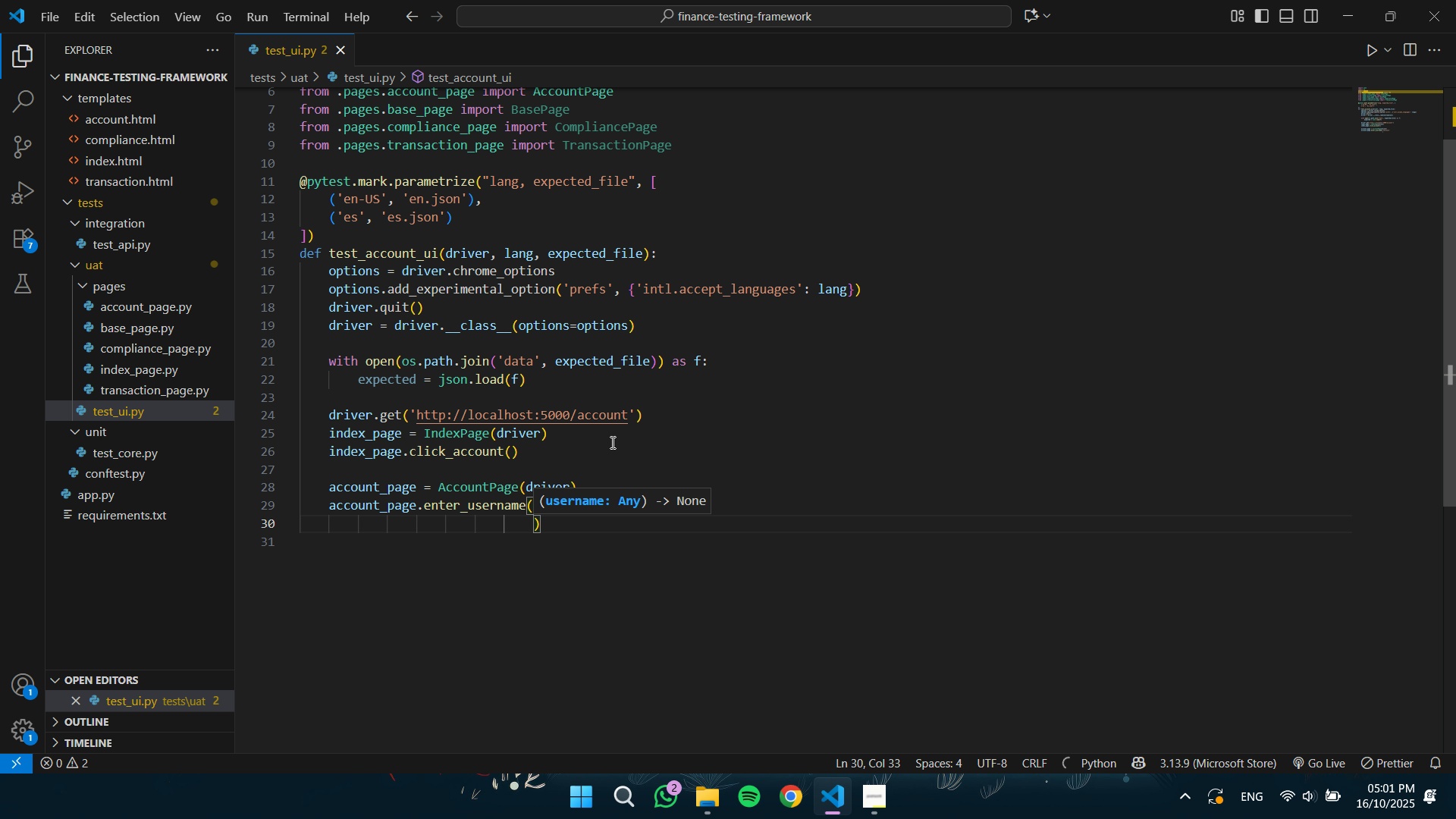 
key(Control+Z)
 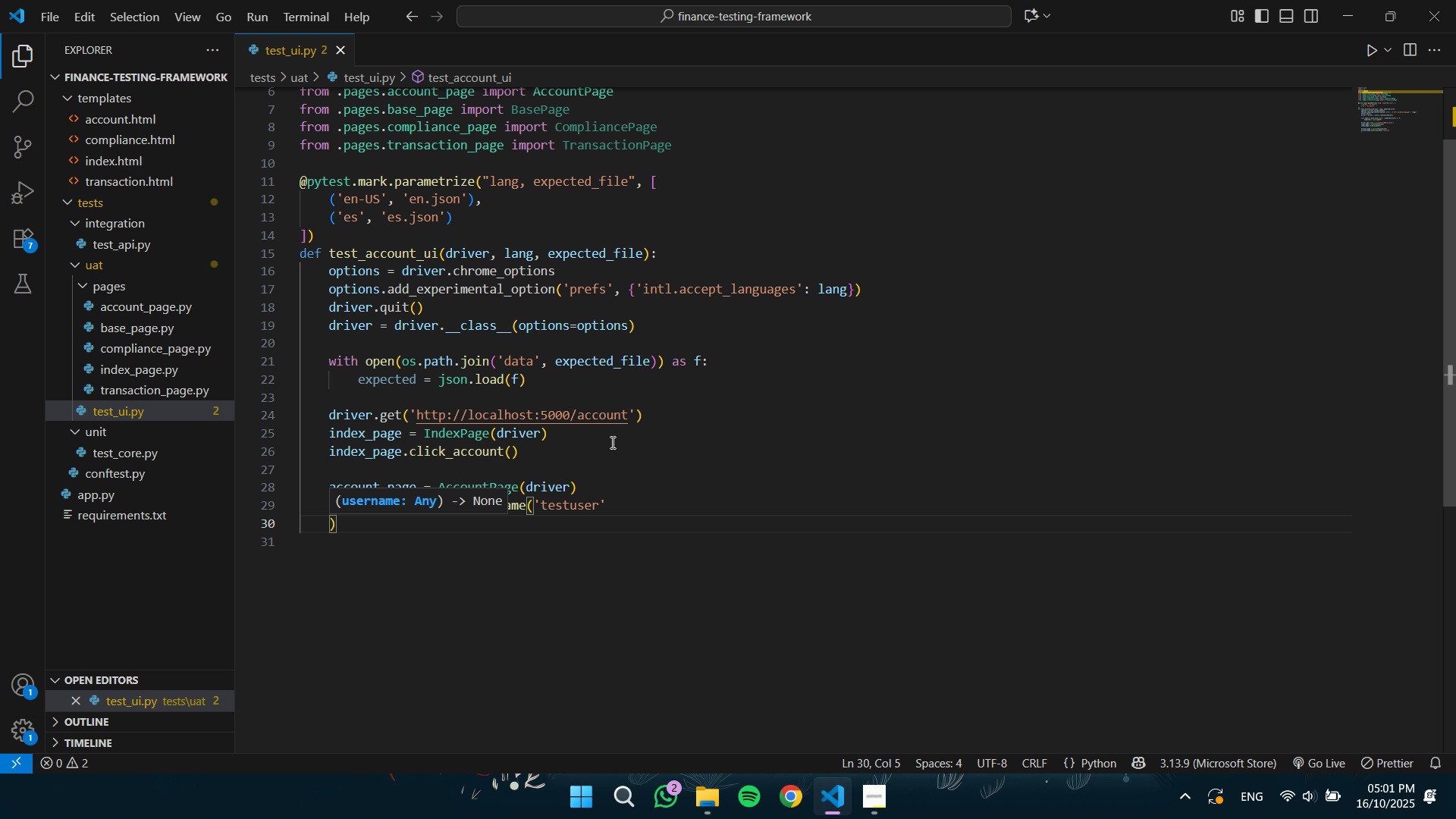 
key(Control+ControlLeft)
 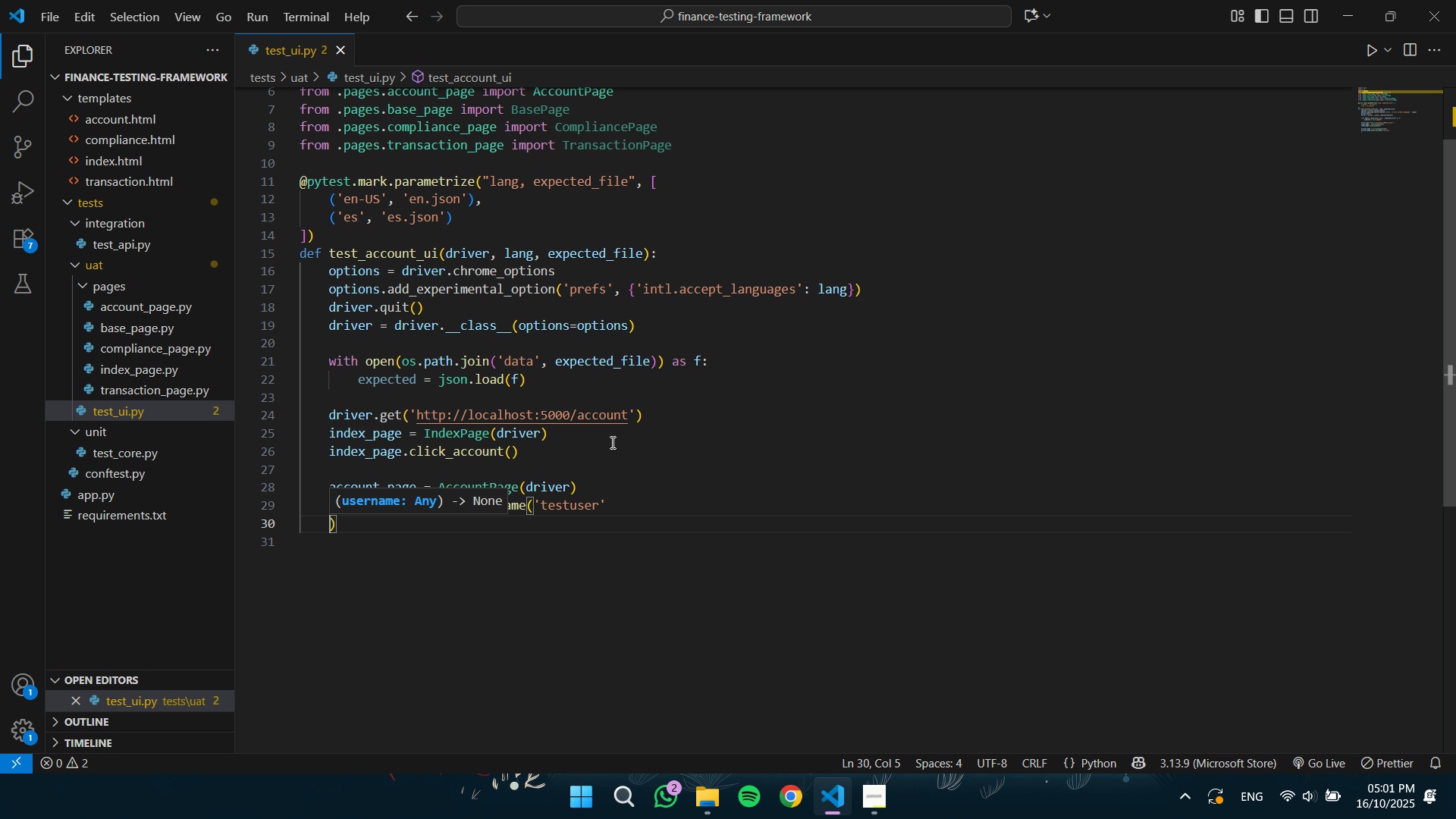 
key(Control+Z)
 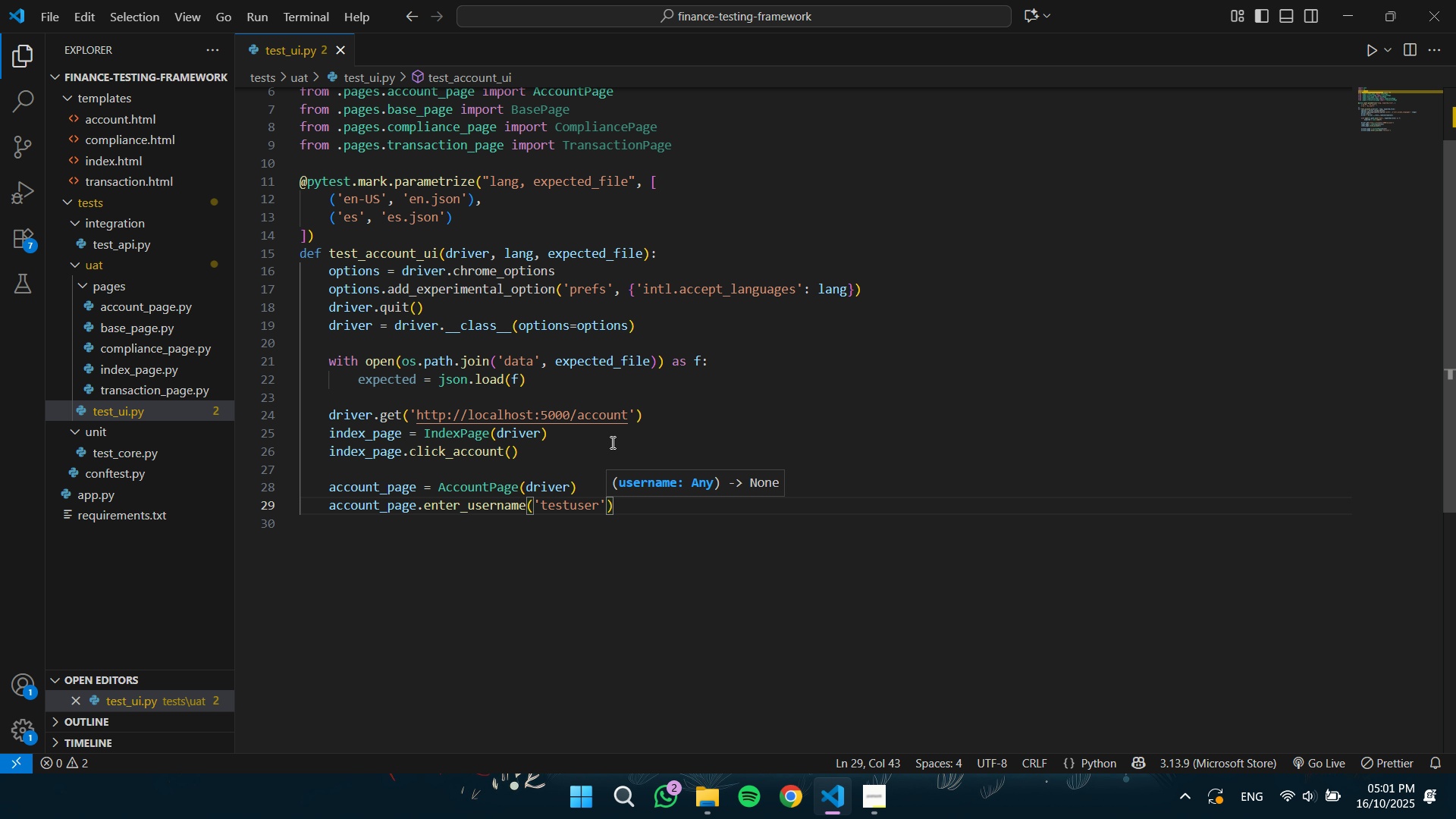 
key(ArrowRight)
 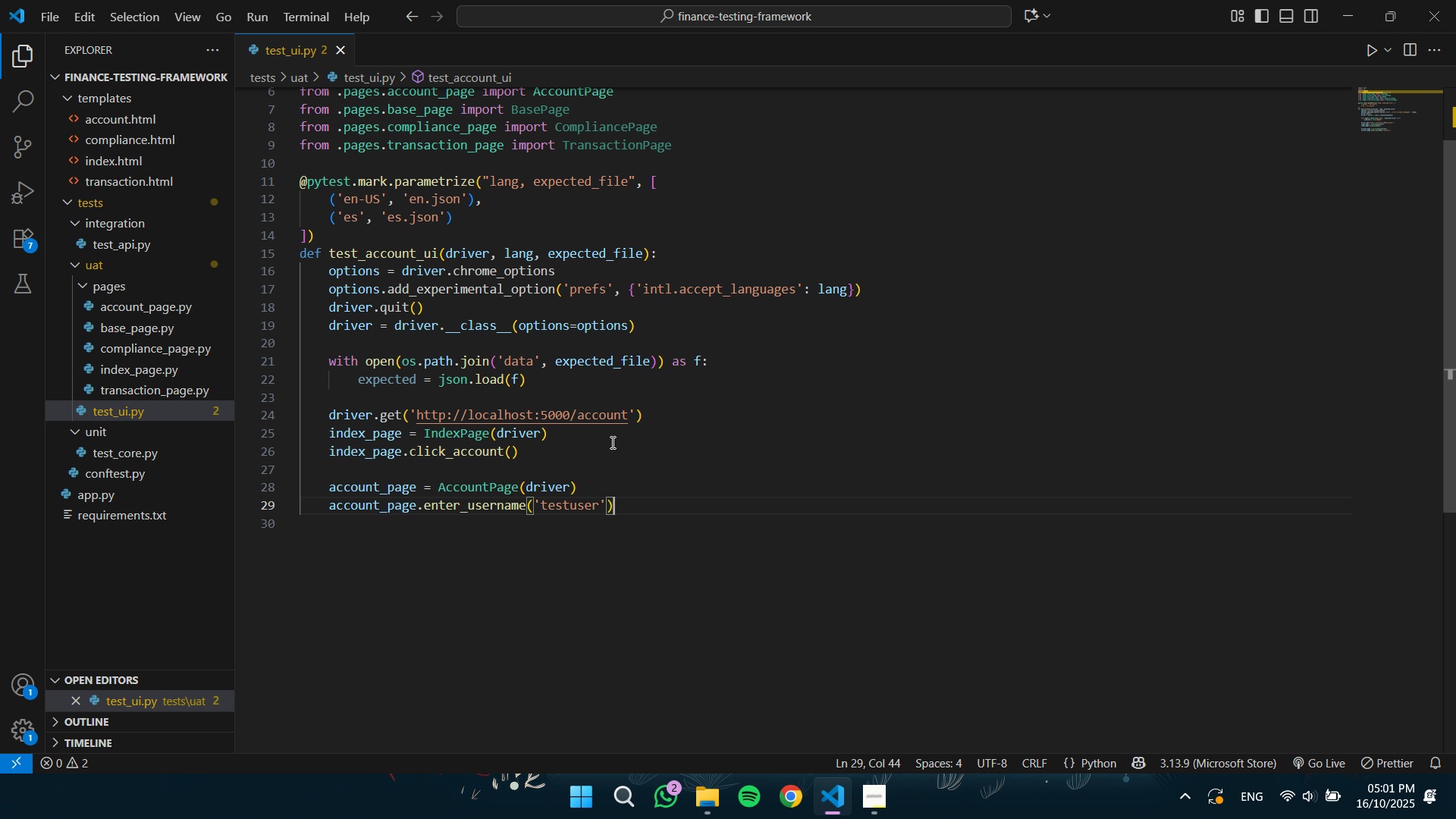 
key(Enter)
 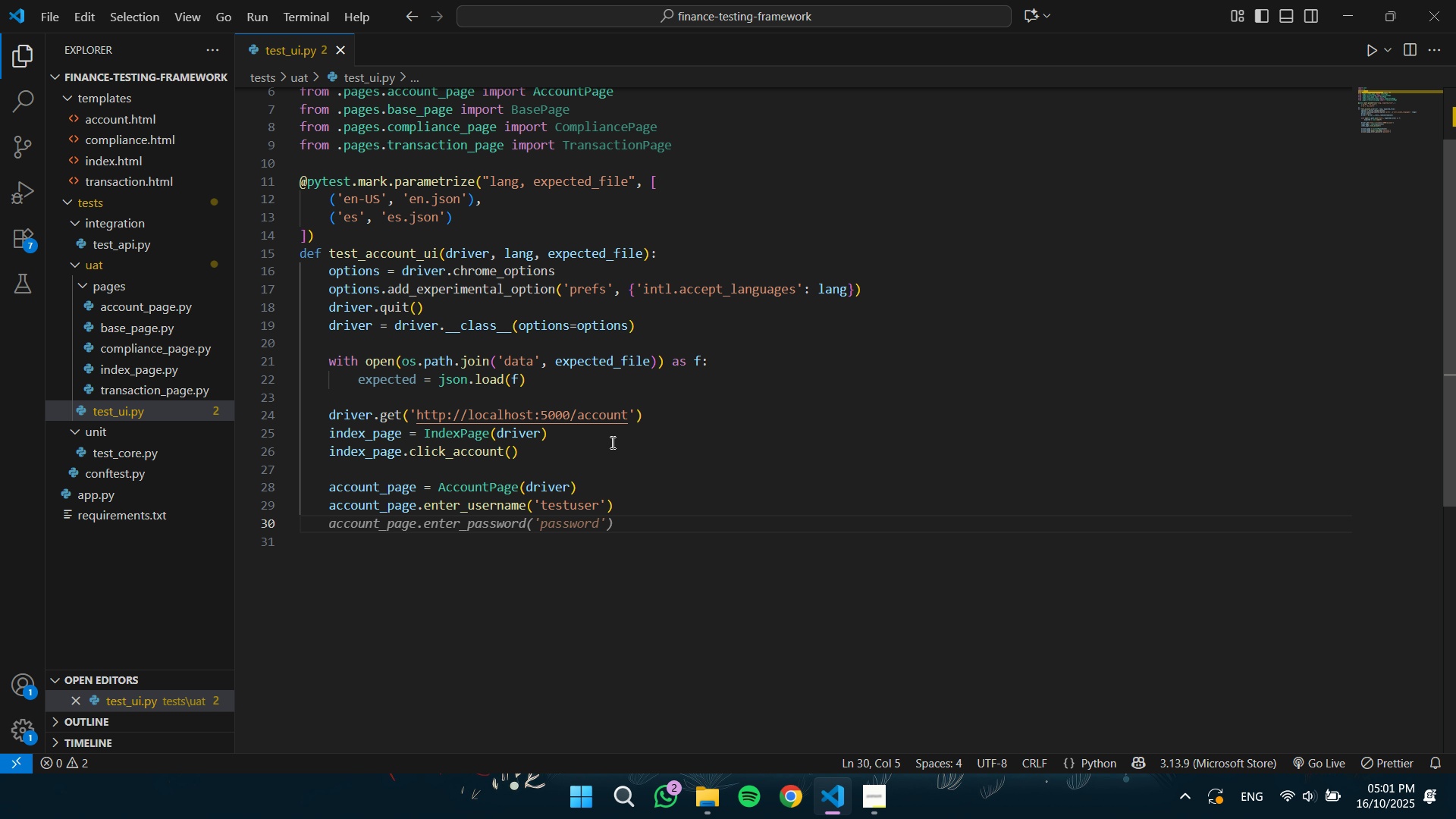 
type(account_pa)
 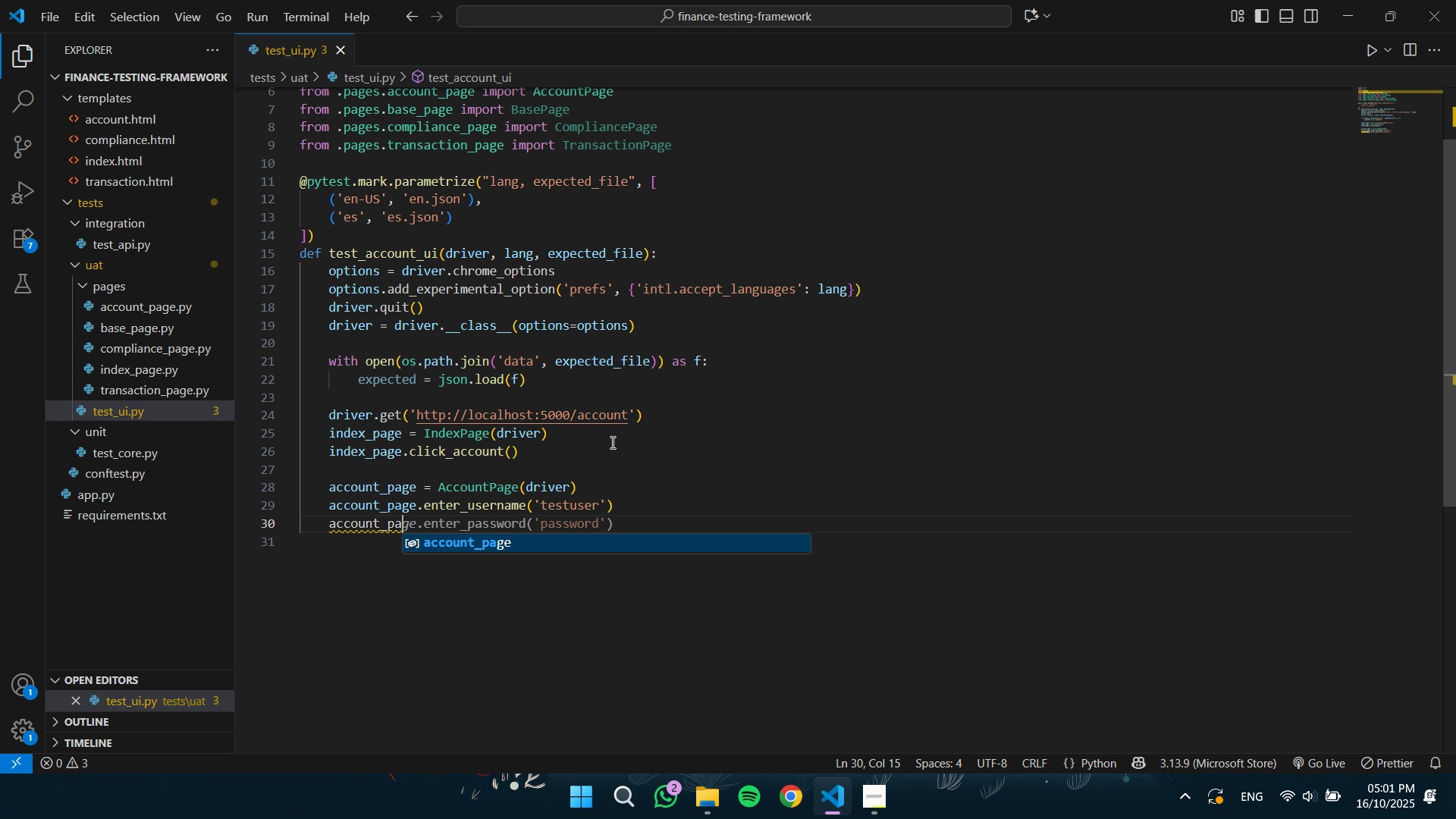 
key(Enter)
 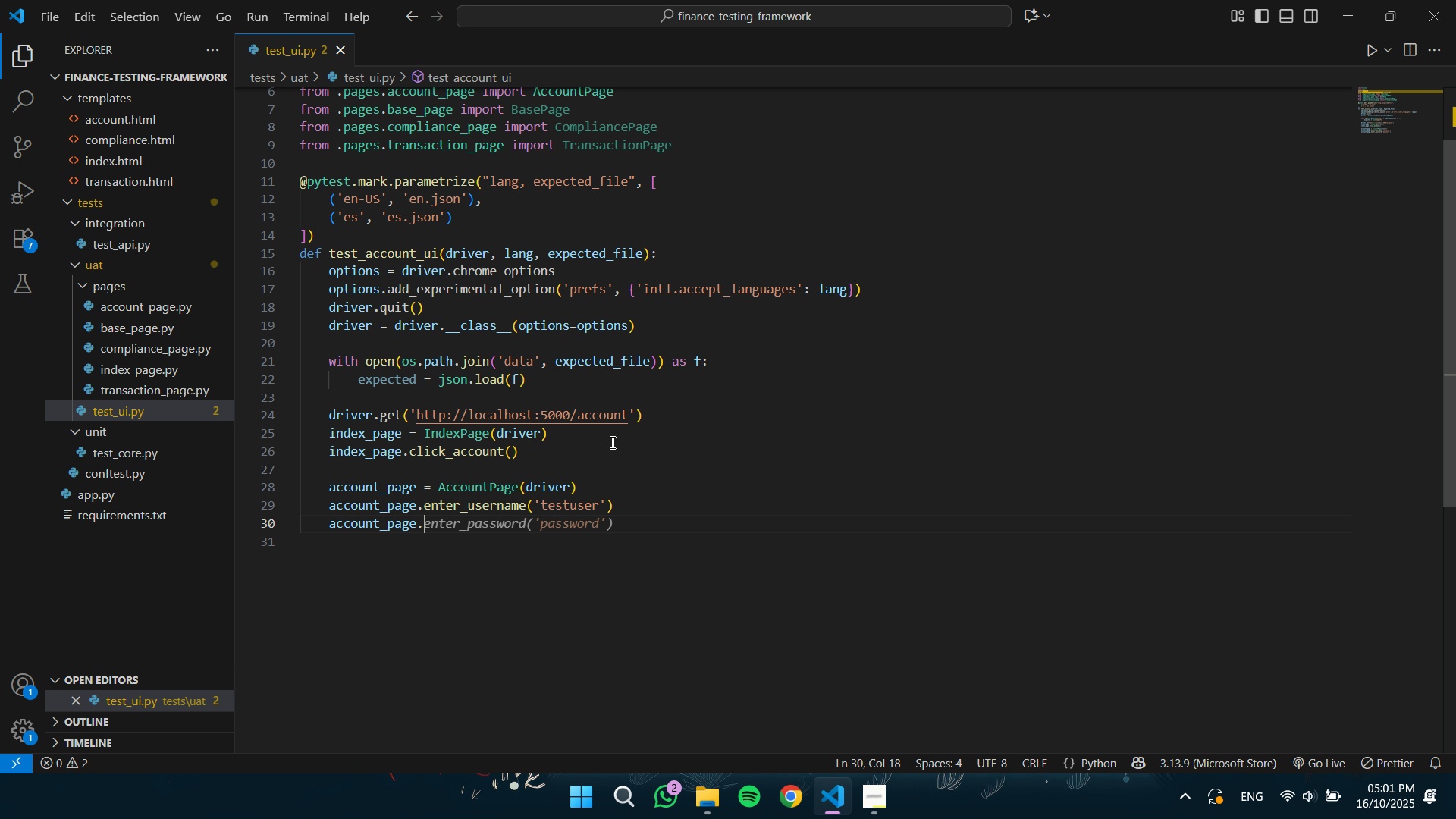 
type(.su)
 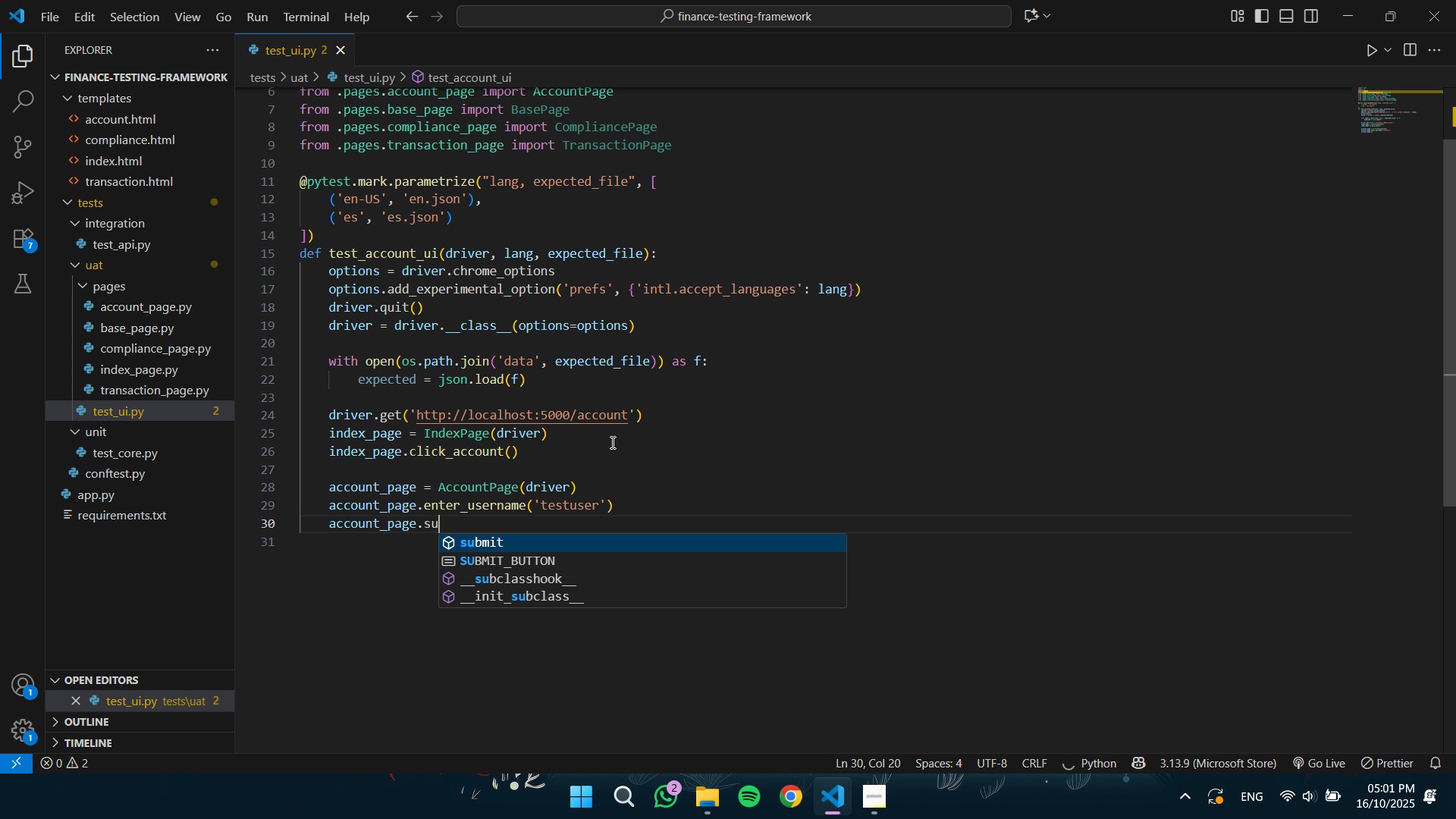 
key(Enter)
 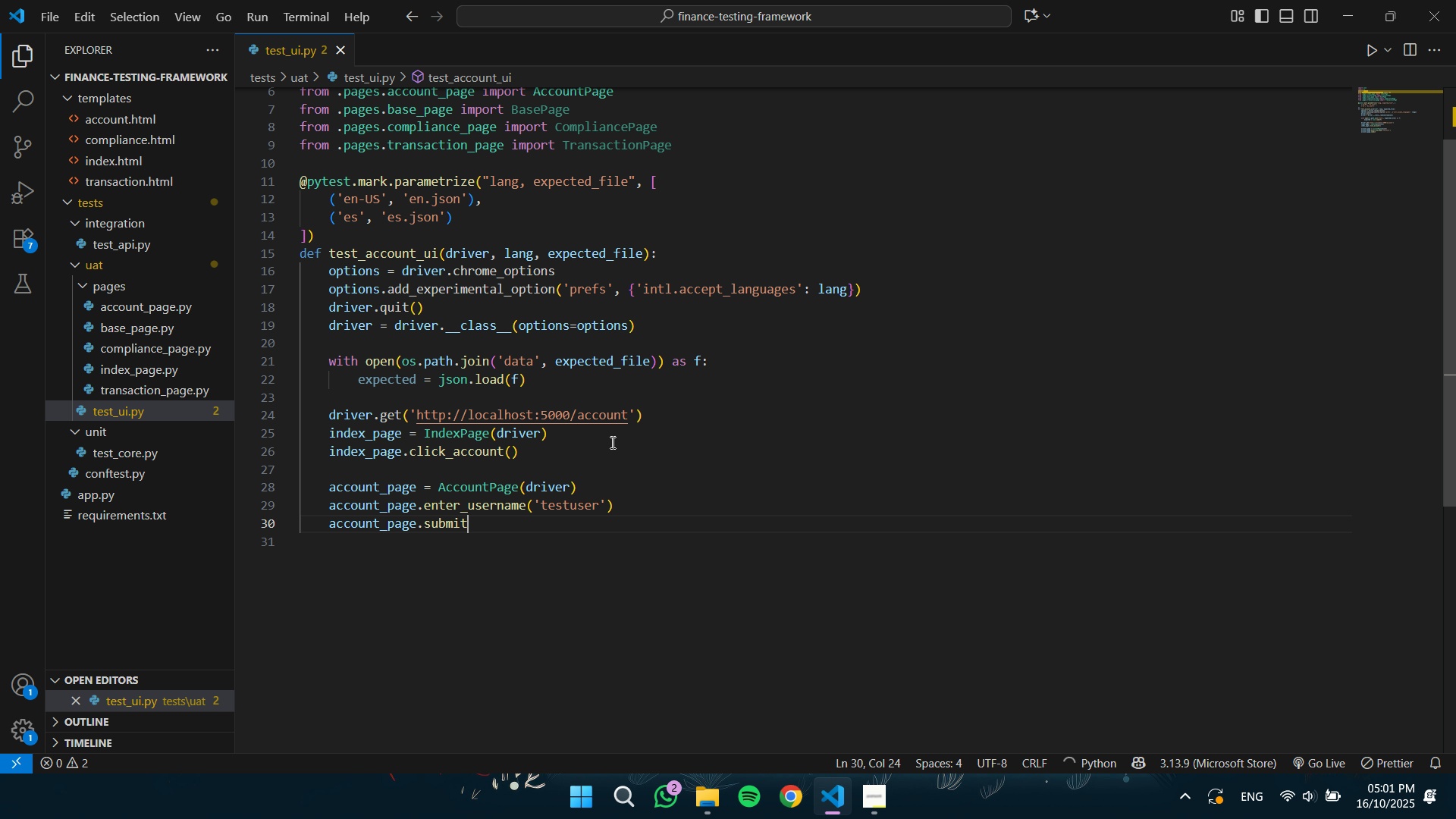 
key(Shift+9)
 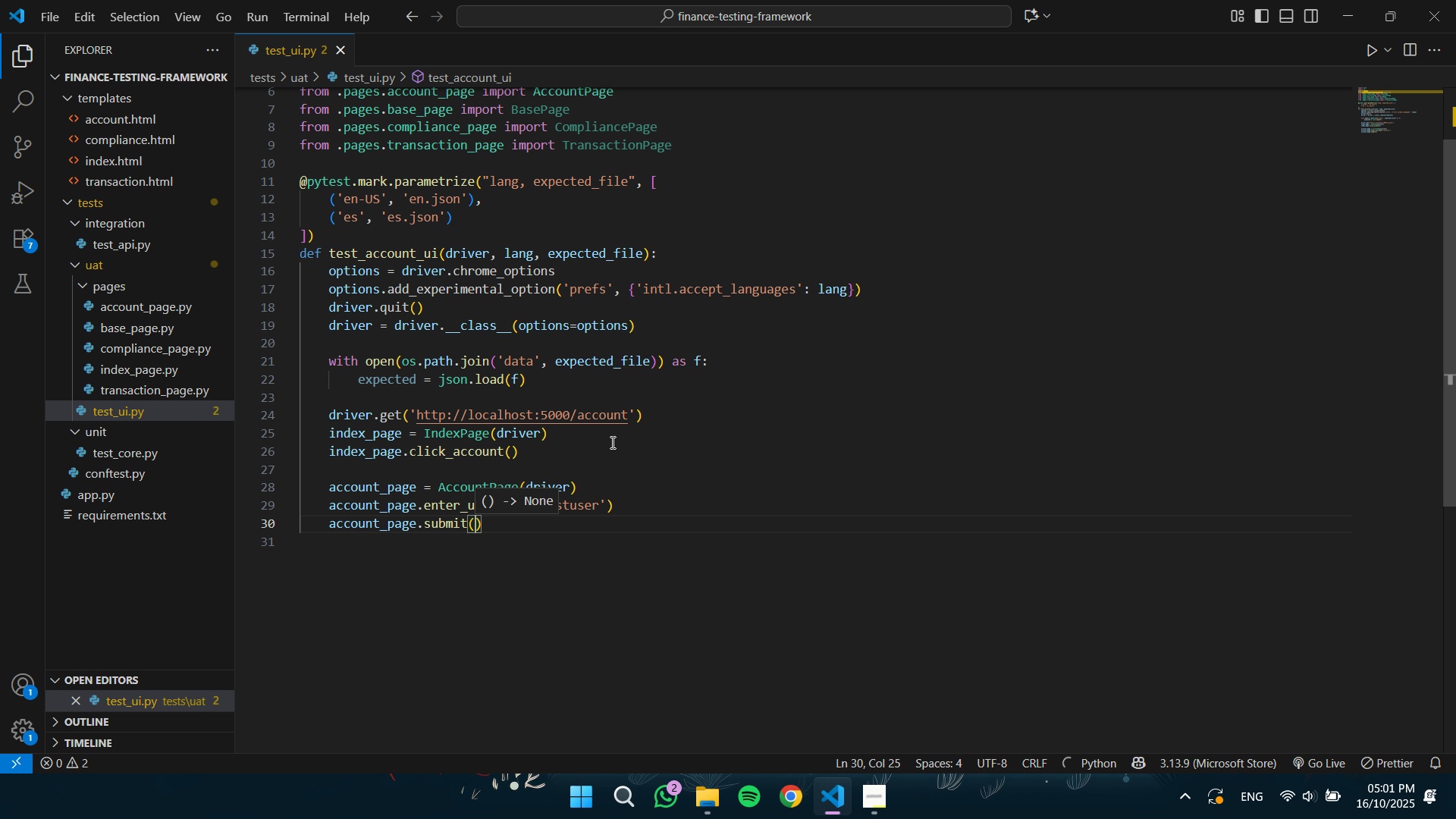 
key(ArrowRight)
 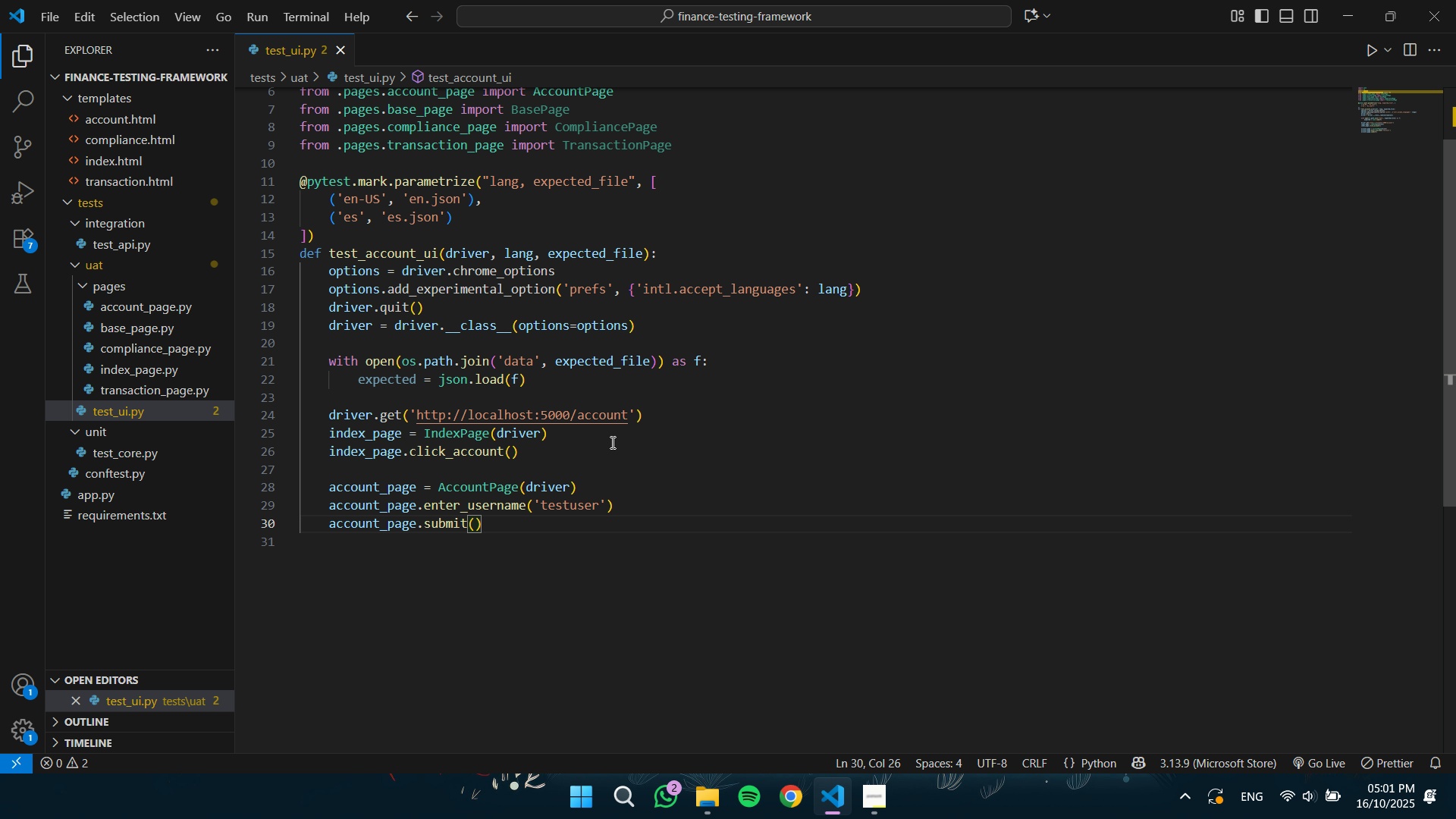 
key(Enter)
 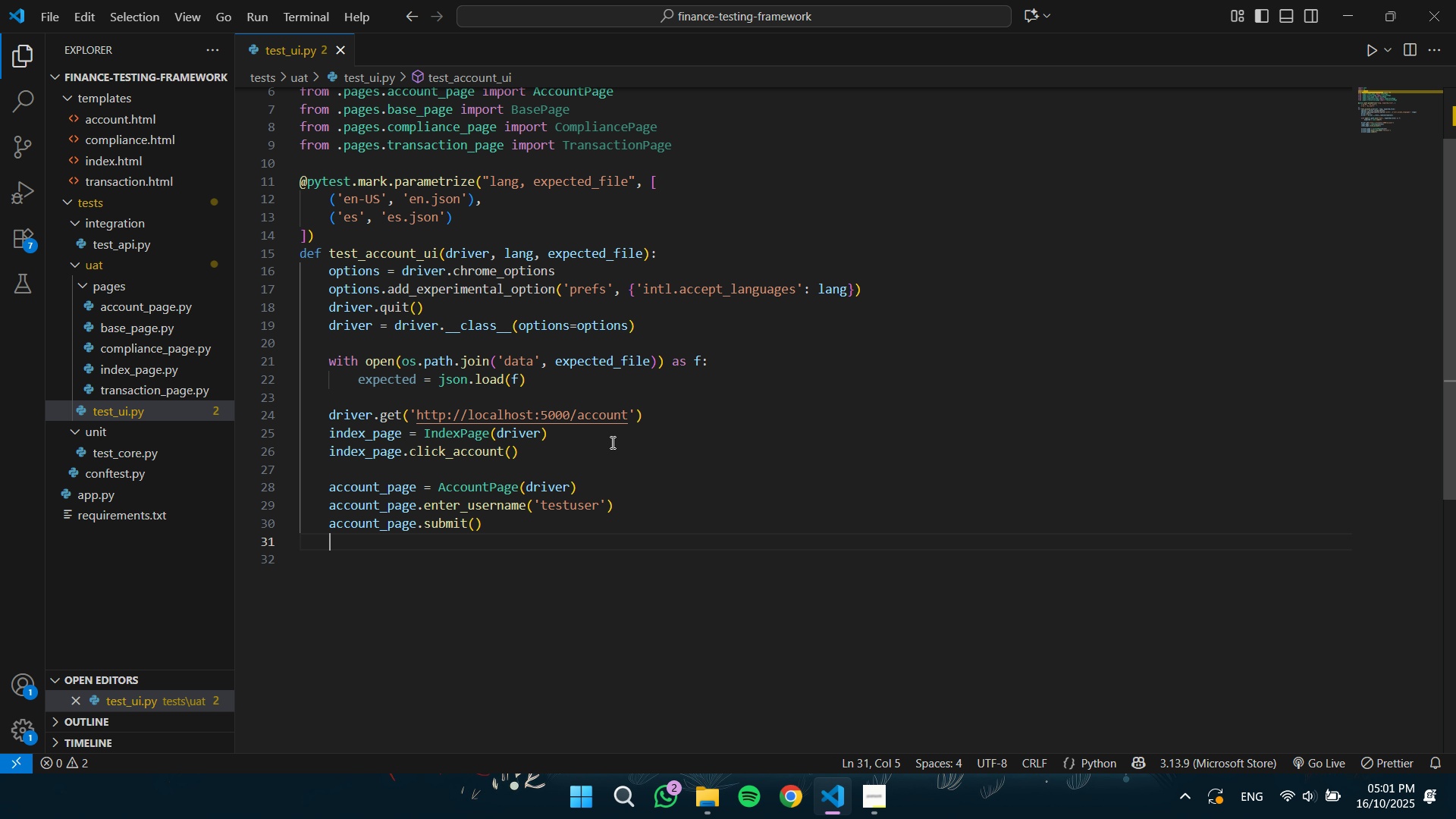 
key(Enter)
 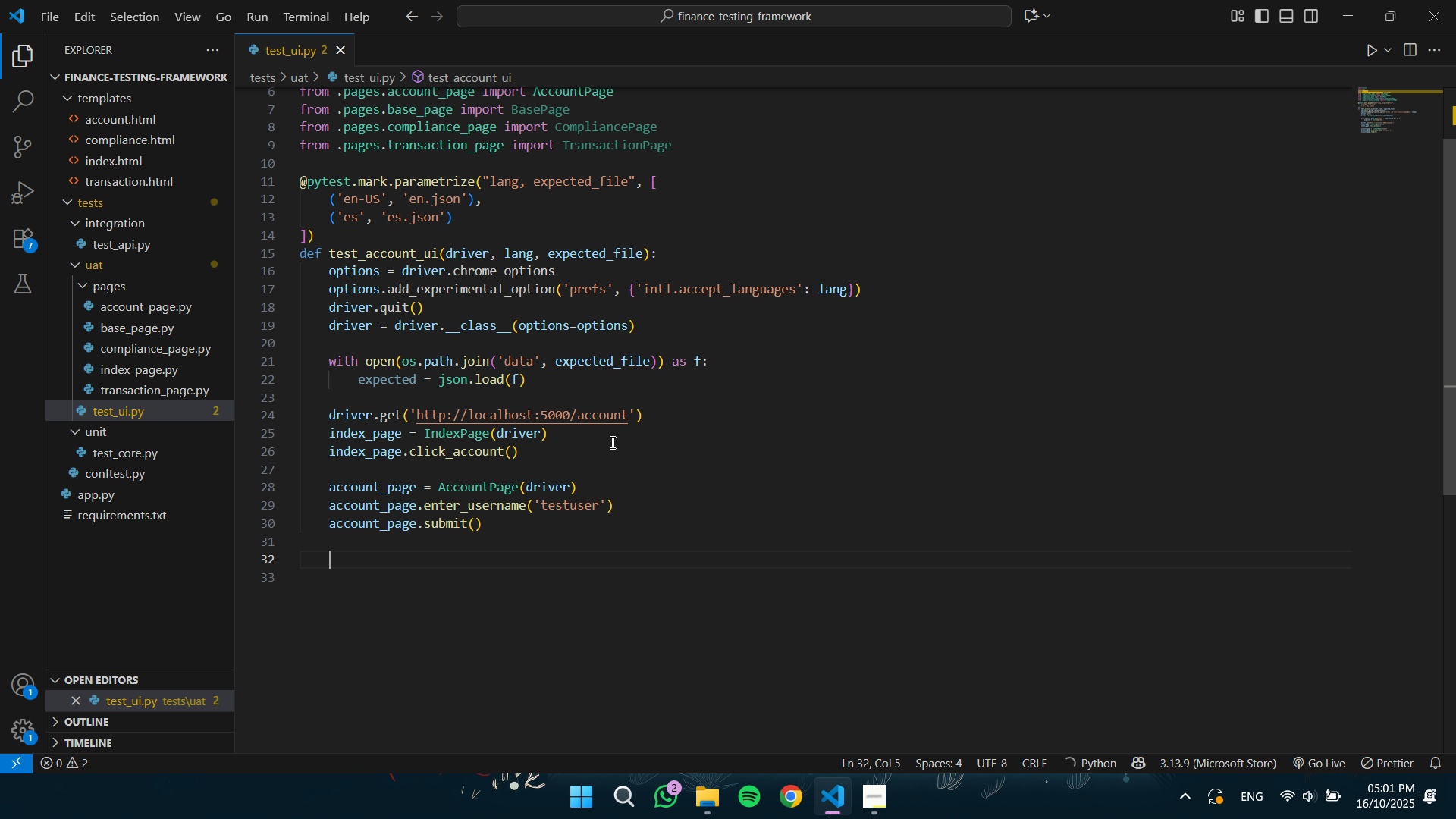 
type(asser)
 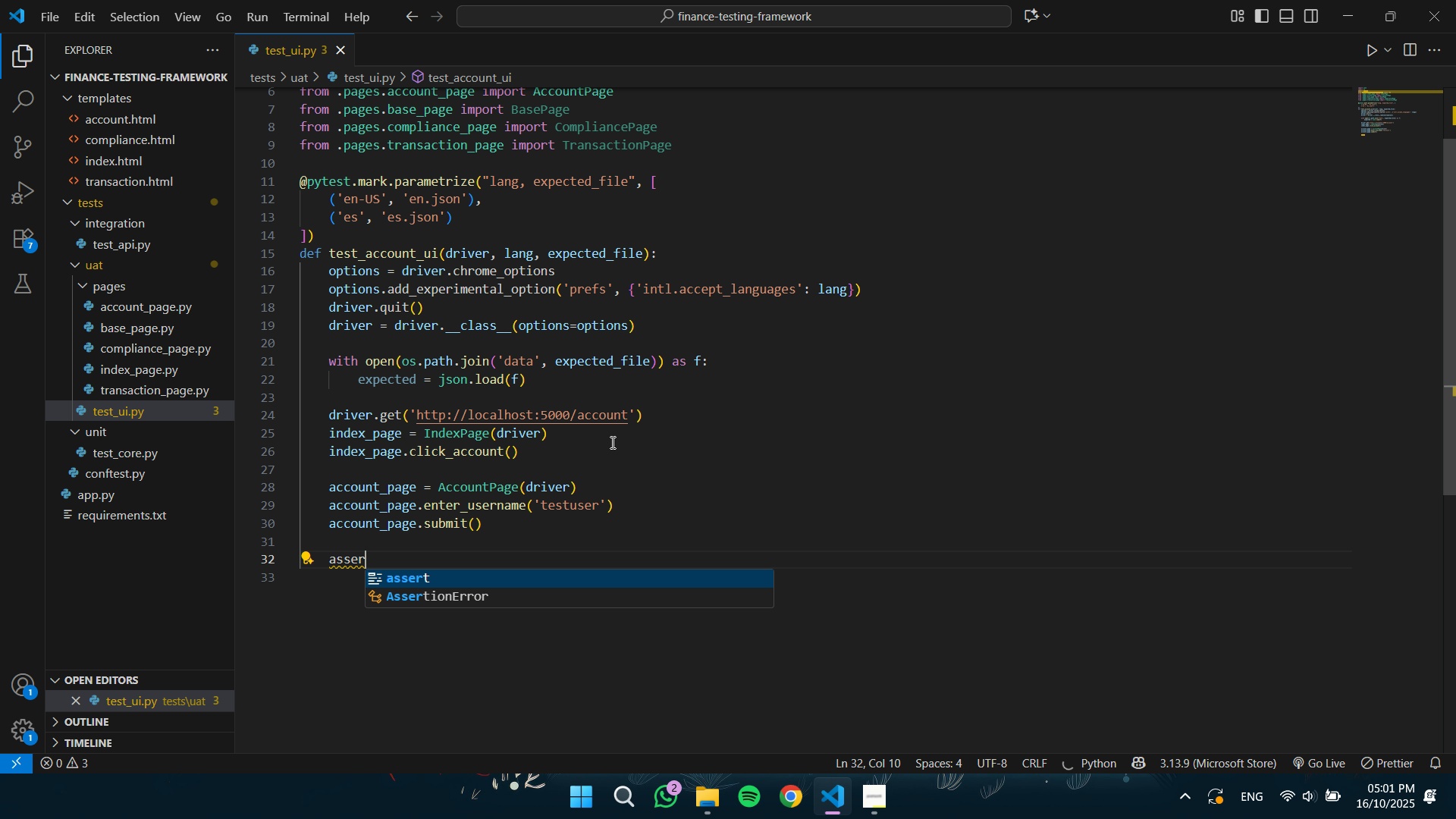 
key(Enter)
 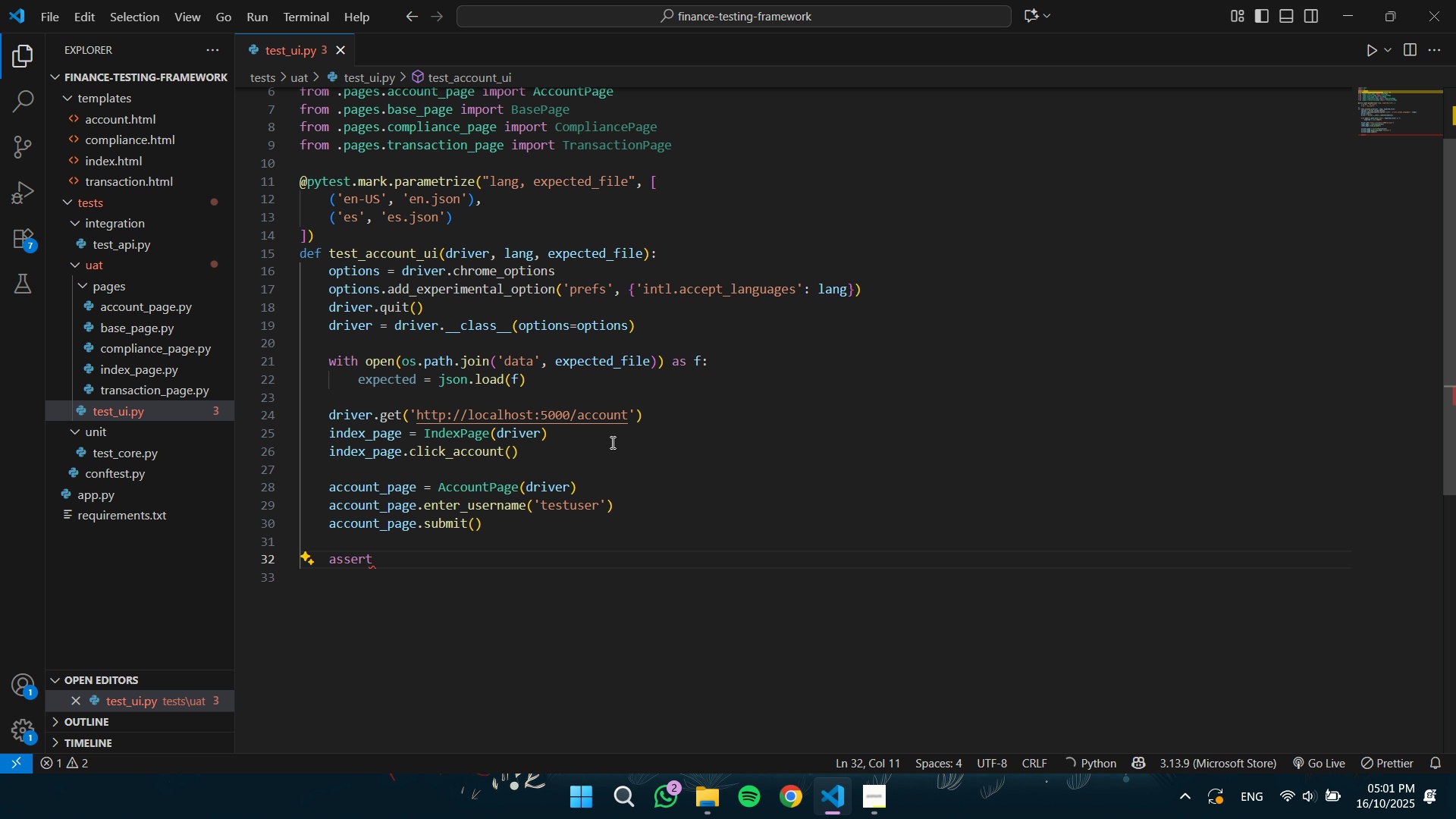 
type( expected['account_success)
 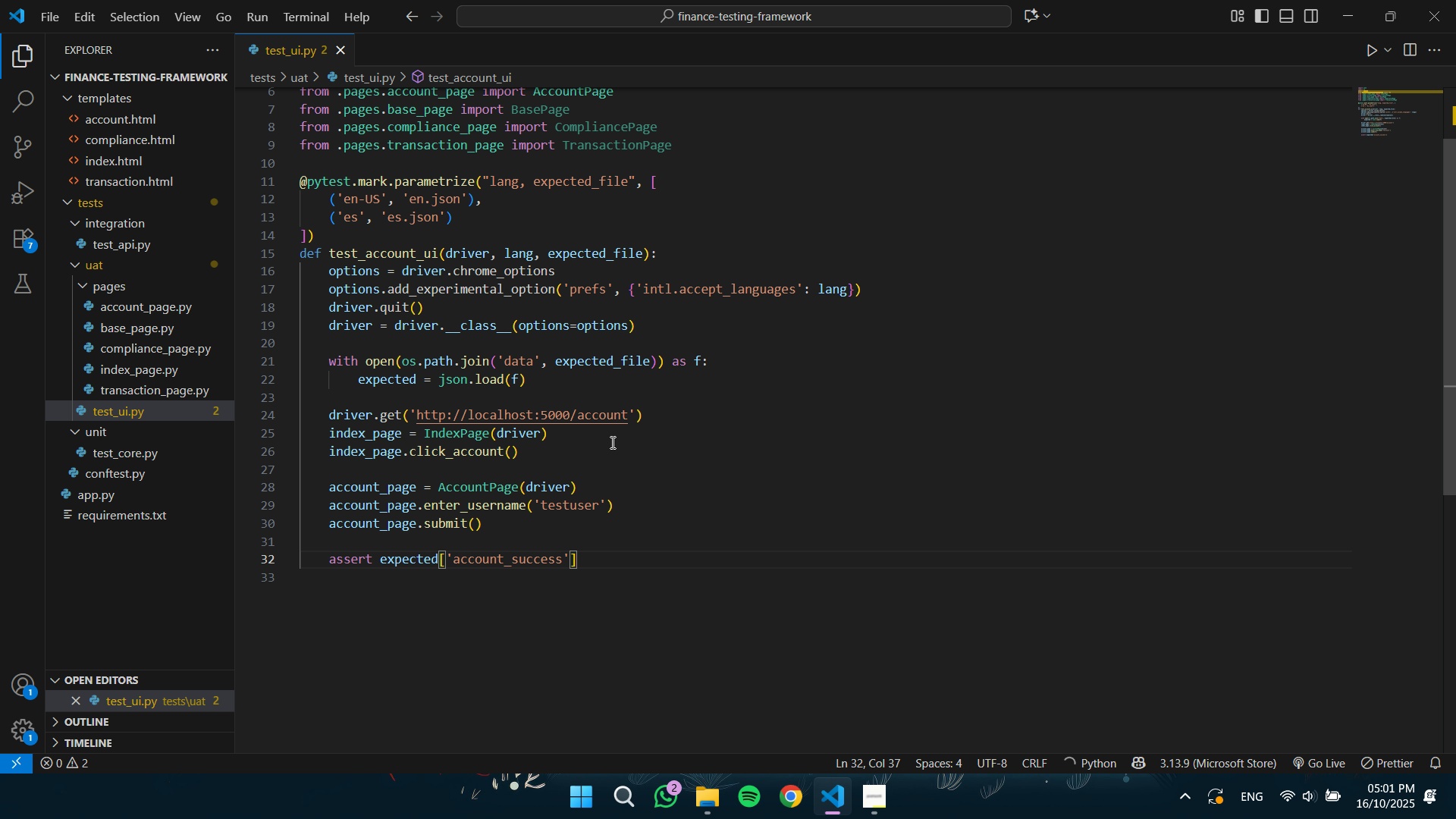 
key(ArrowRight)
 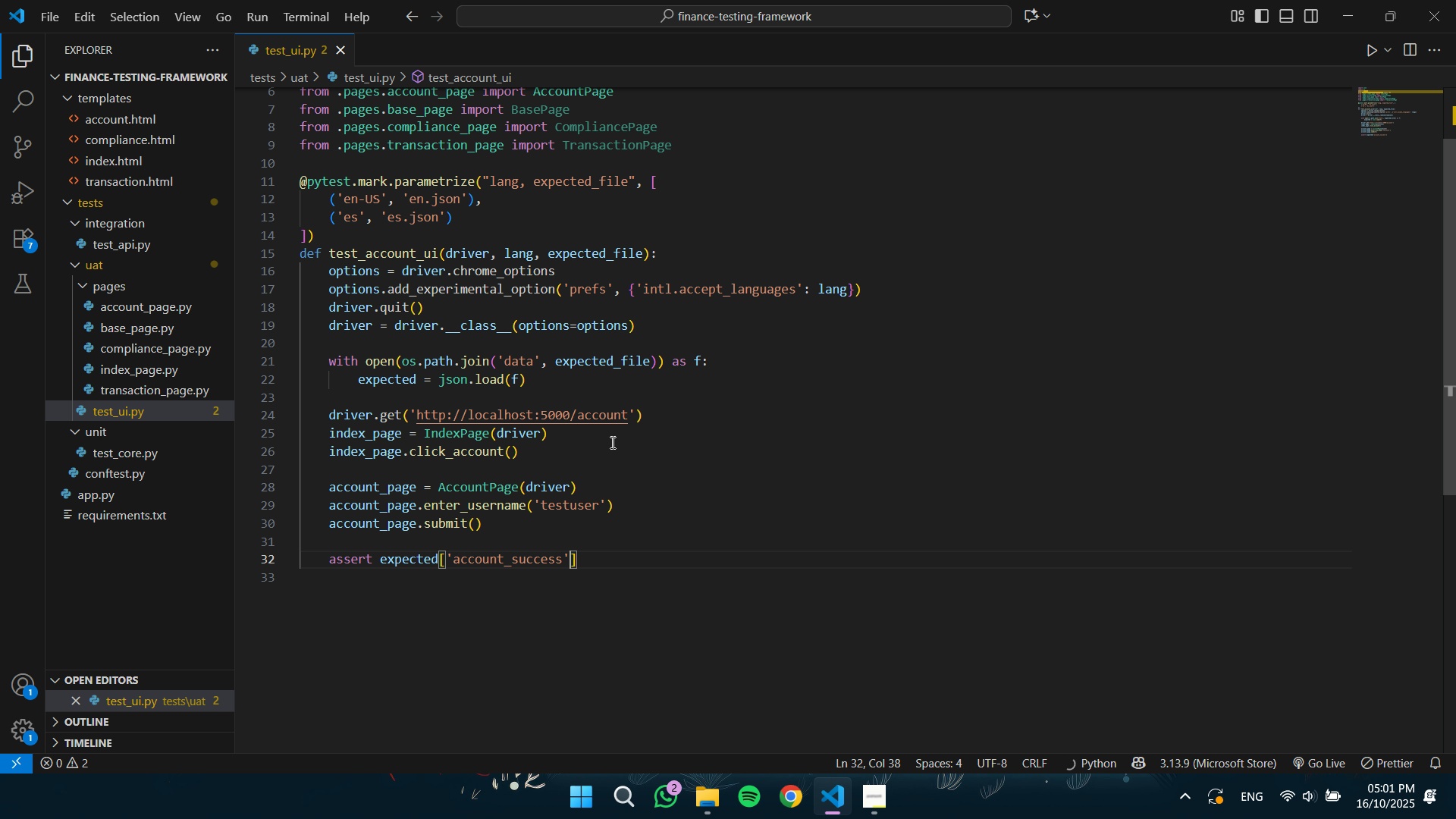 
key(ArrowRight)
 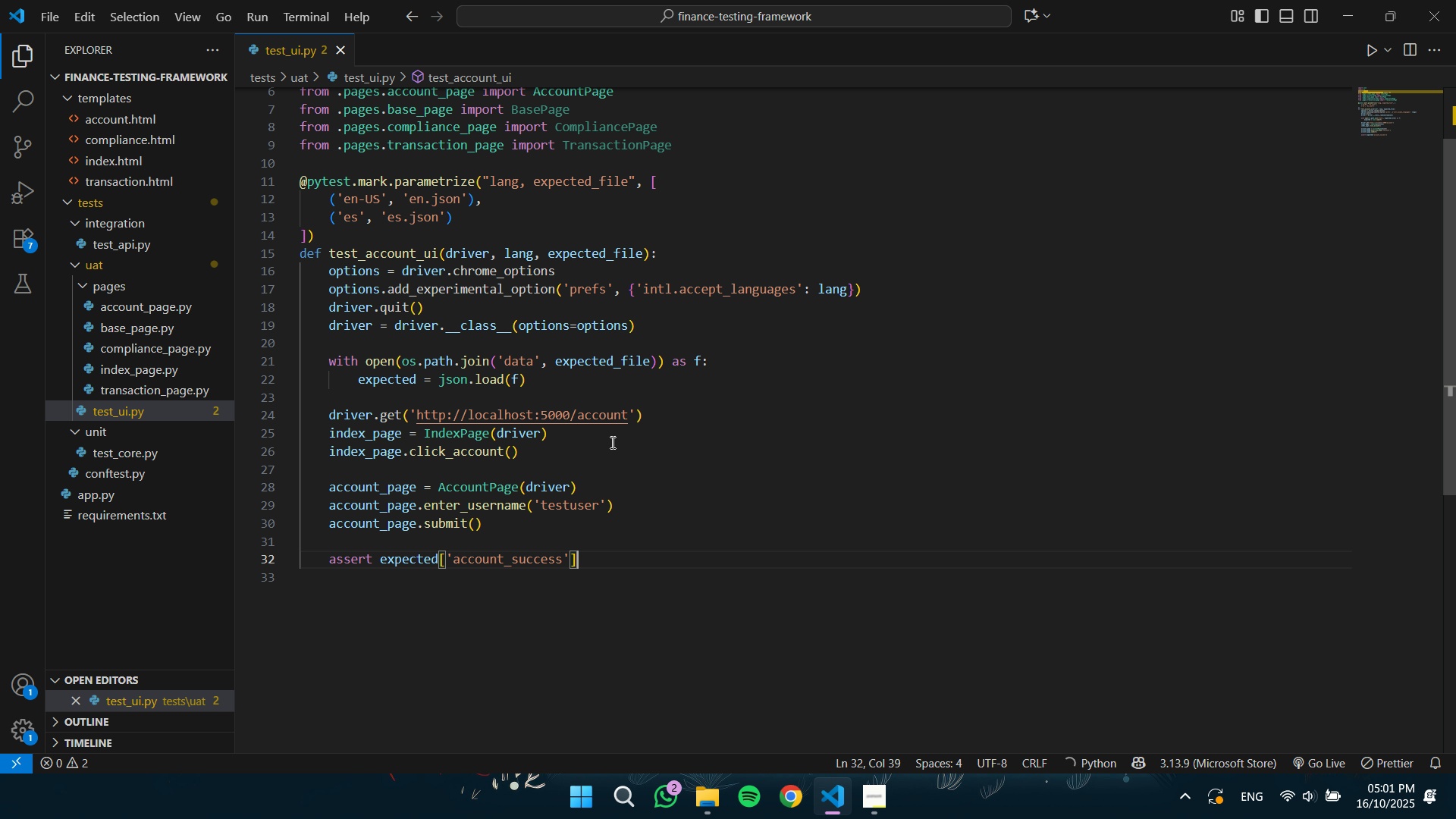 
type( in driver.page_source, )
 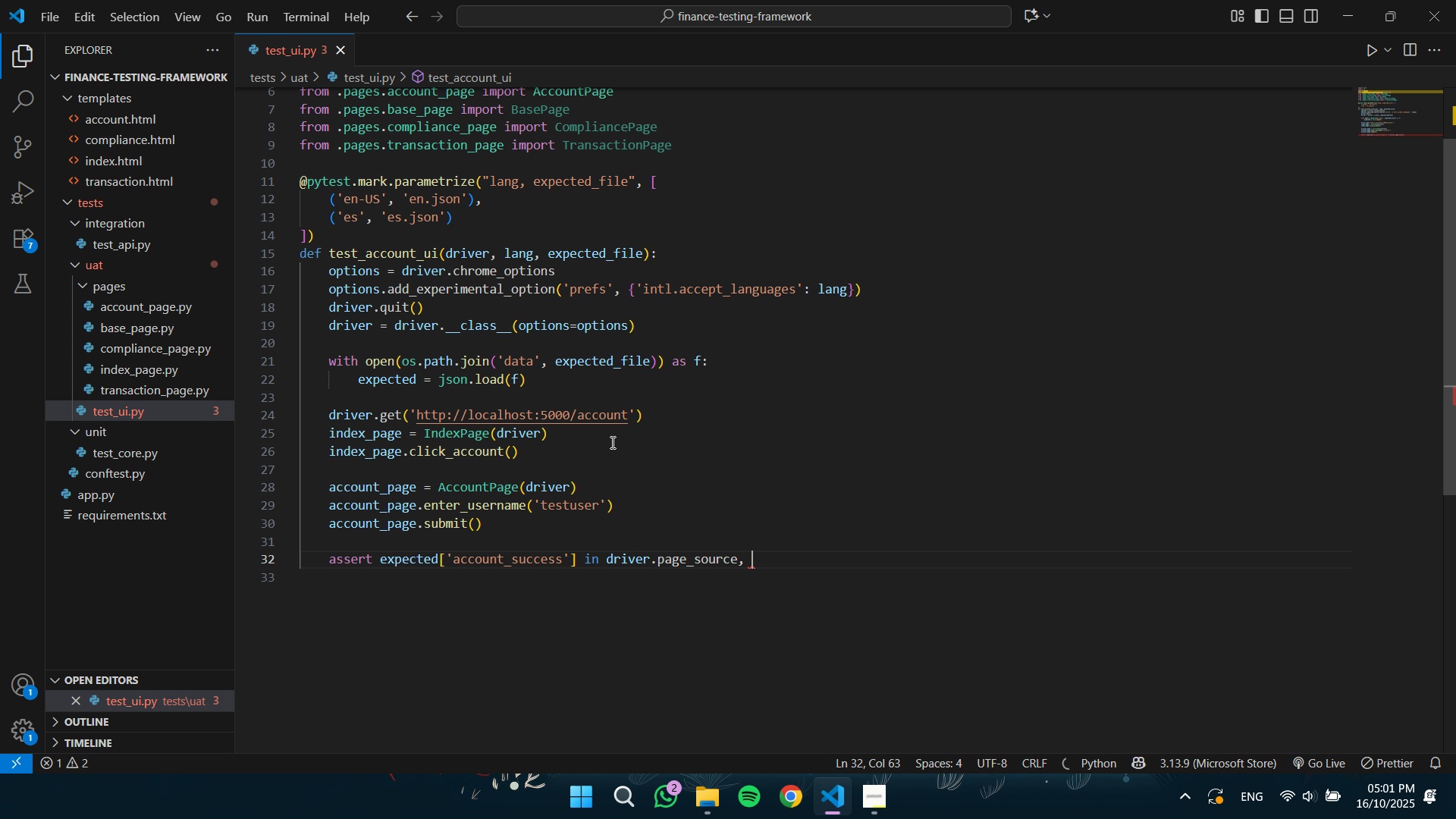 
wait(10.98)
 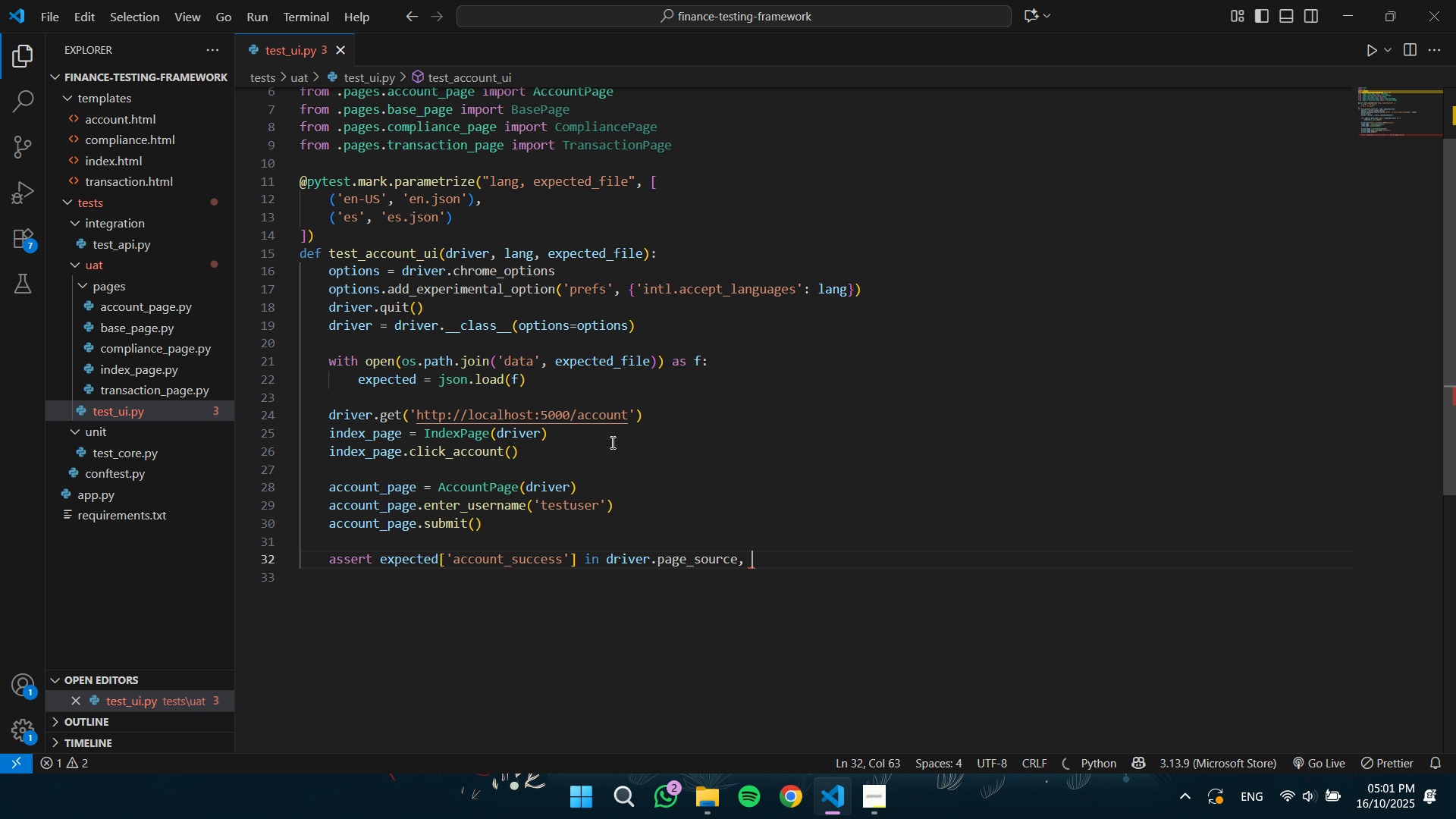 
type(f"Expected)
 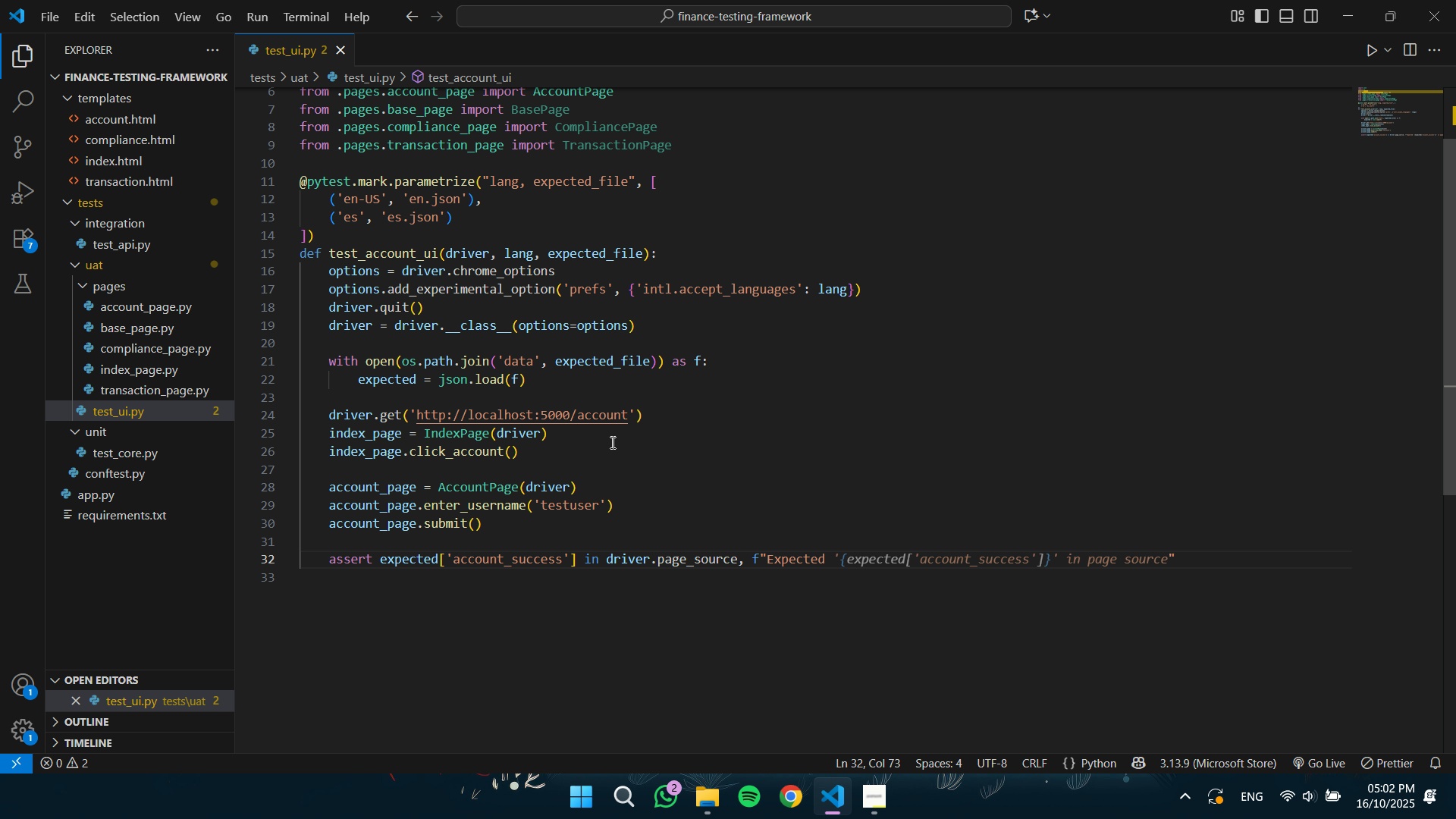 
wait(7.04)
 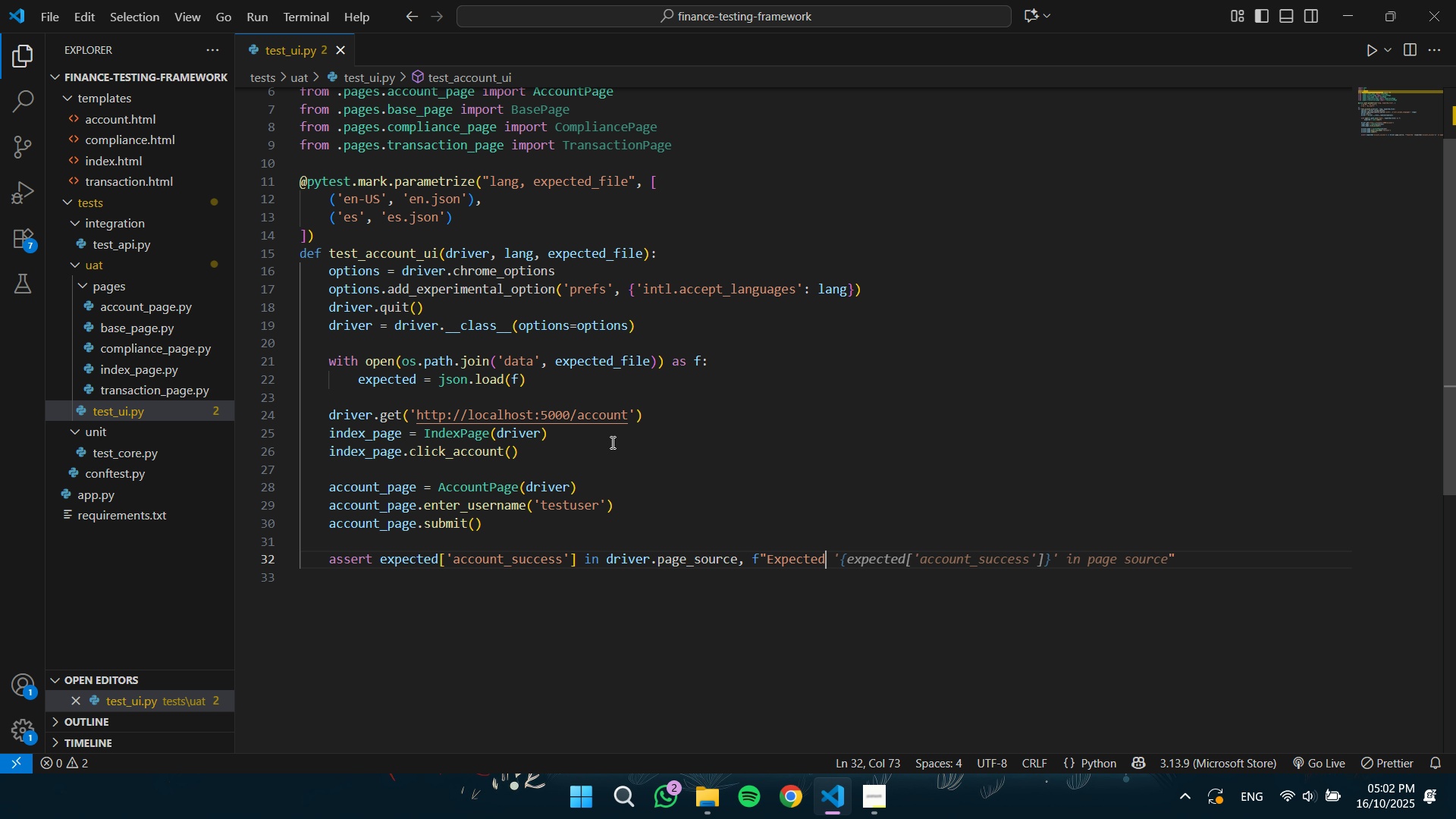 
key(Tab)
 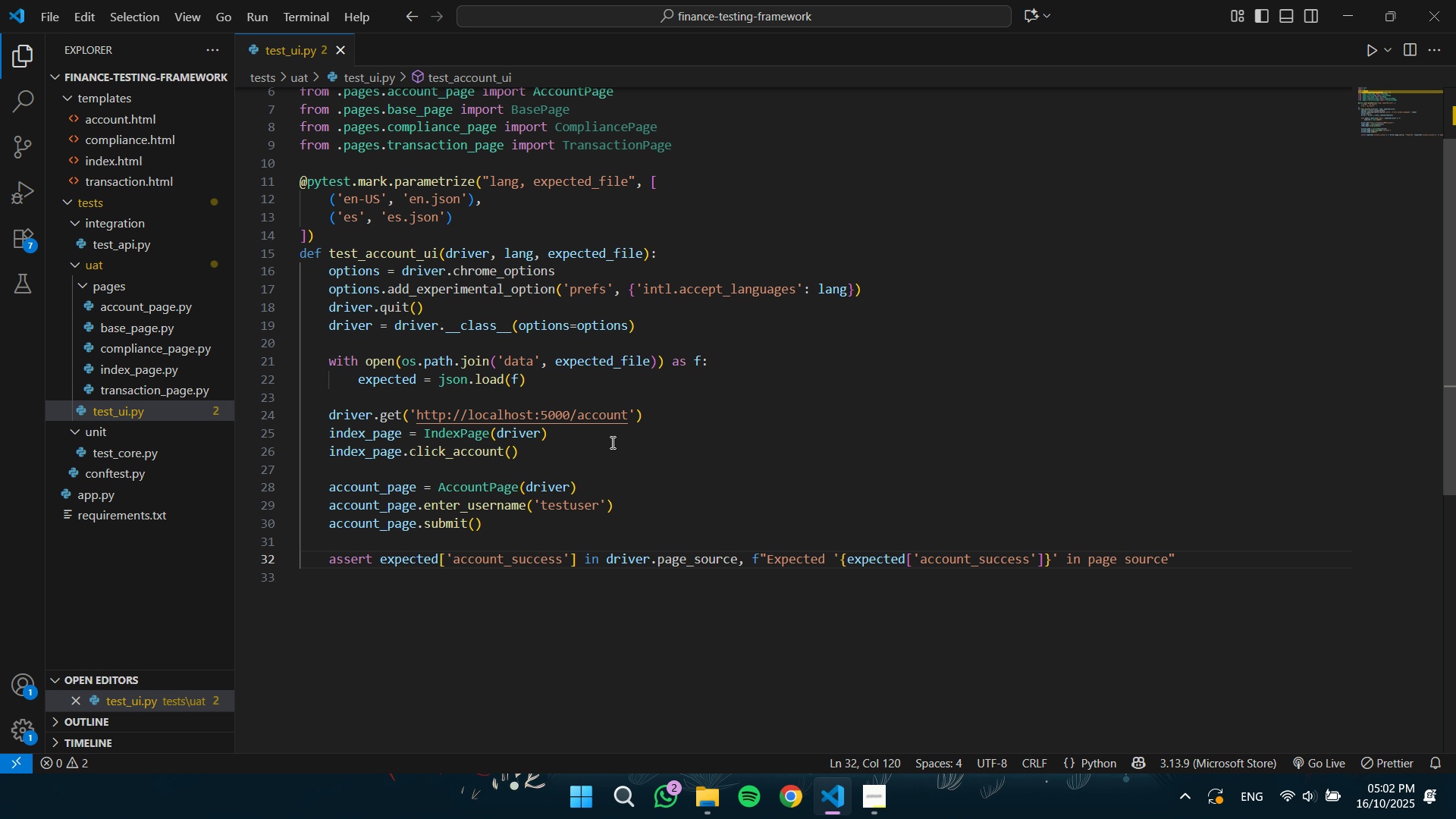 
key(ArrowRight)
 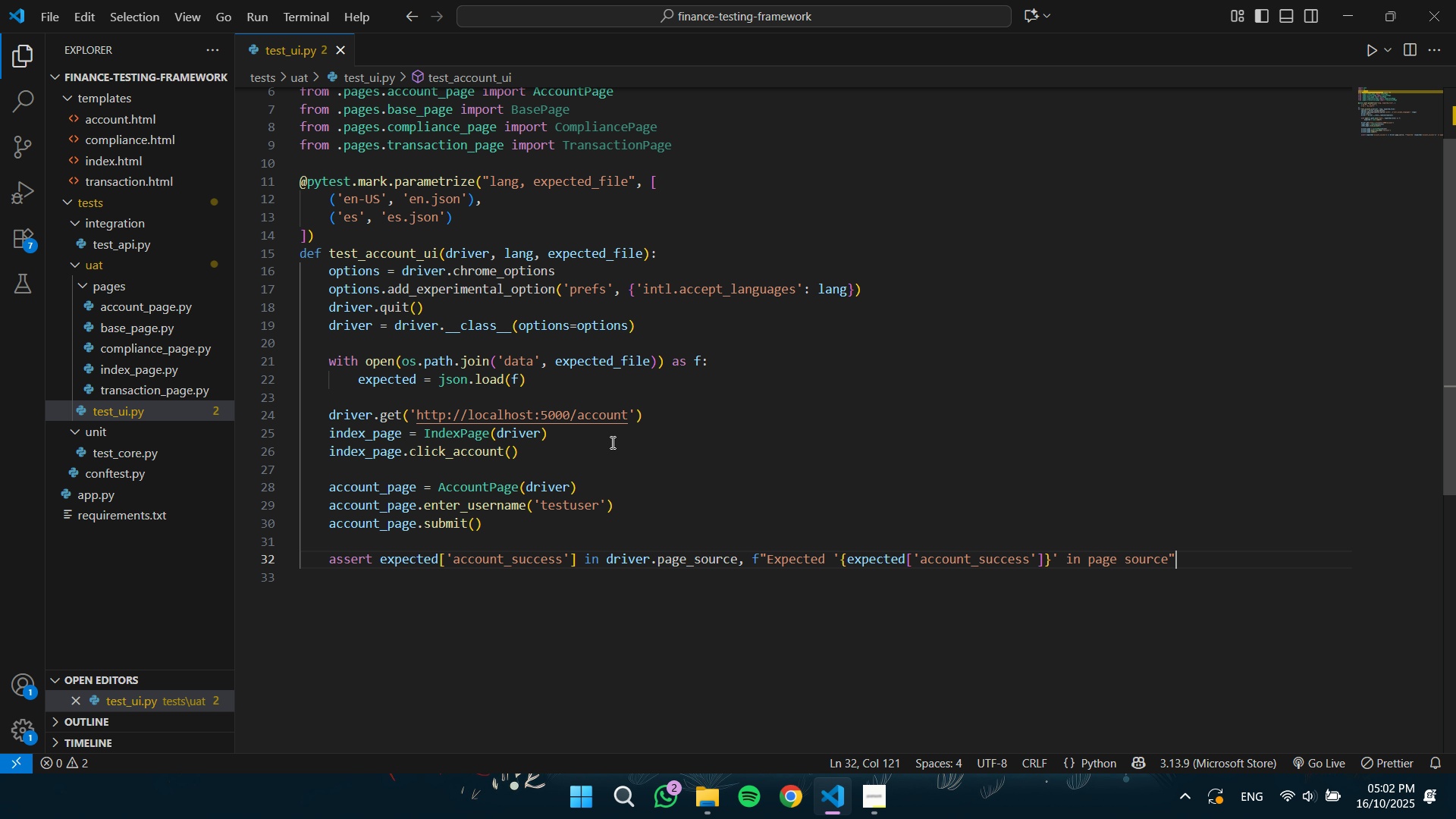 
key(Enter)
 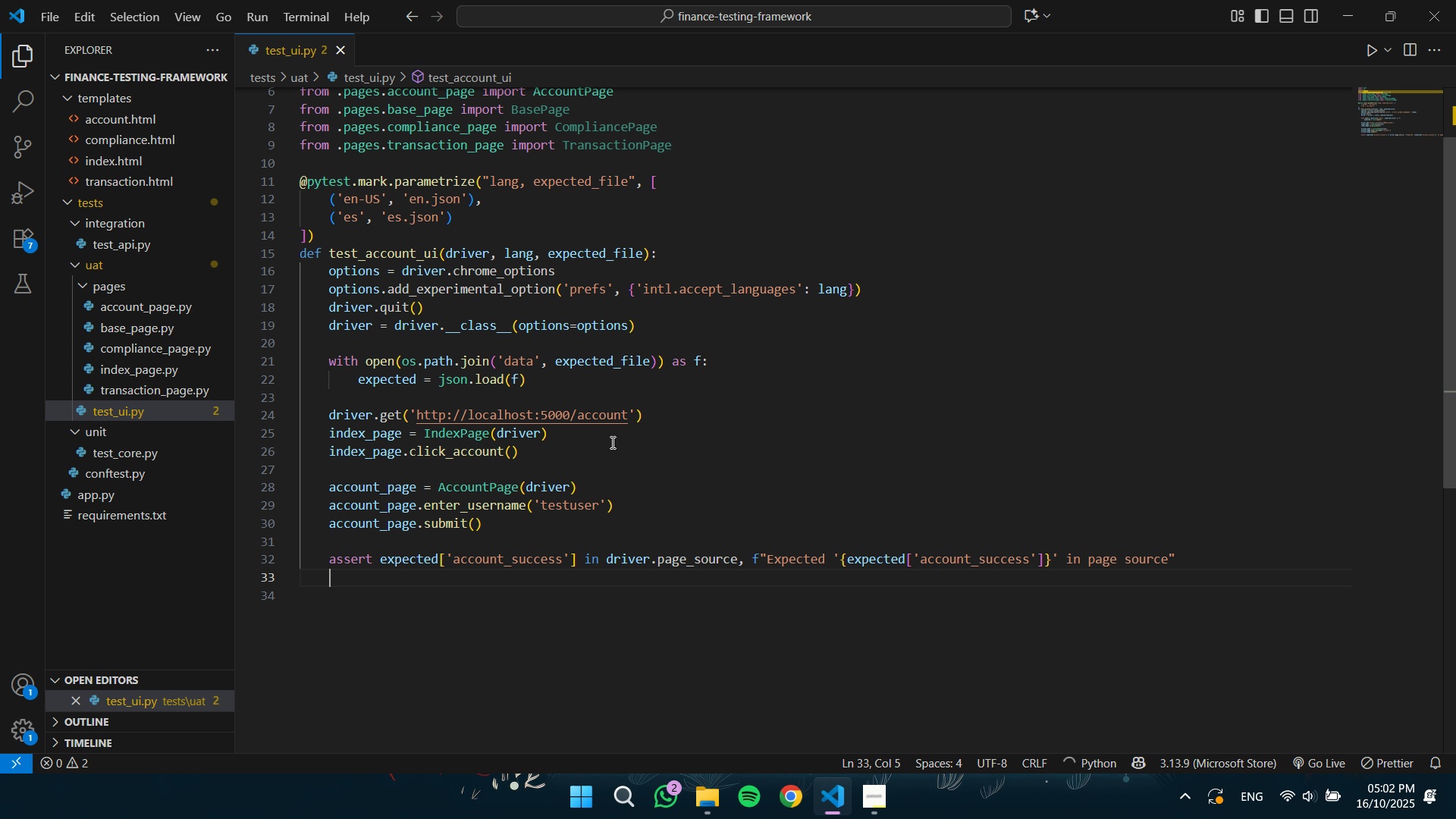 
key(Enter)
 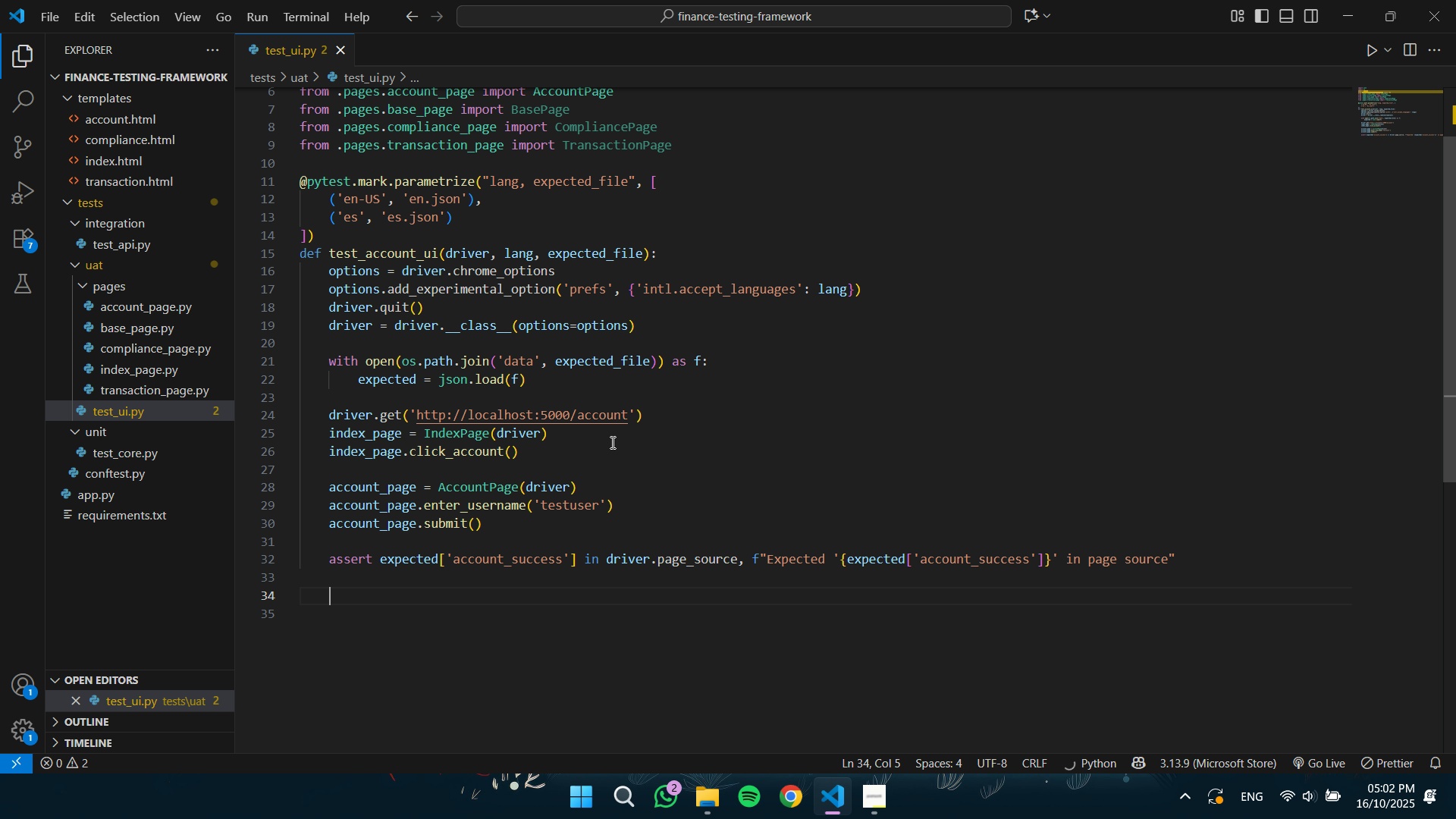 
type(@py)
 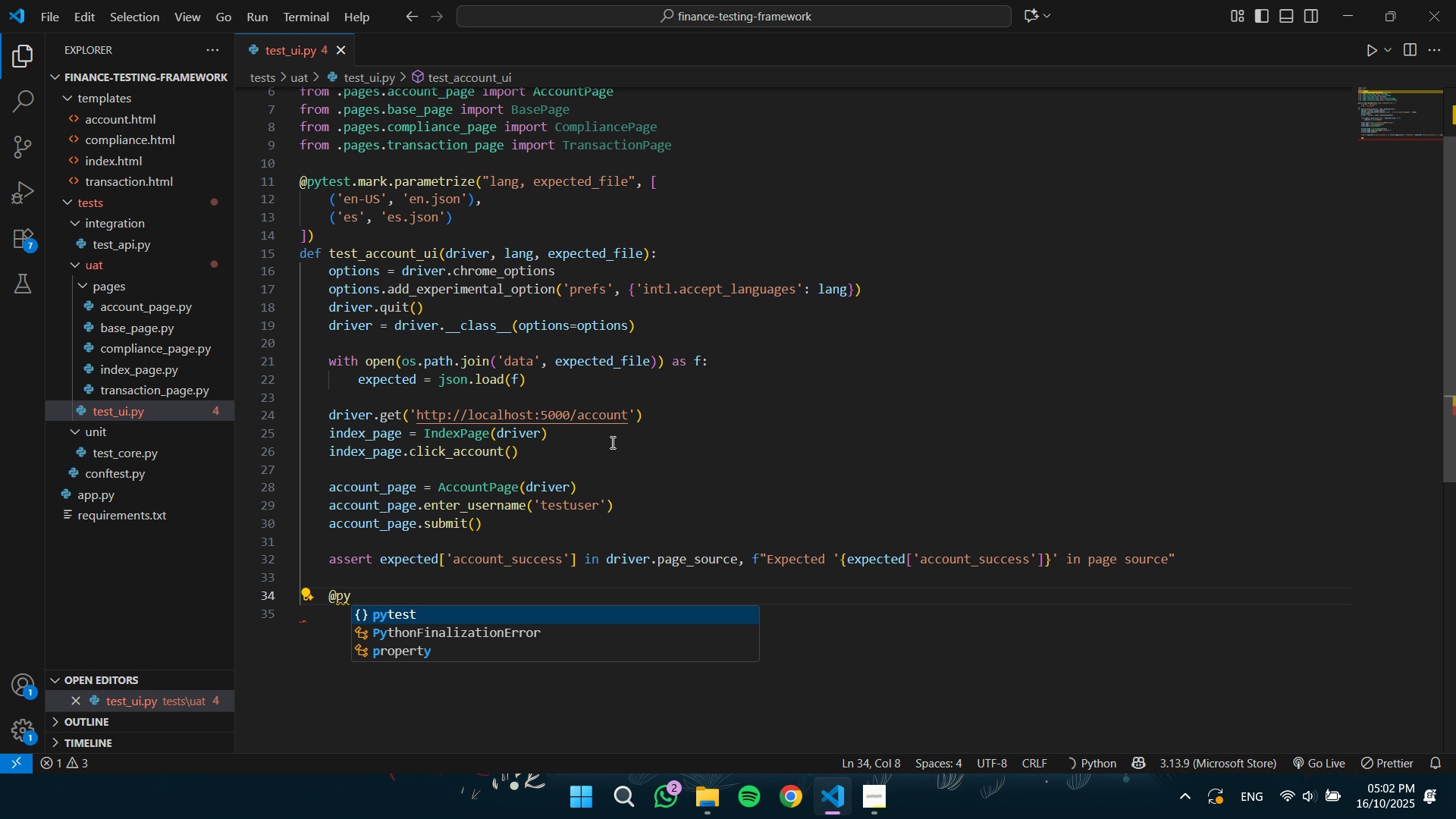 
key(Enter)
 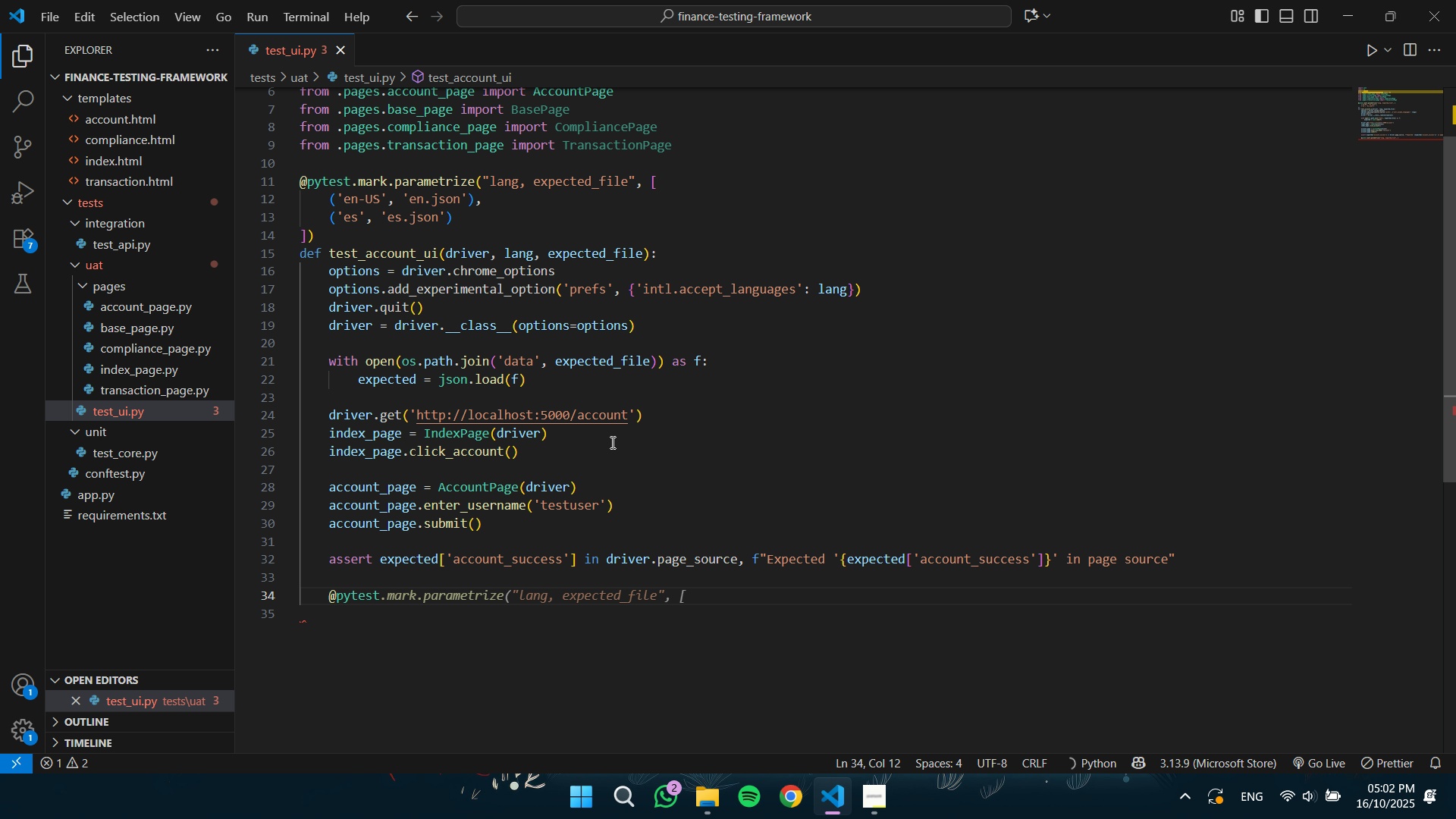 
type(.mark)
 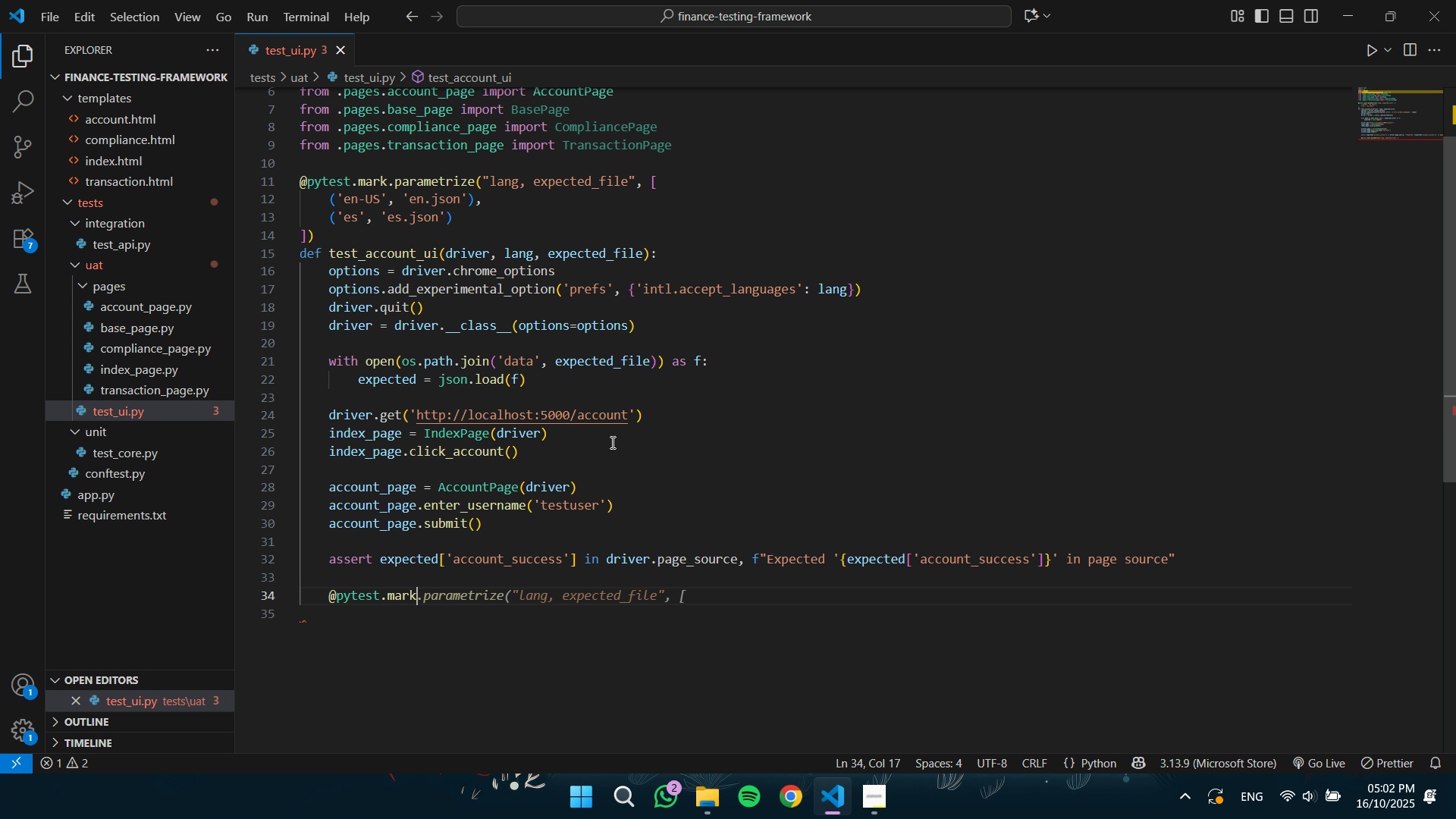 
wait(5.12)
 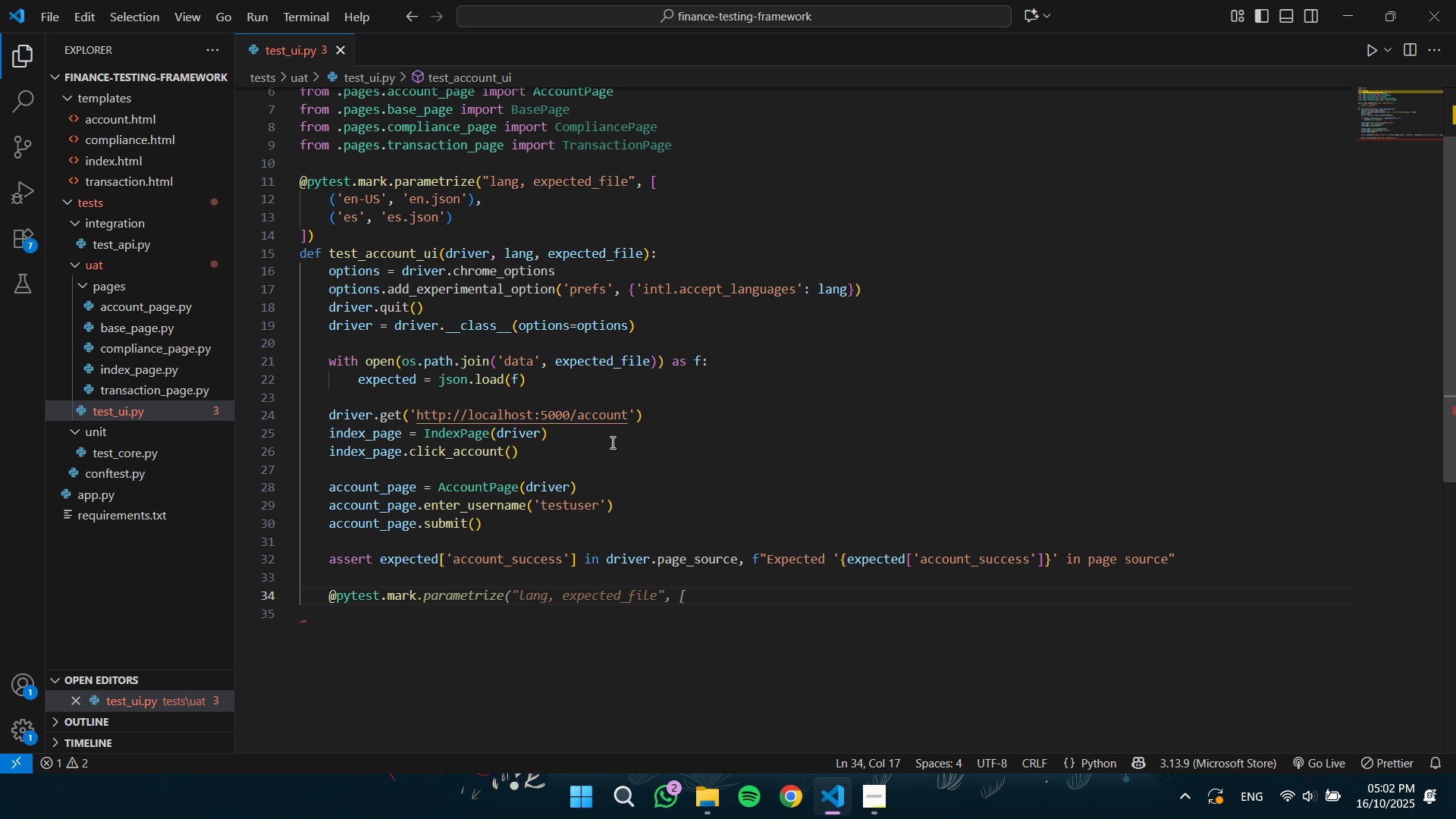 
key(Tab)
 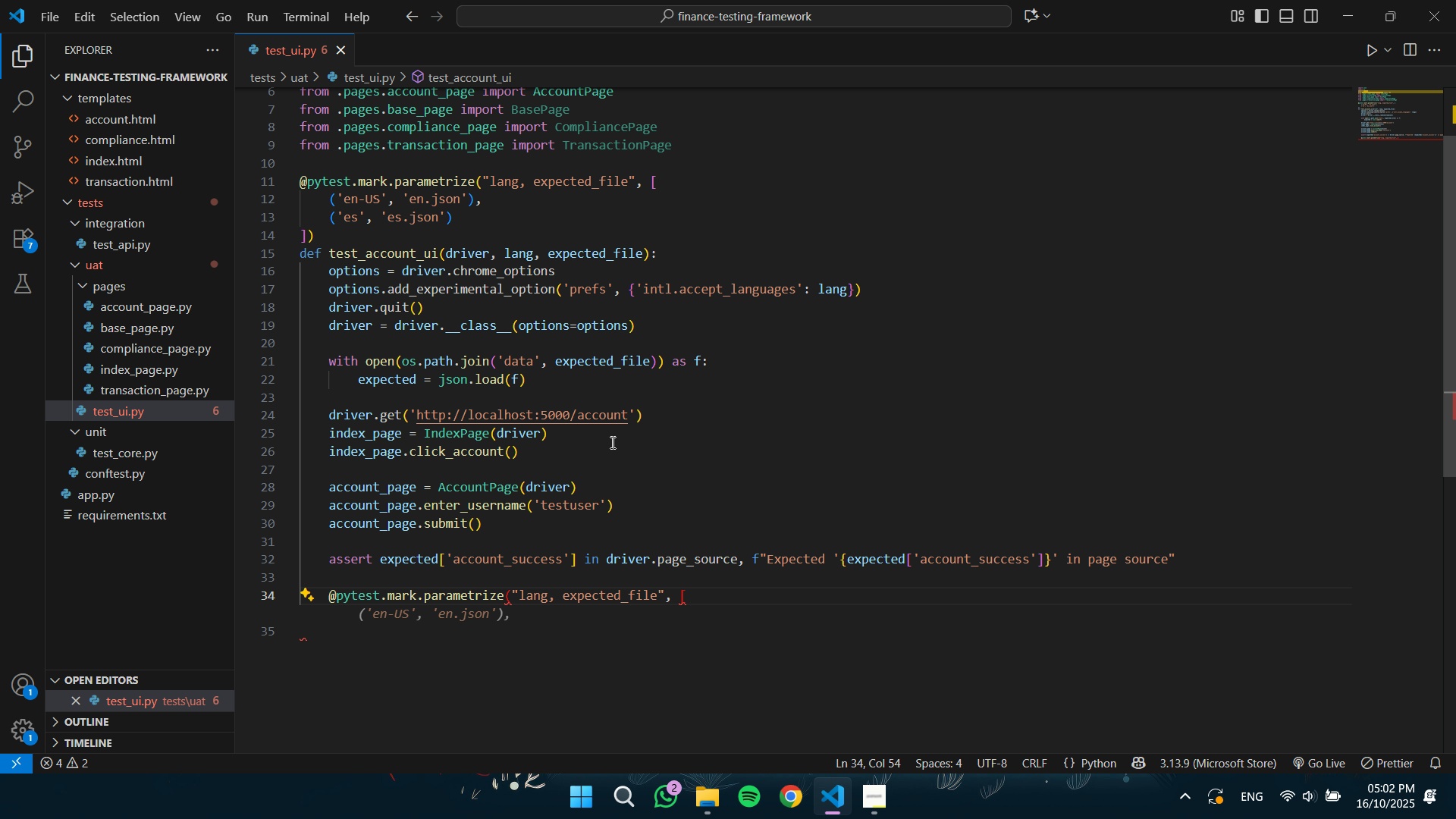 
wait(8.26)
 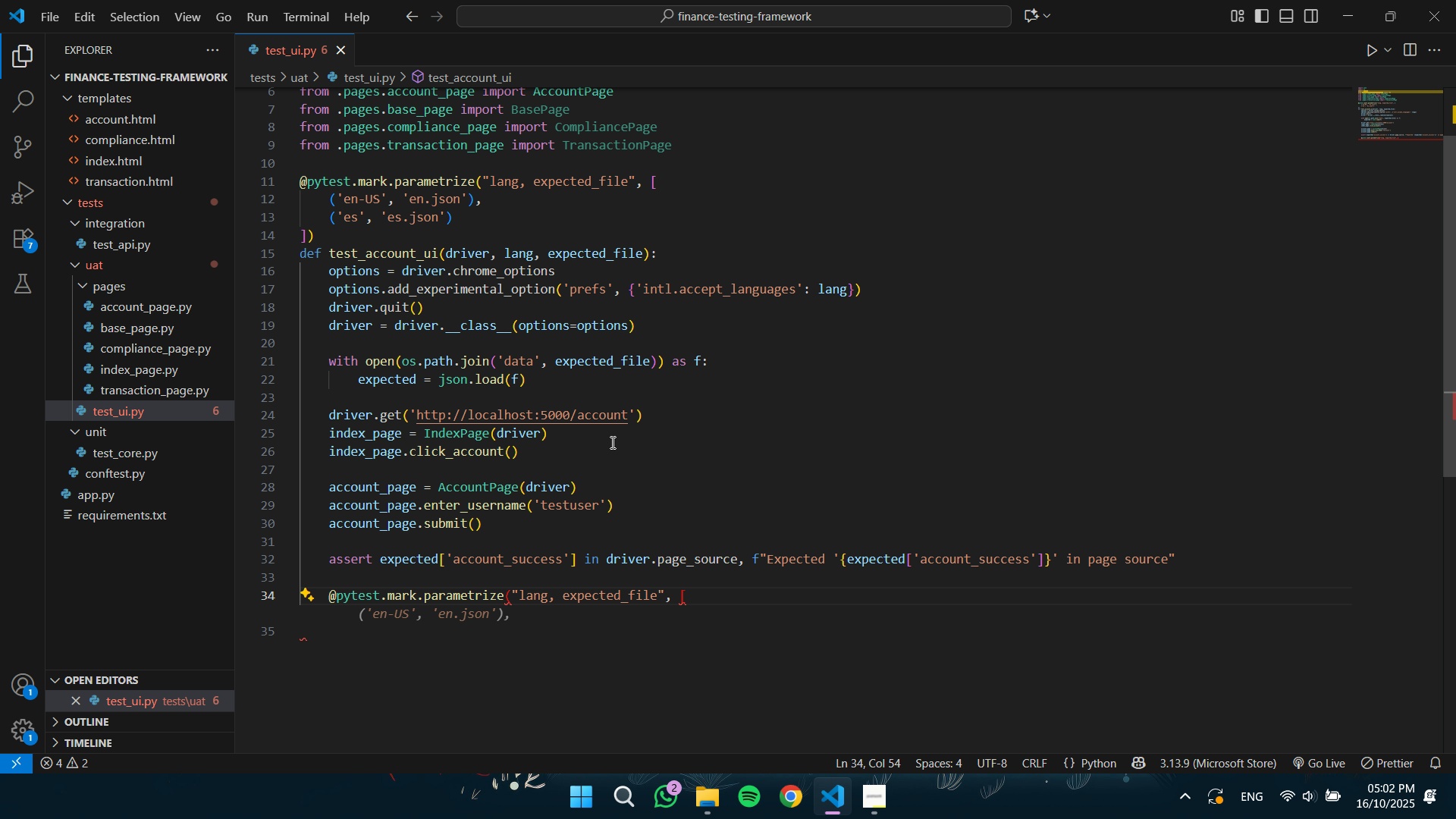 
key(BracketRight)
 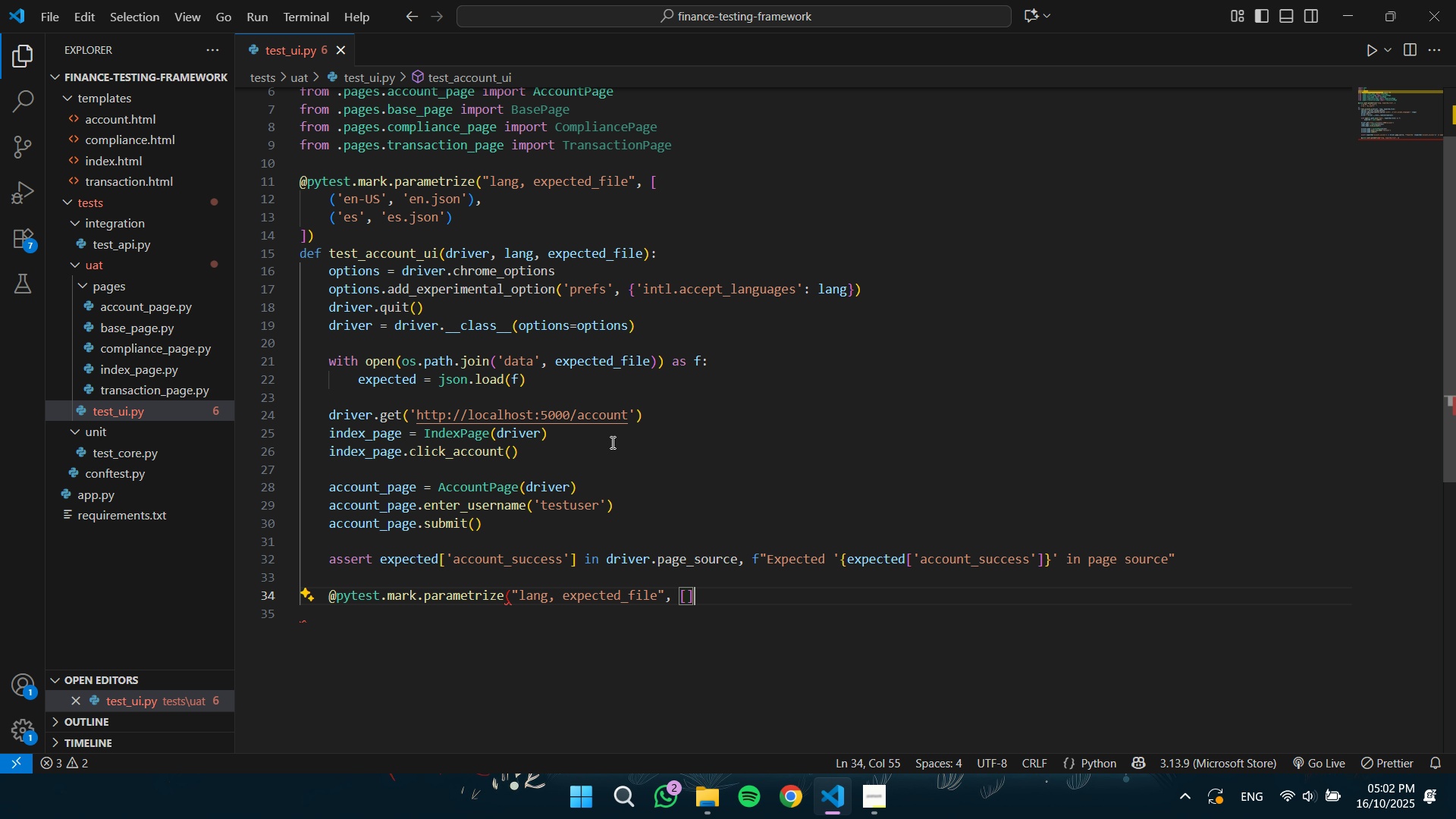 
key(Shift+0)
 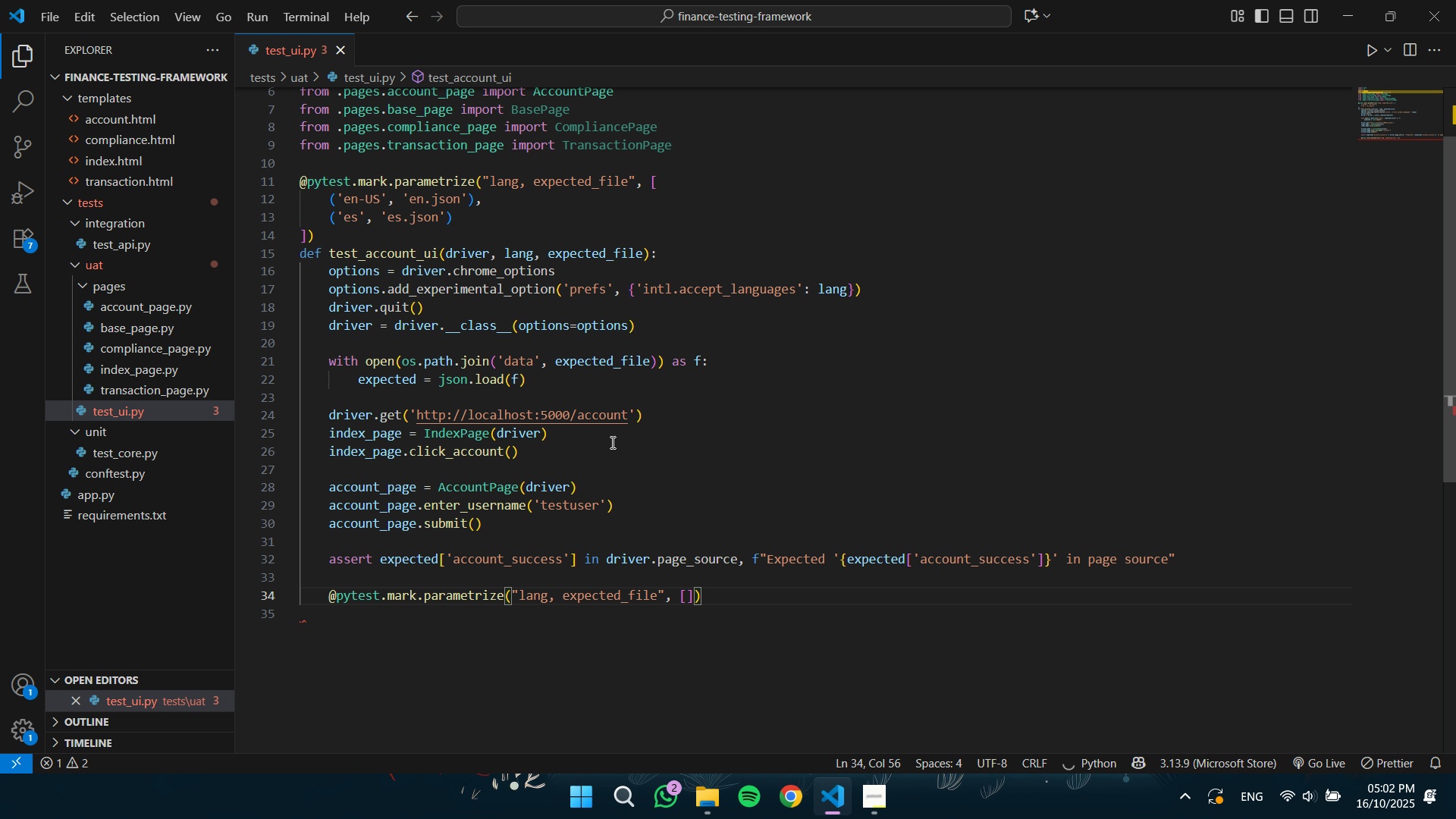 
key(ArrowLeft)
 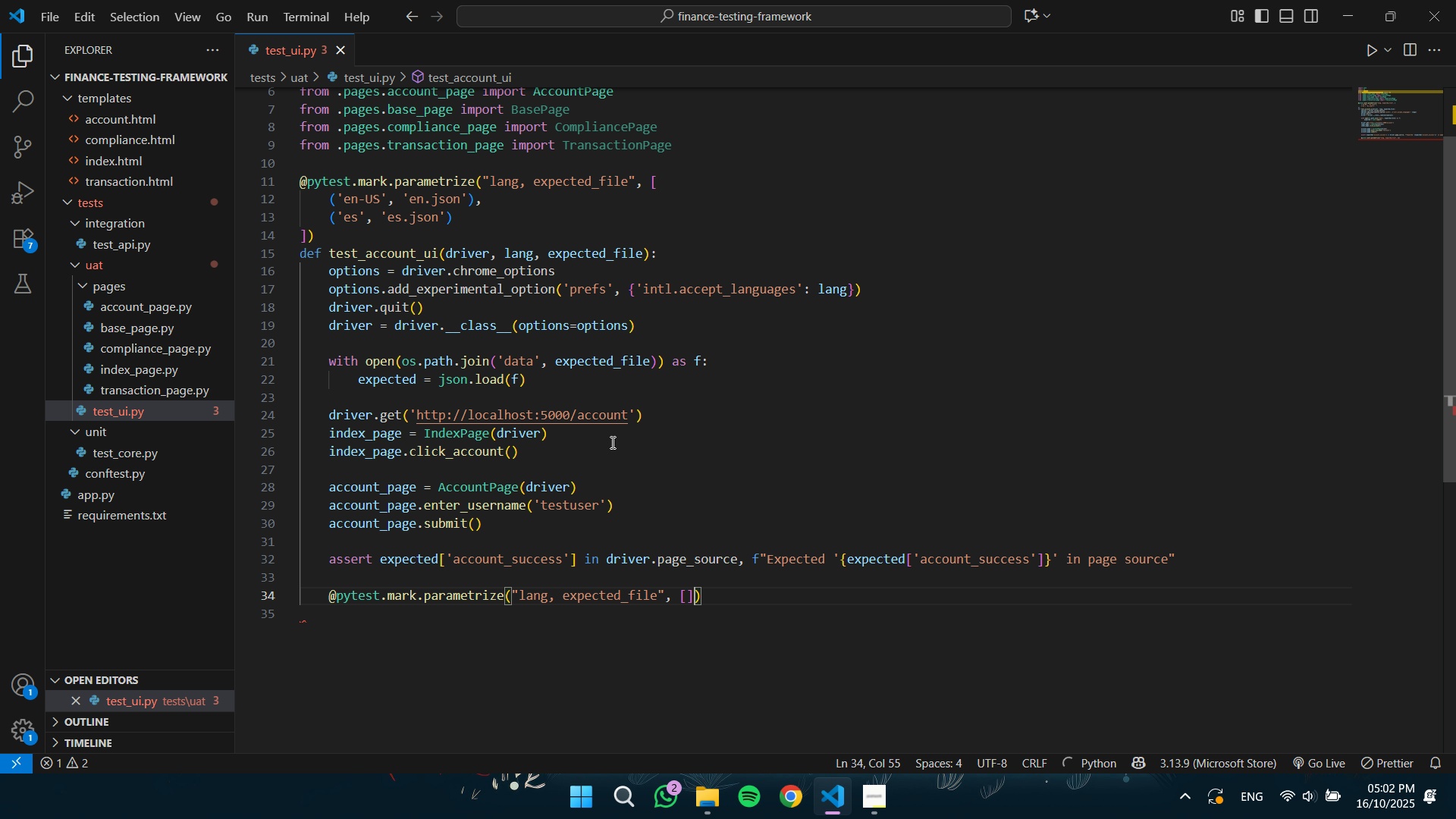 
key(ArrowLeft)
 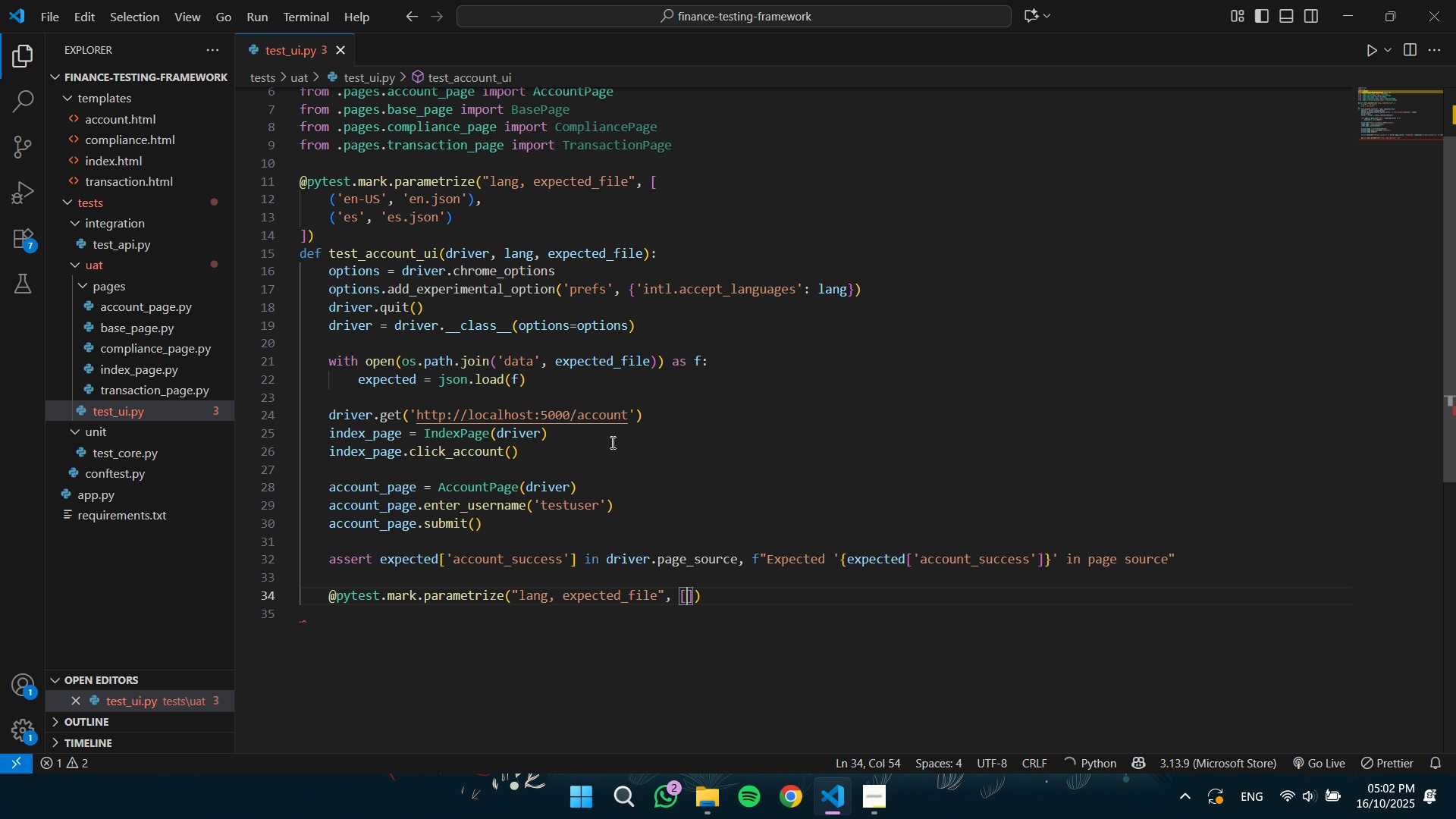 
key(Enter)
 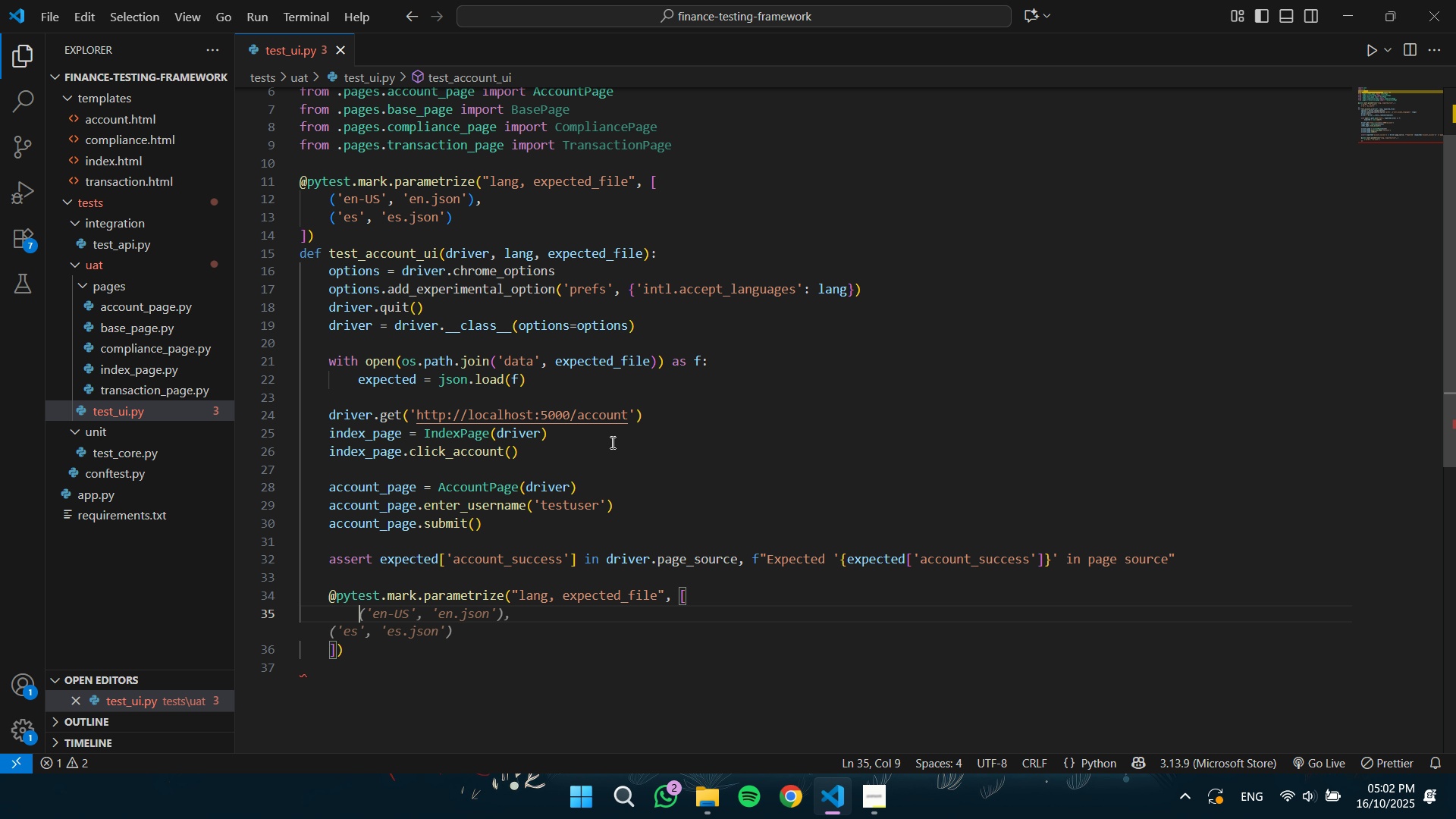 
wait(5.46)
 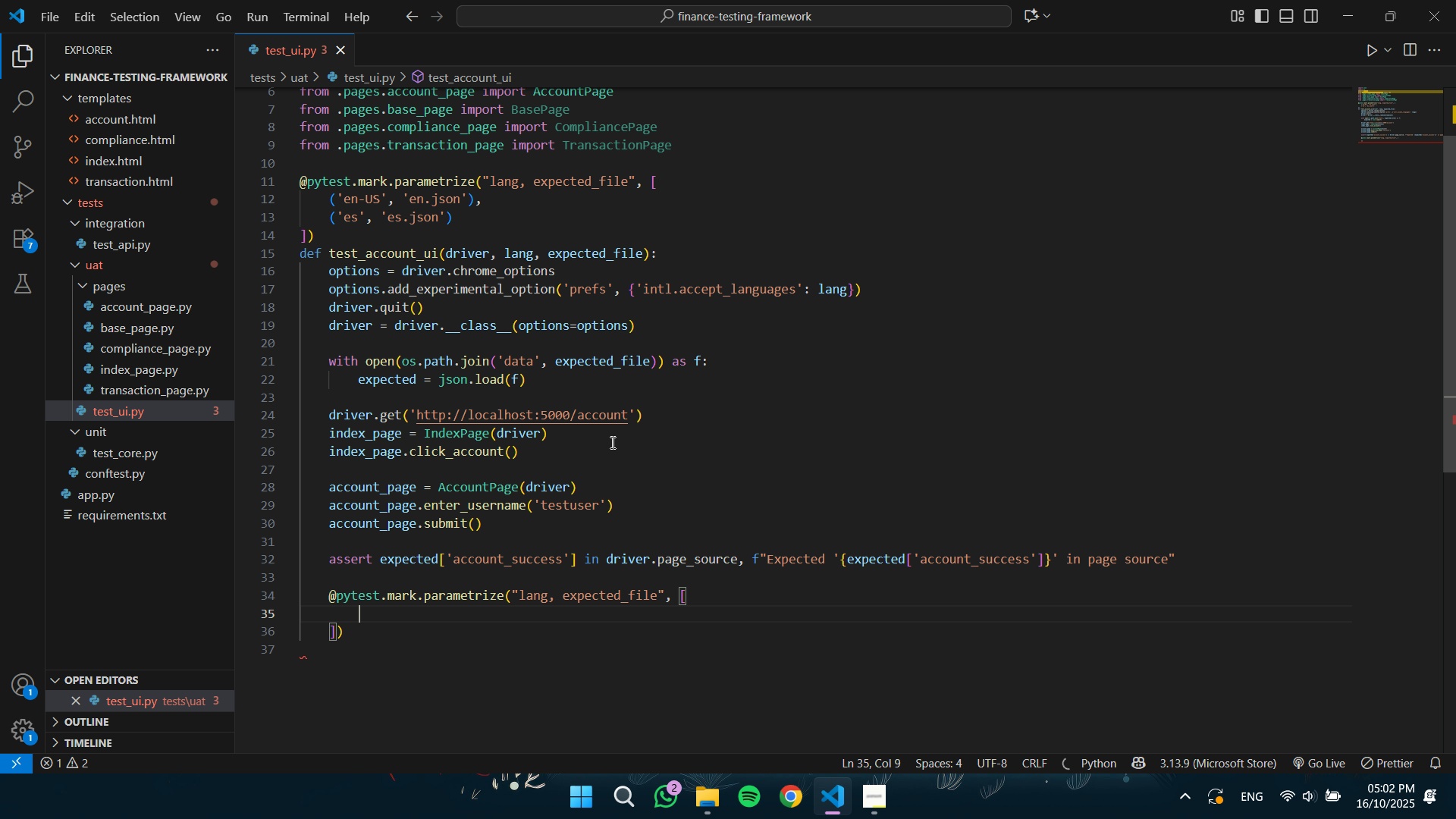 
key(Tab)
 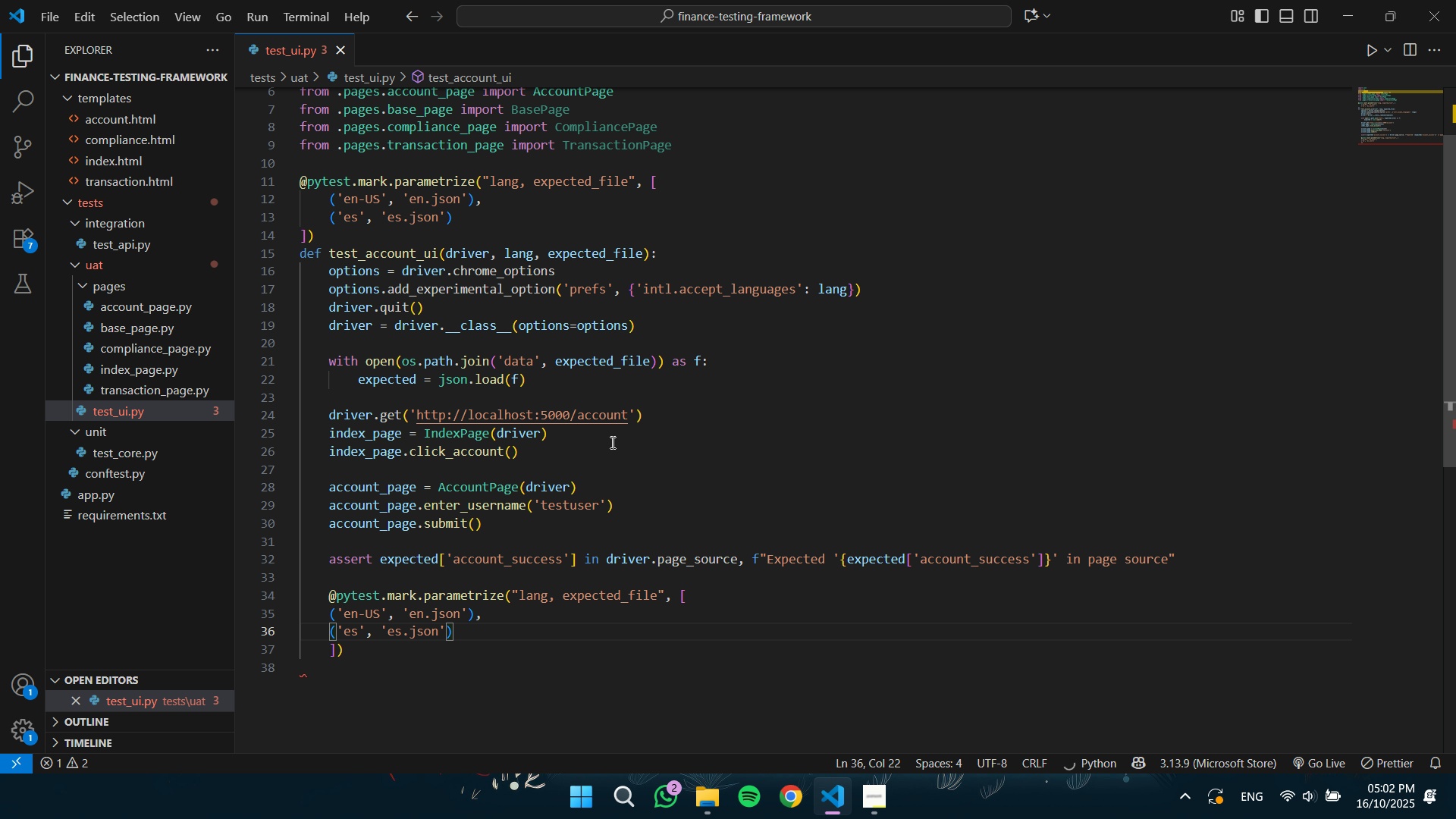 
key(ArrowUp)
 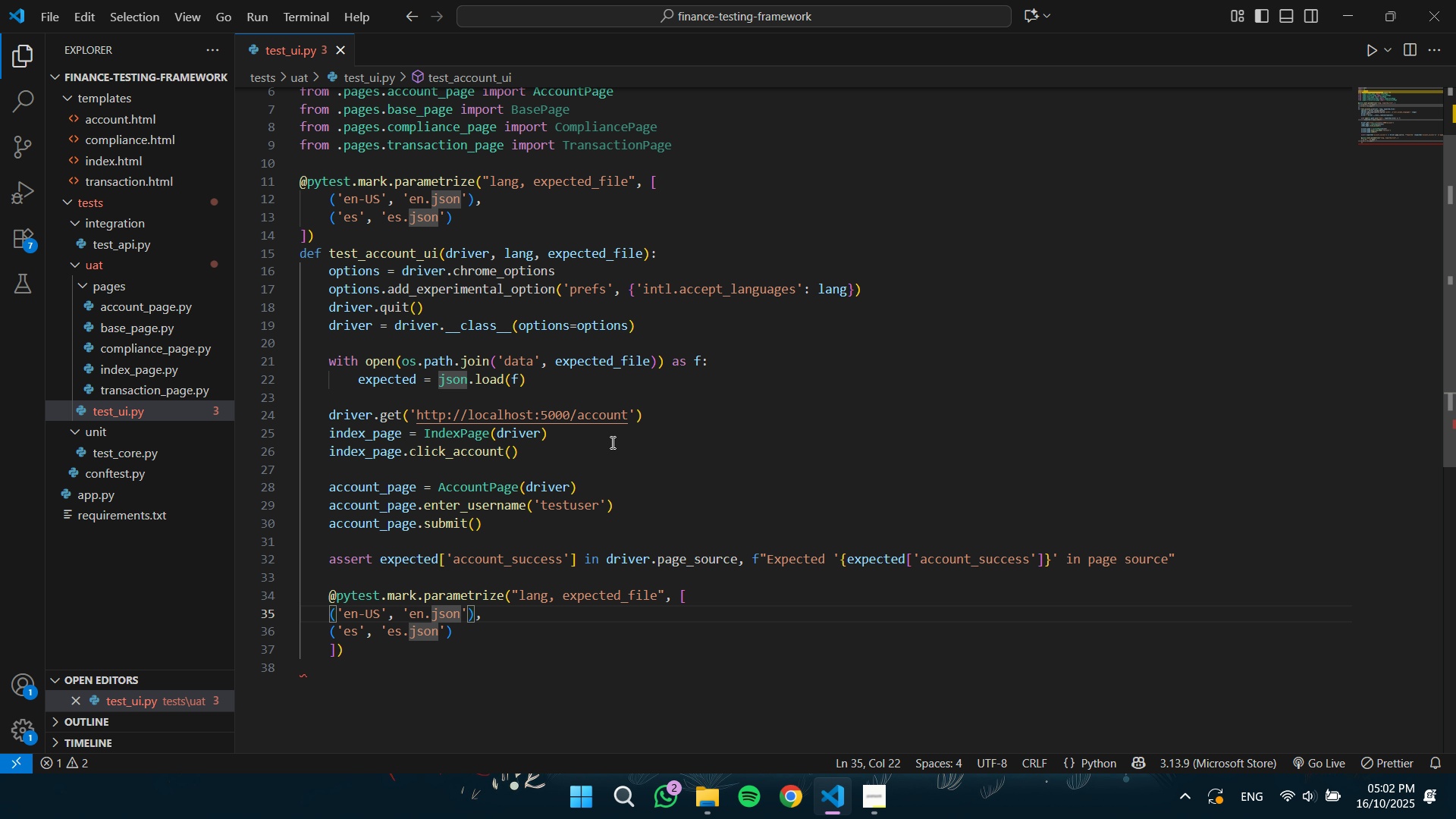 
key(Home)
 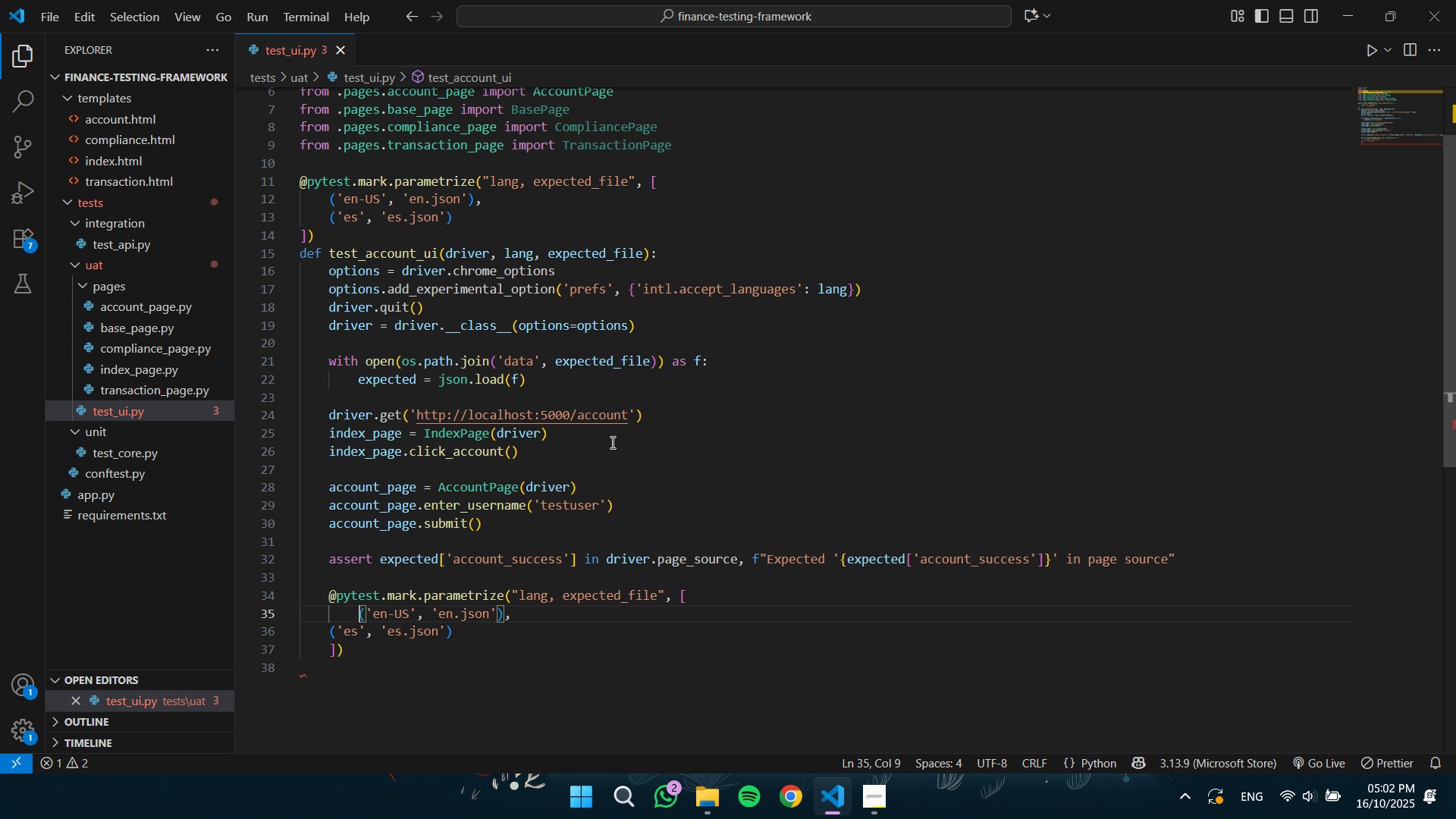 
key(Tab)
 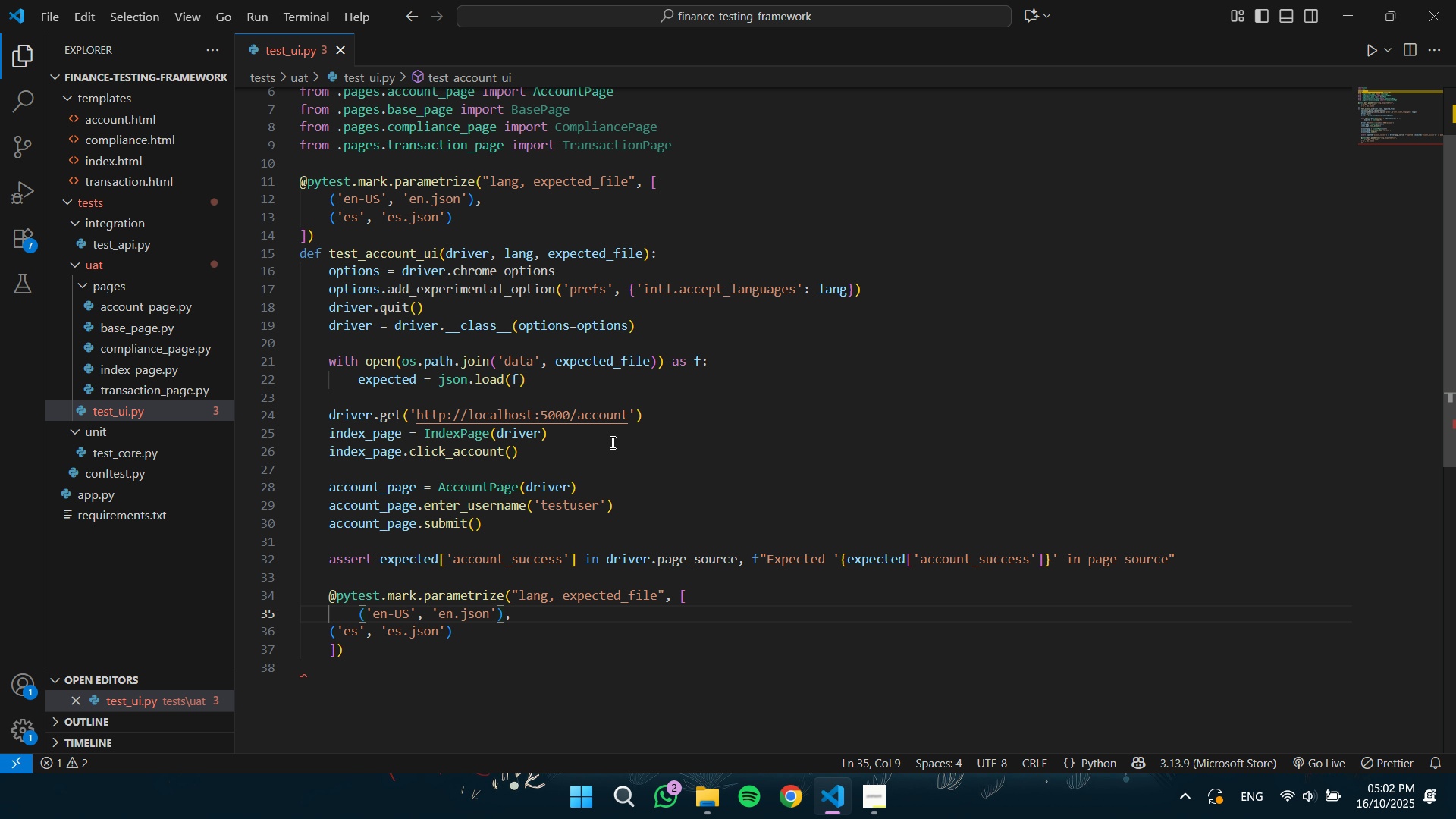 
key(ArrowDown)
 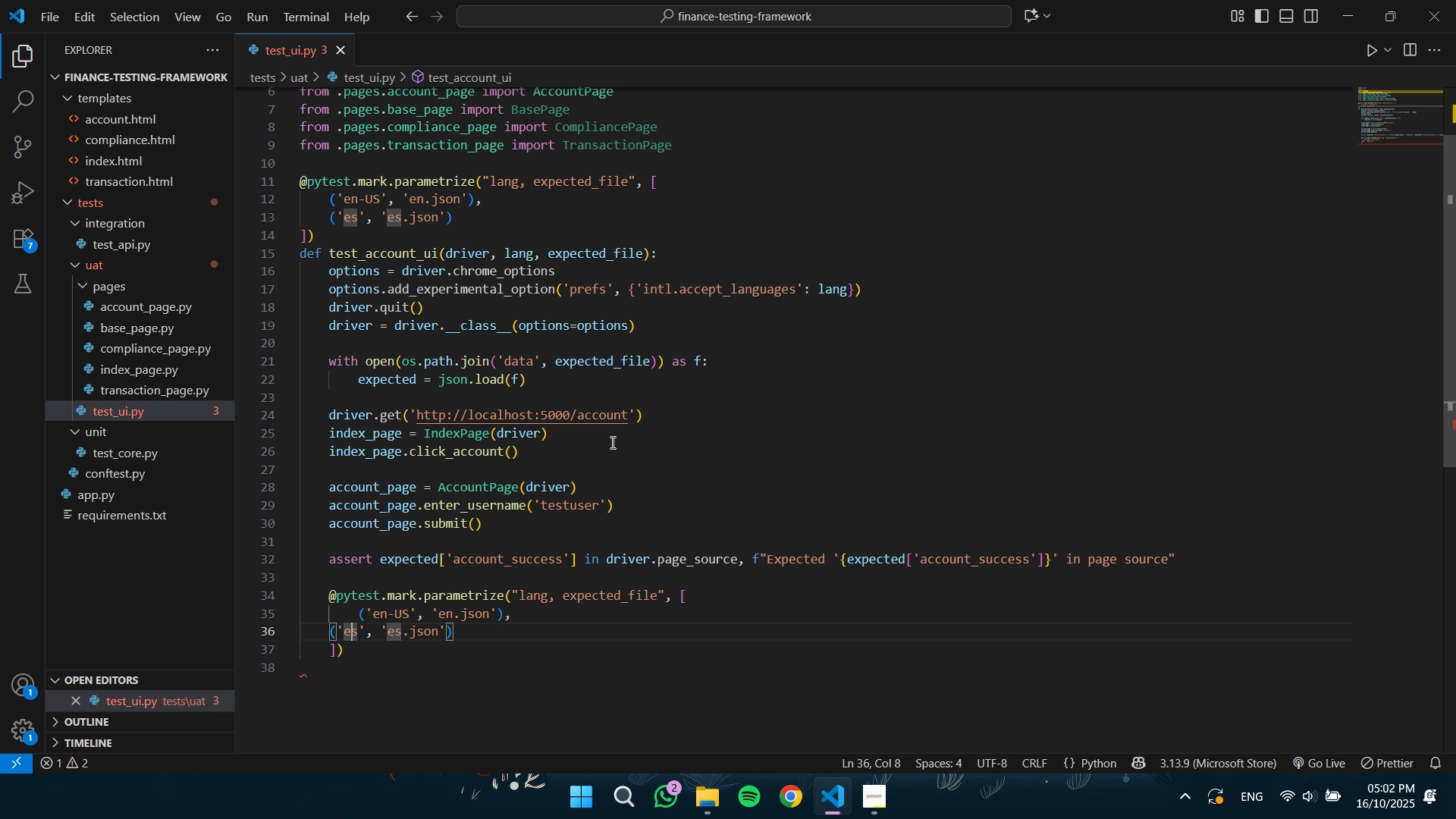 
key(ArrowLeft)
 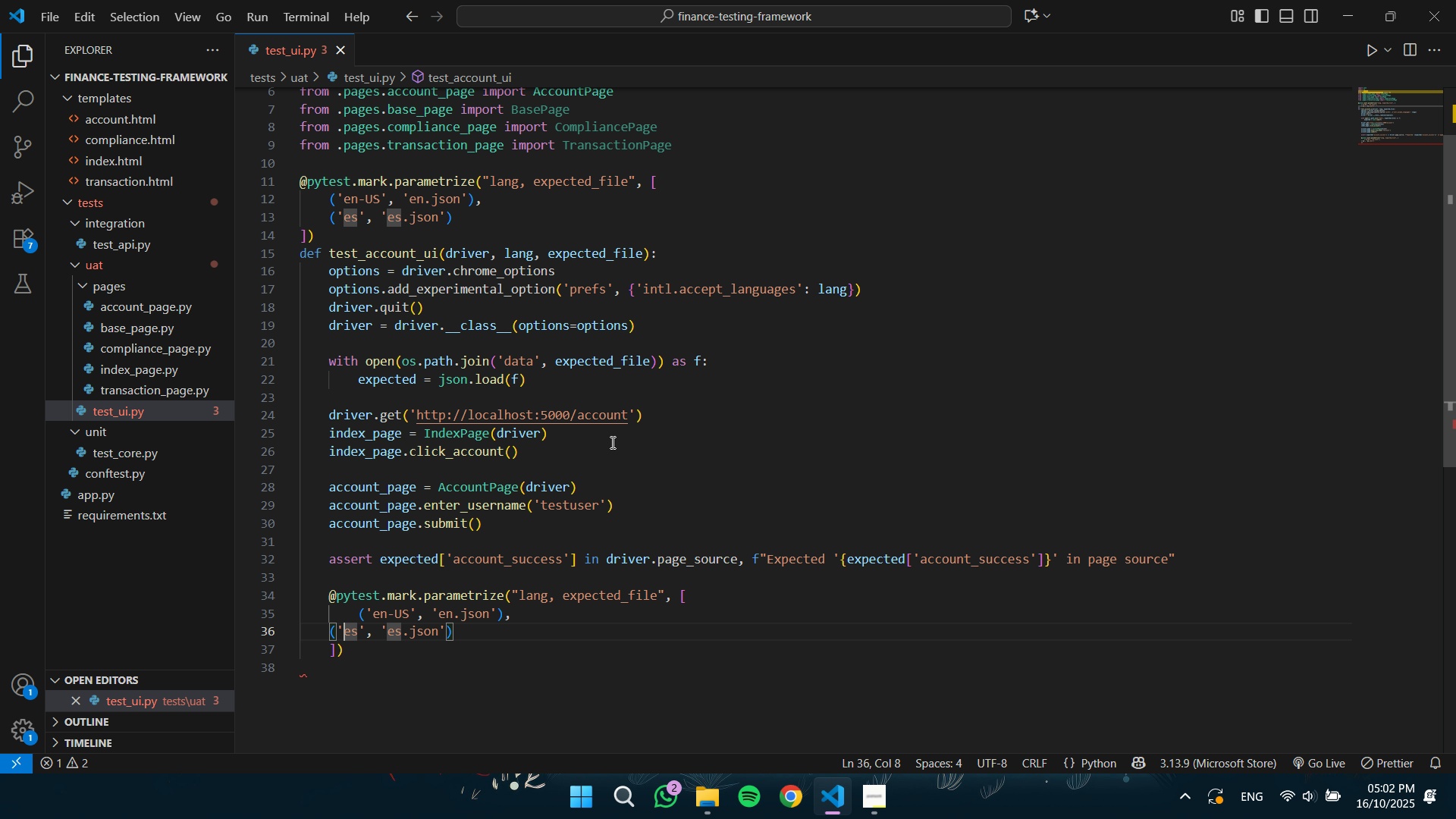 
key(ArrowLeft)
 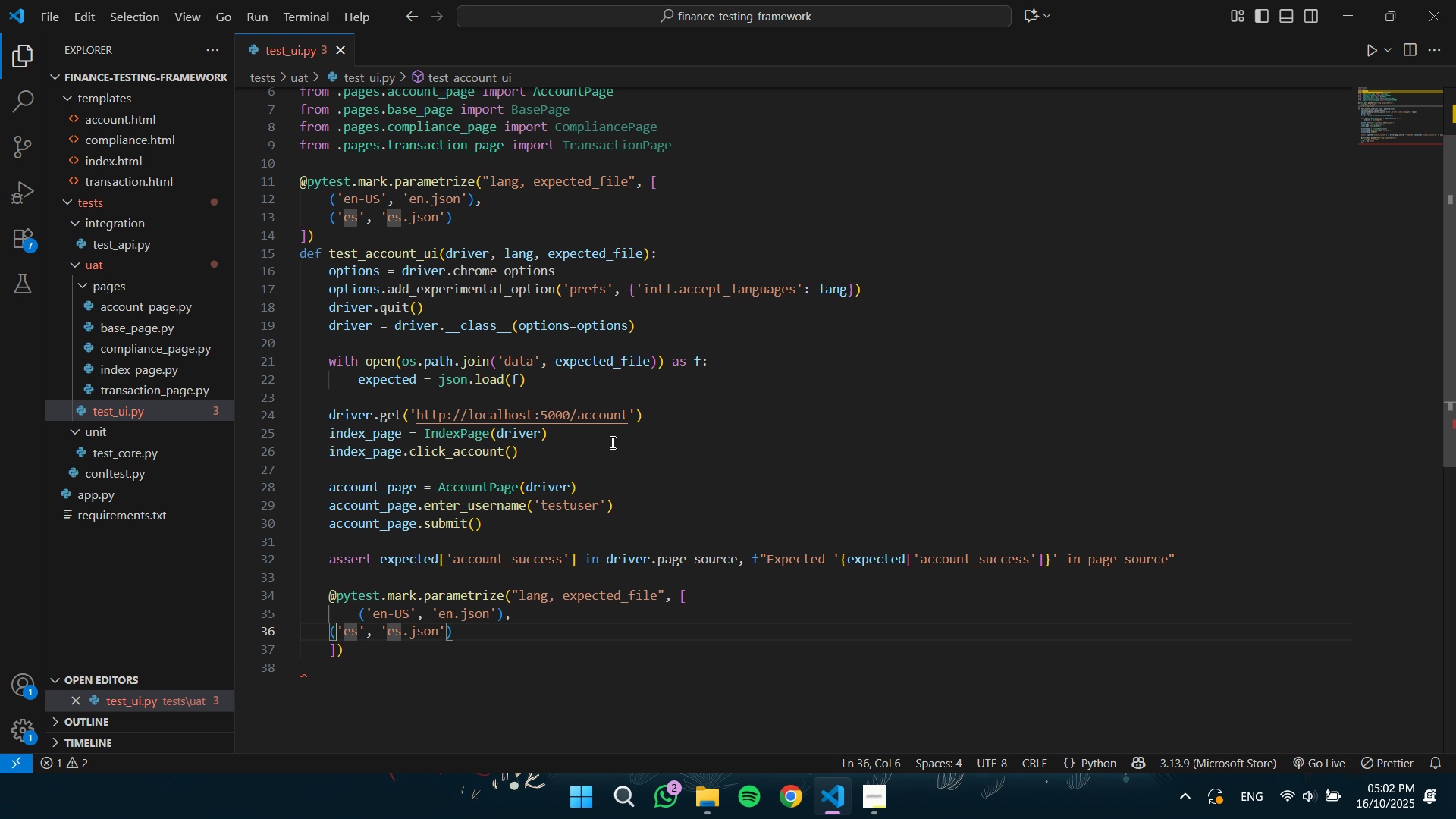 
key(ArrowLeft)
 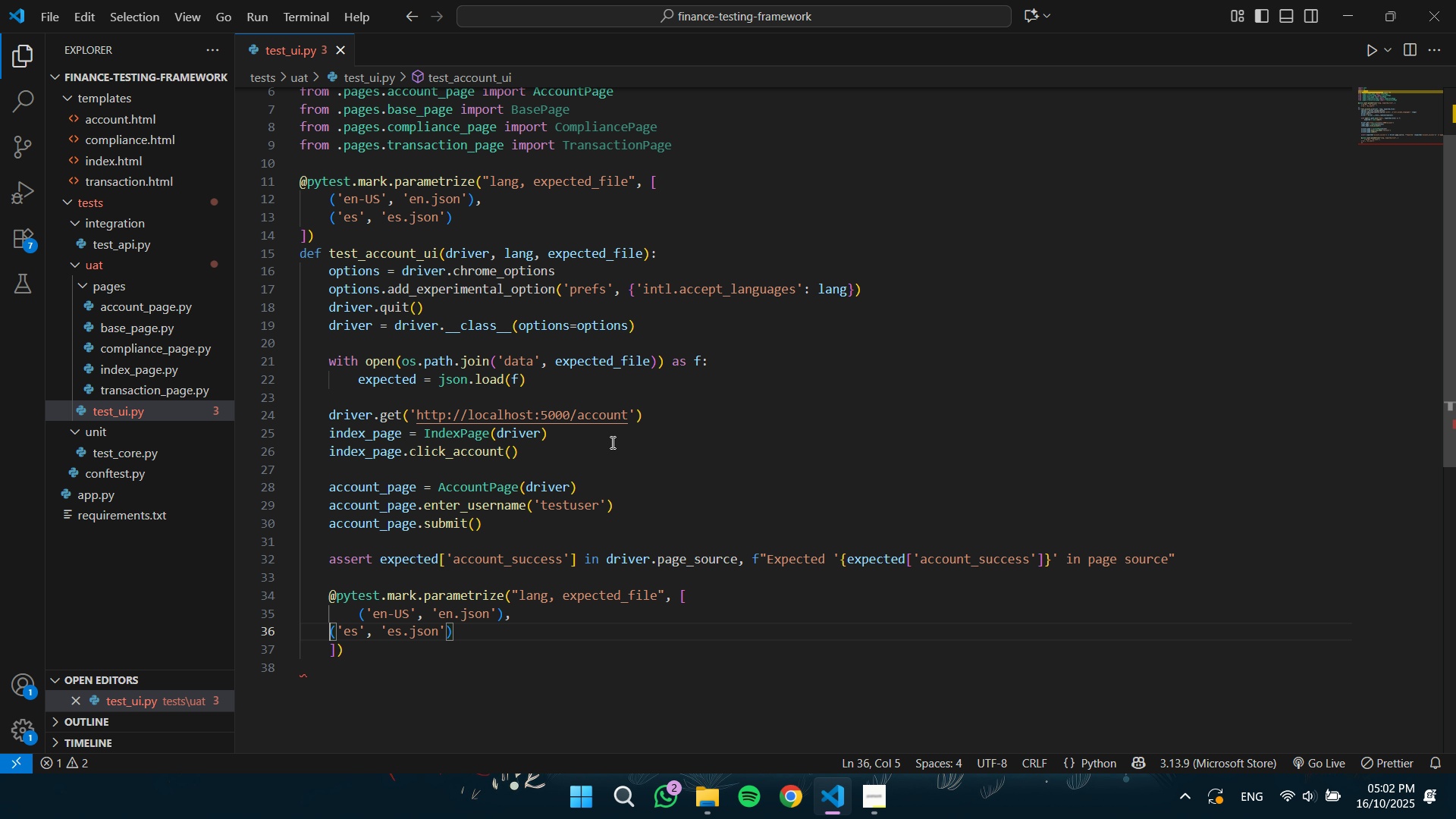 
key(ArrowLeft)
 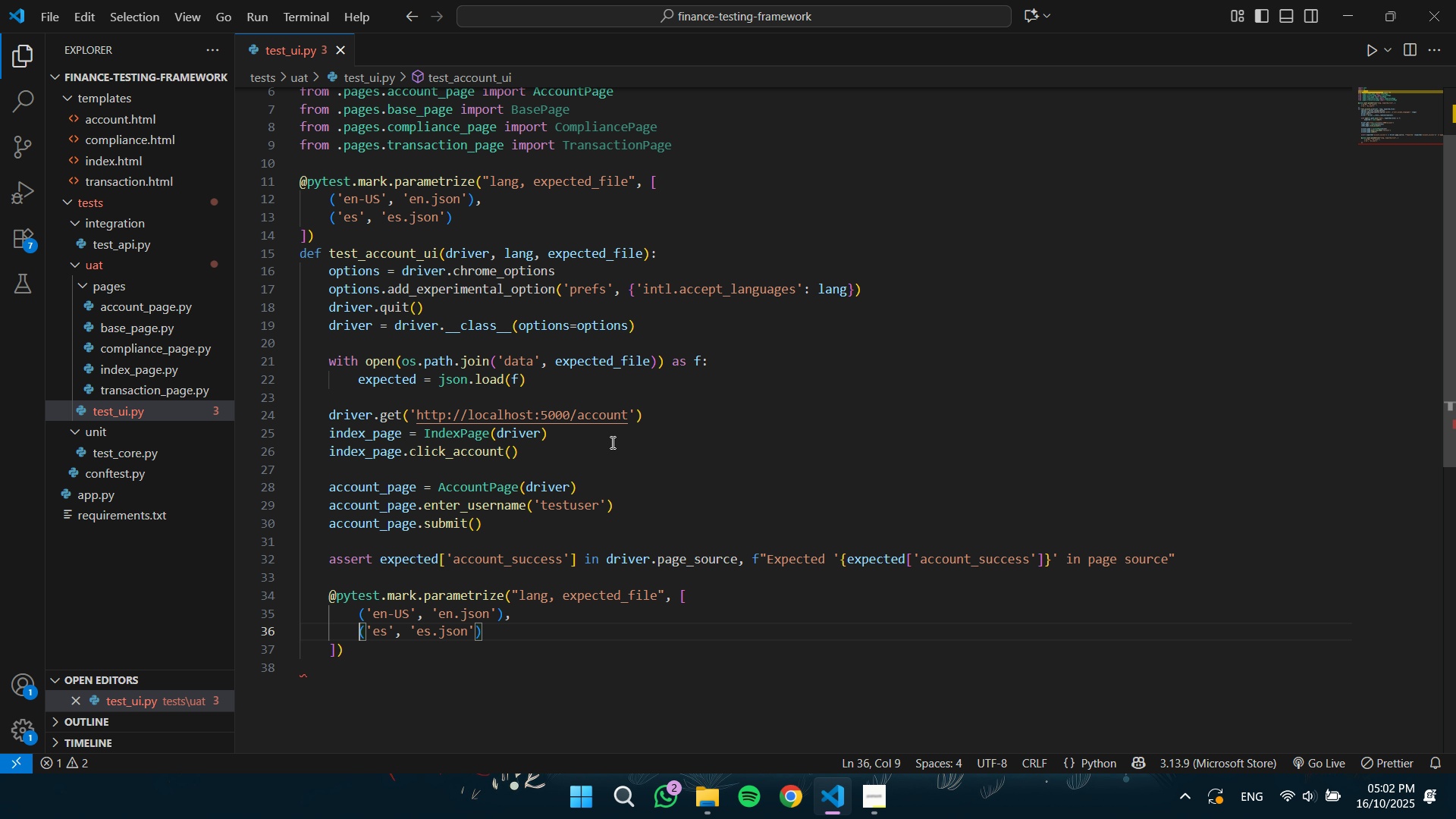 
key(Tab)
 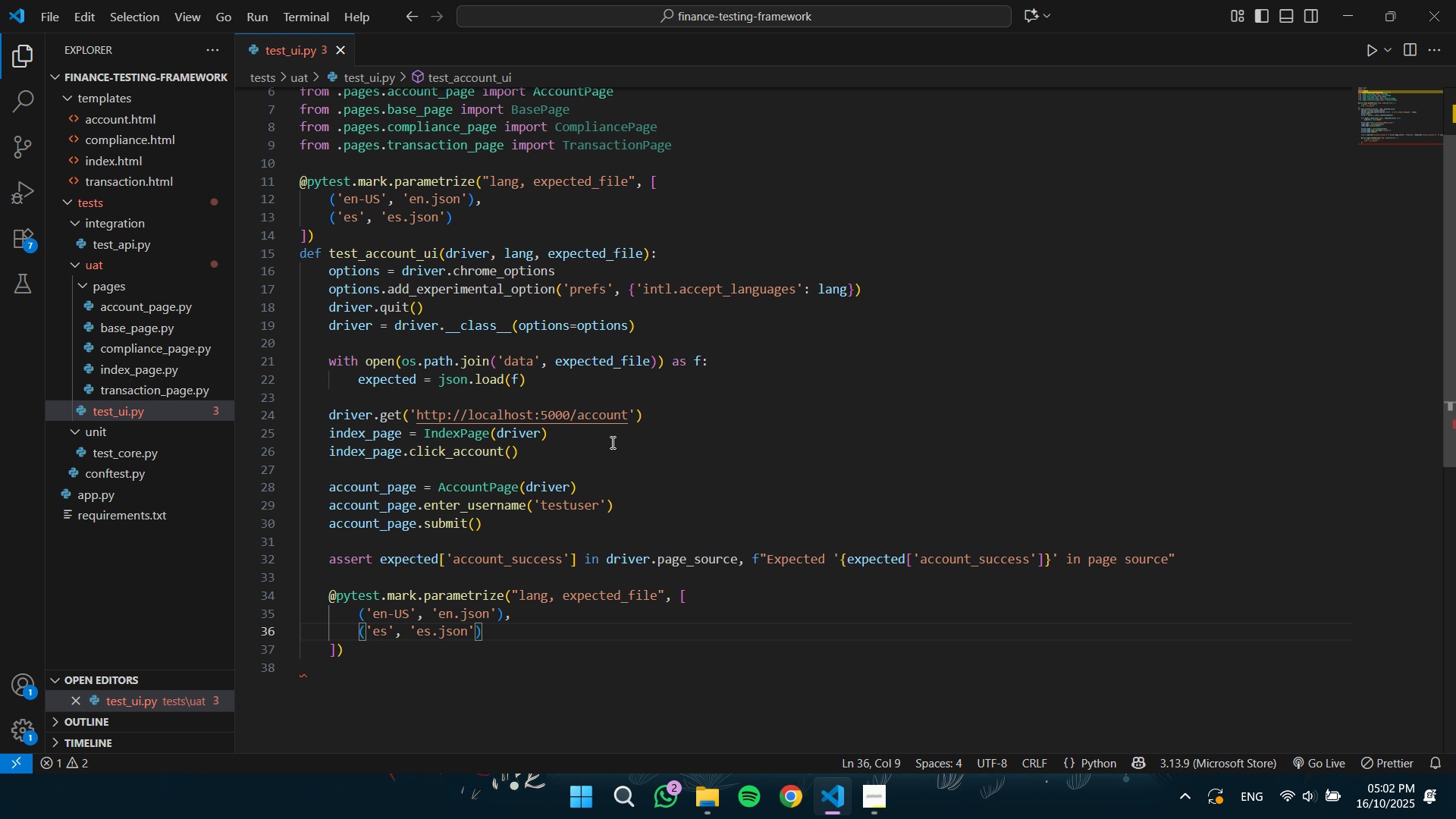 
key(ArrowDown)
 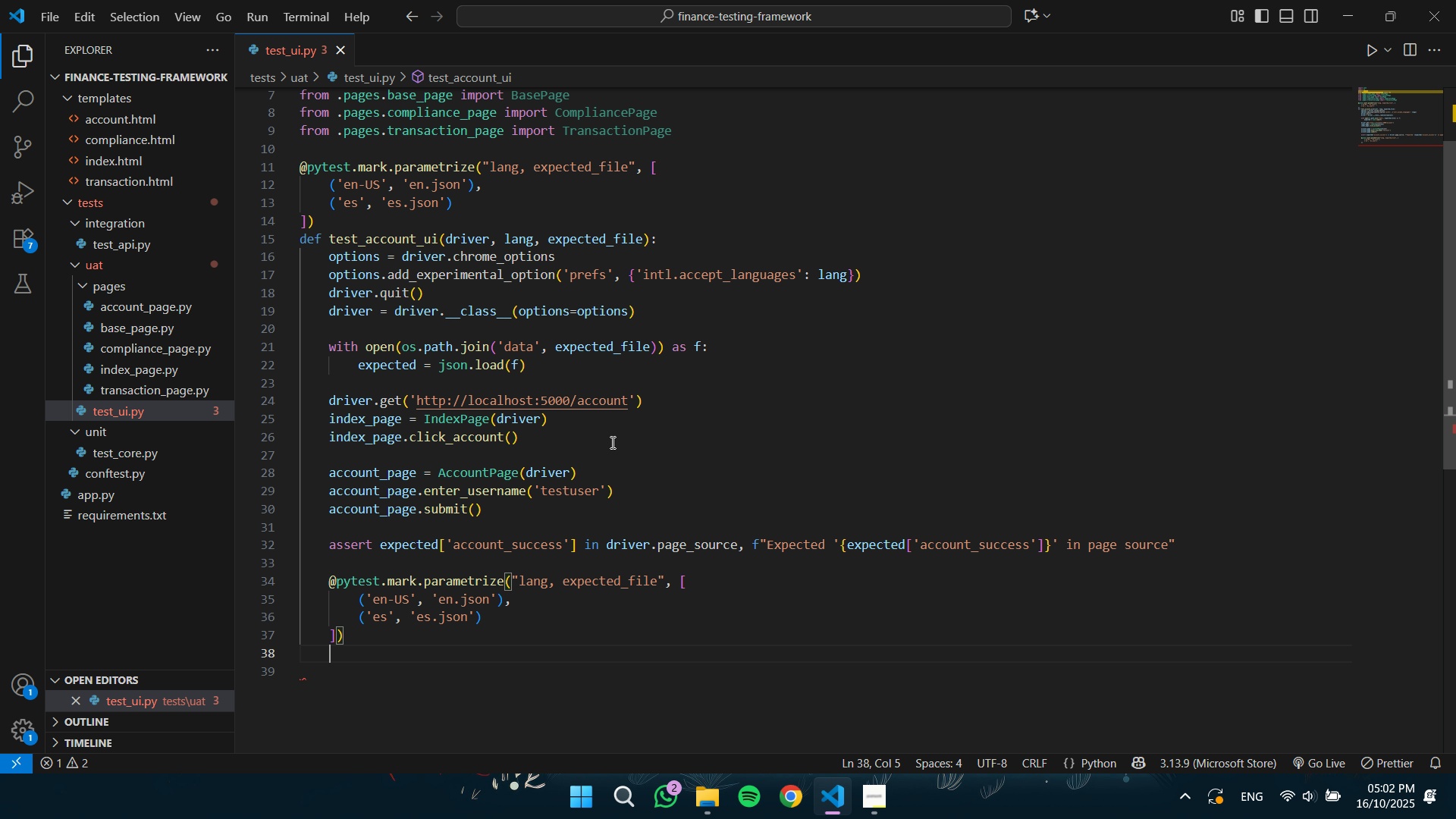 
key(Enter)
 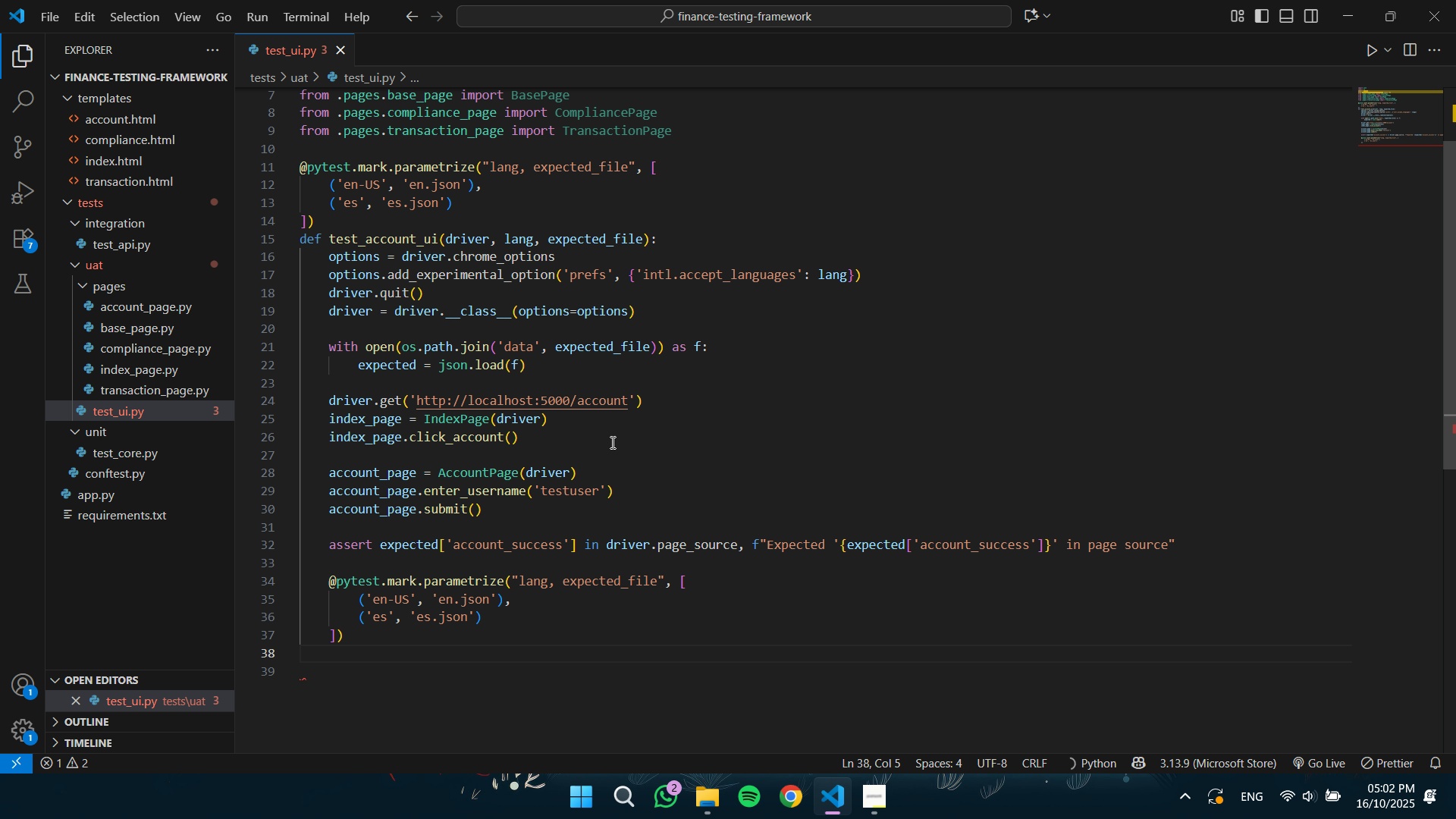 
type(def )
 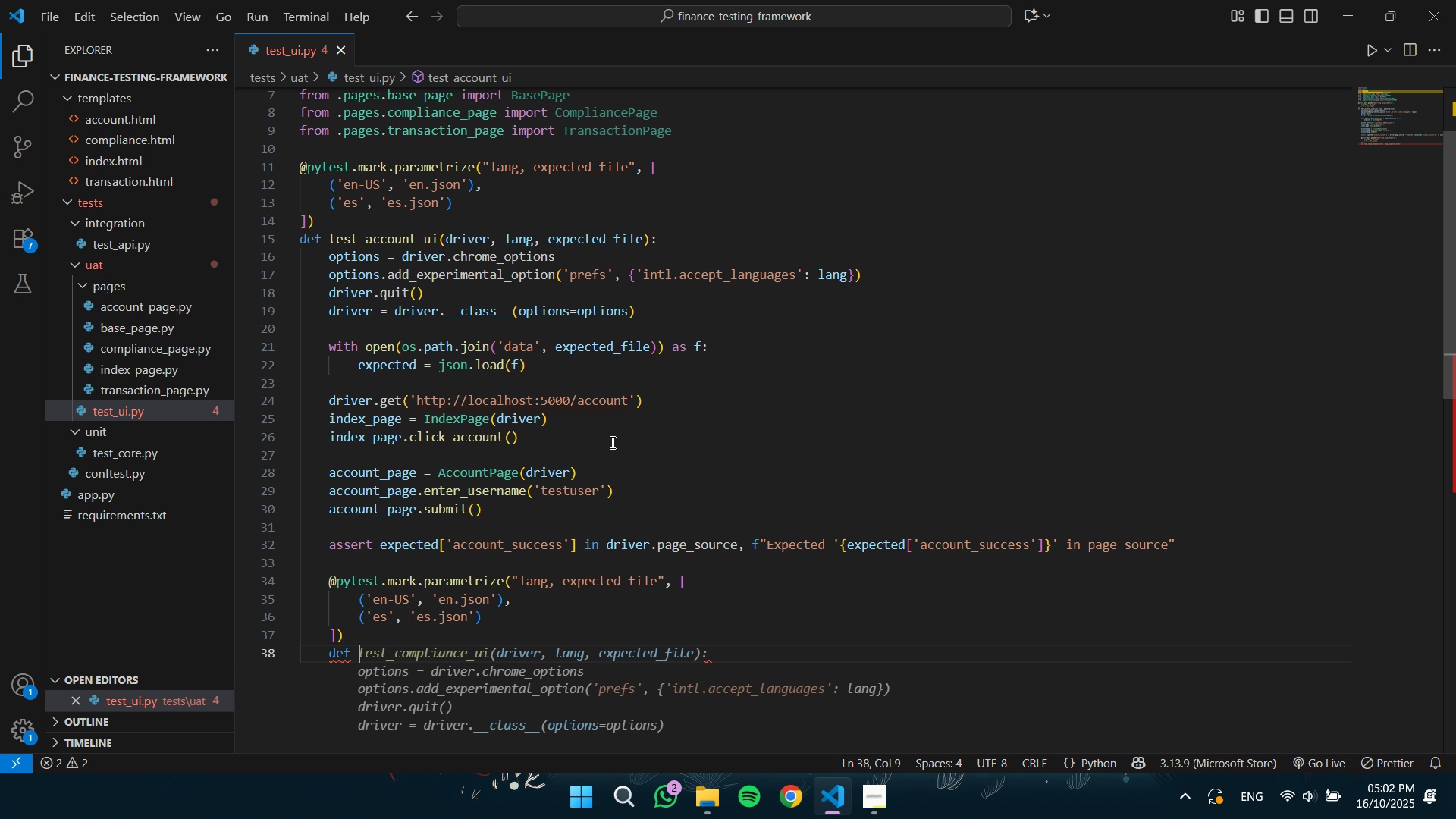 
wait(6.5)
 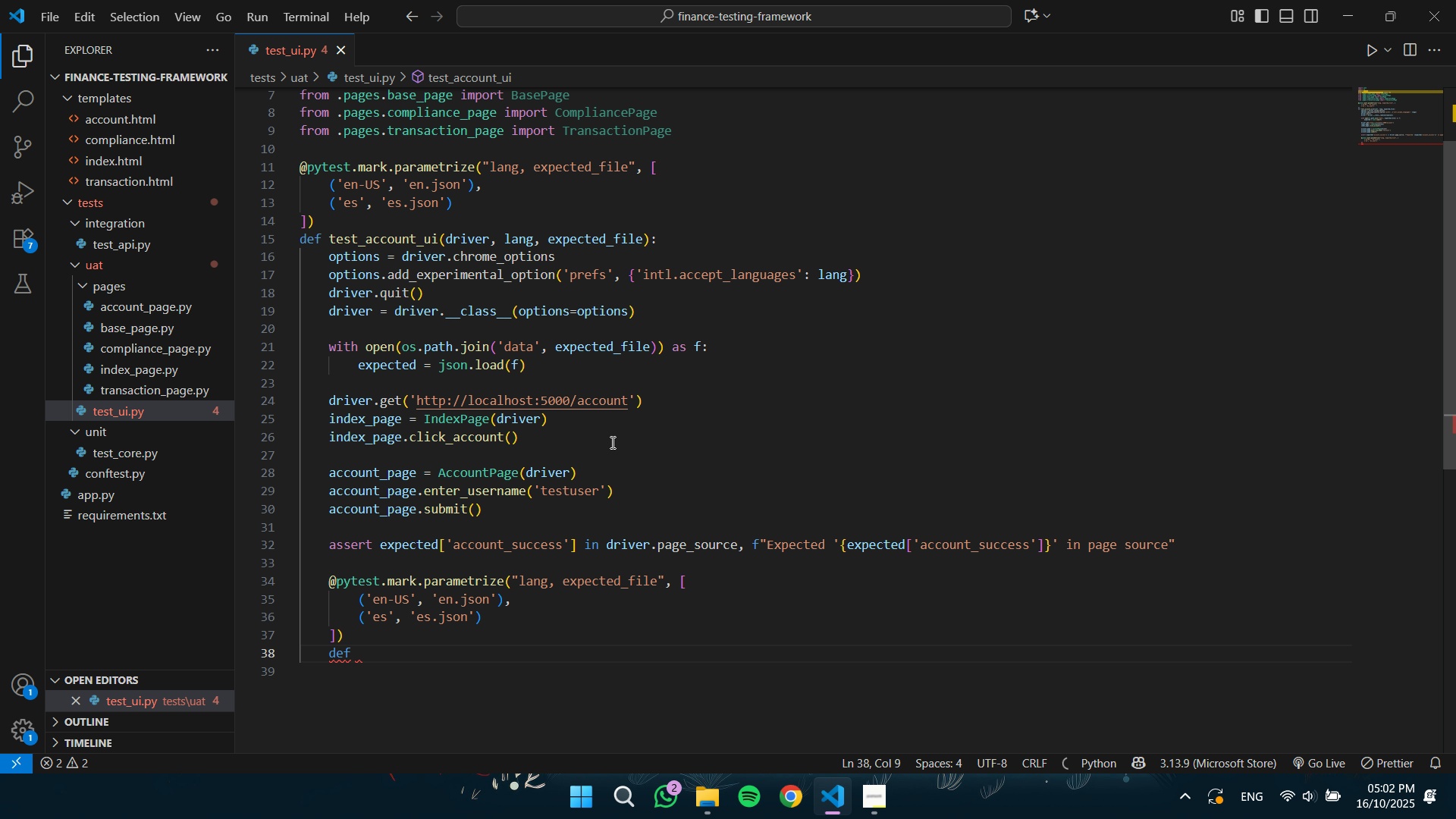 
type(test_transaction_ui)
key(Tab)
 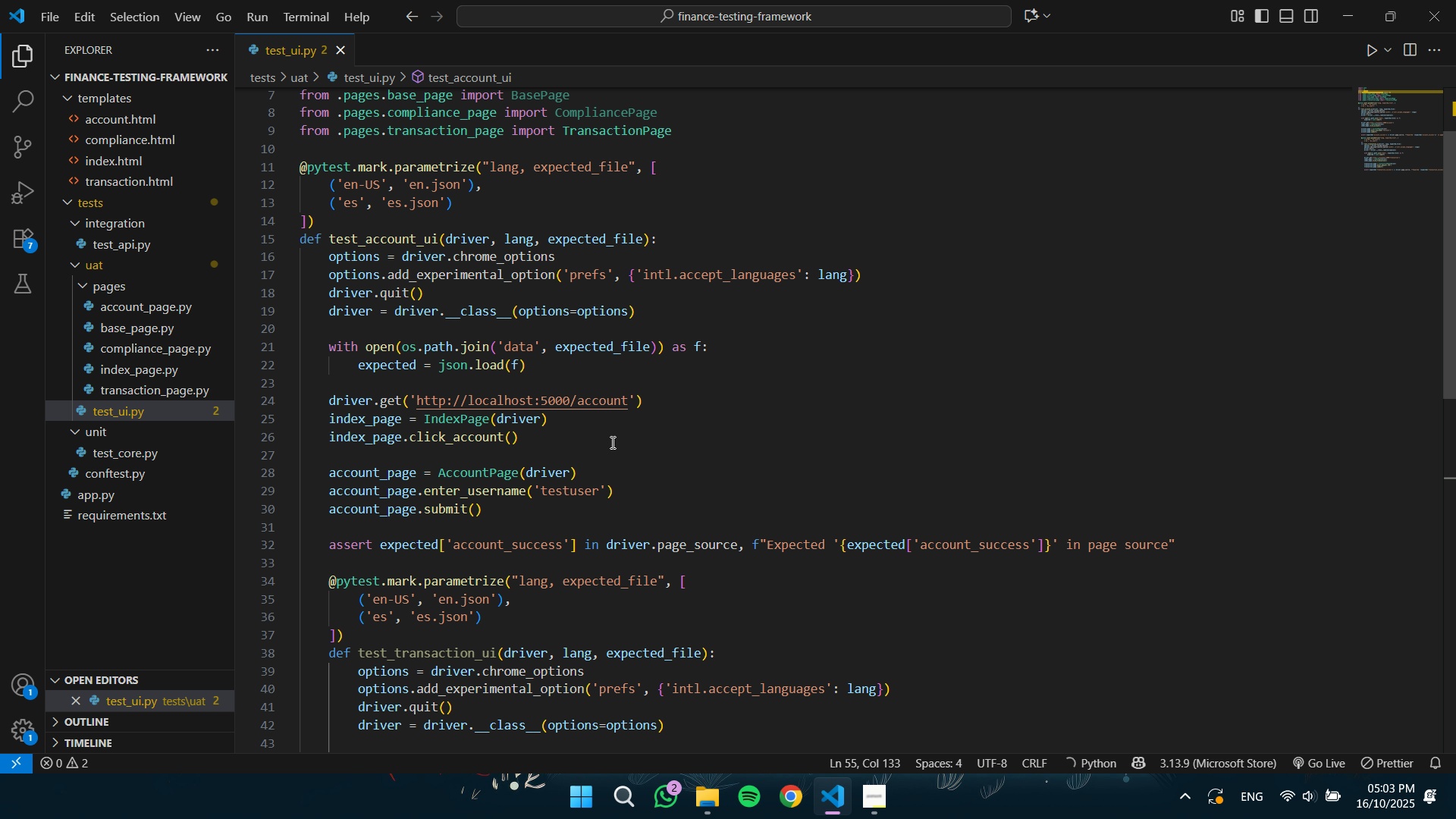 
scroll: coordinate [667, 500], scroll_direction: down, amount: 9.0
 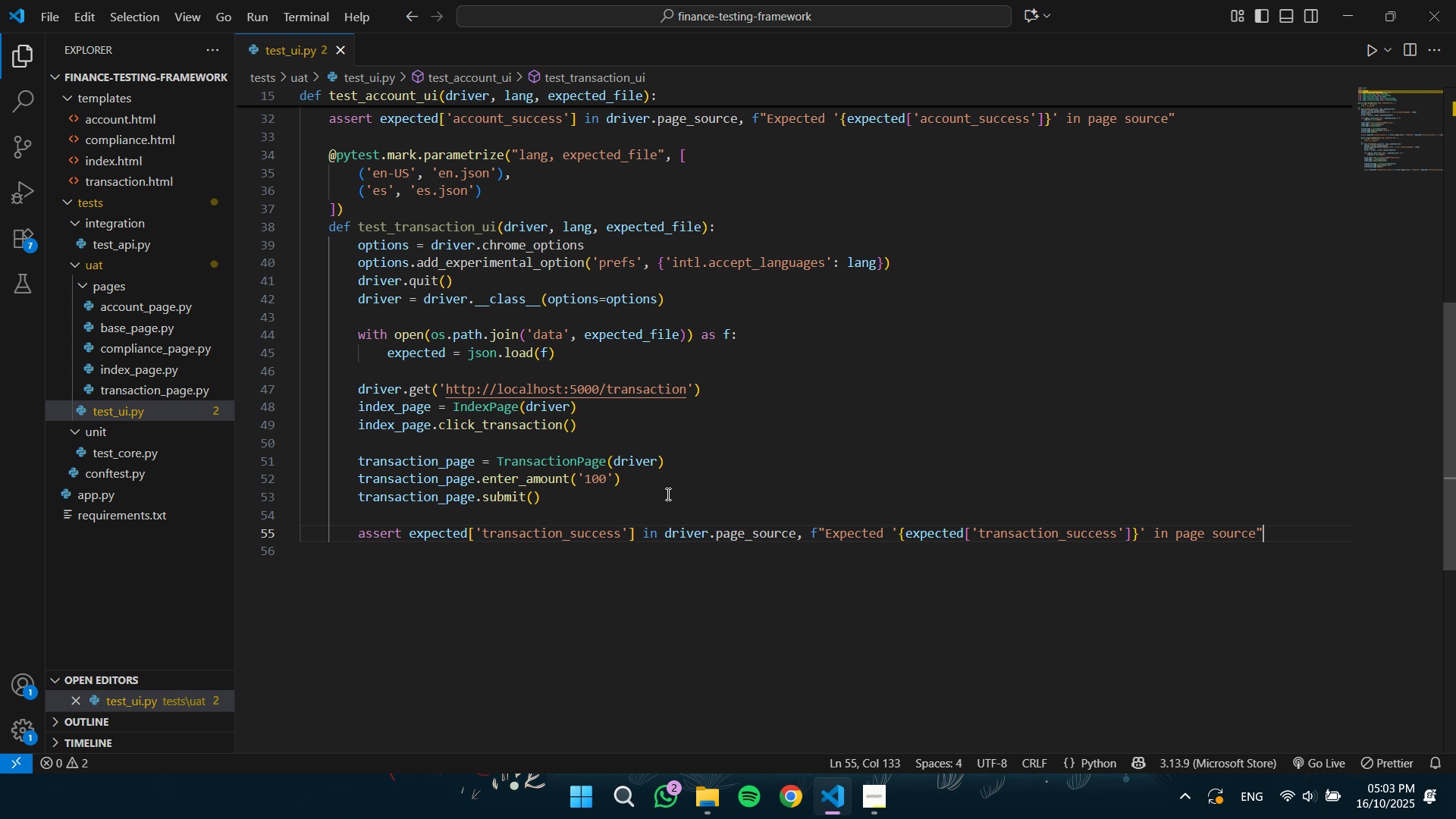 
wait(9.57)
 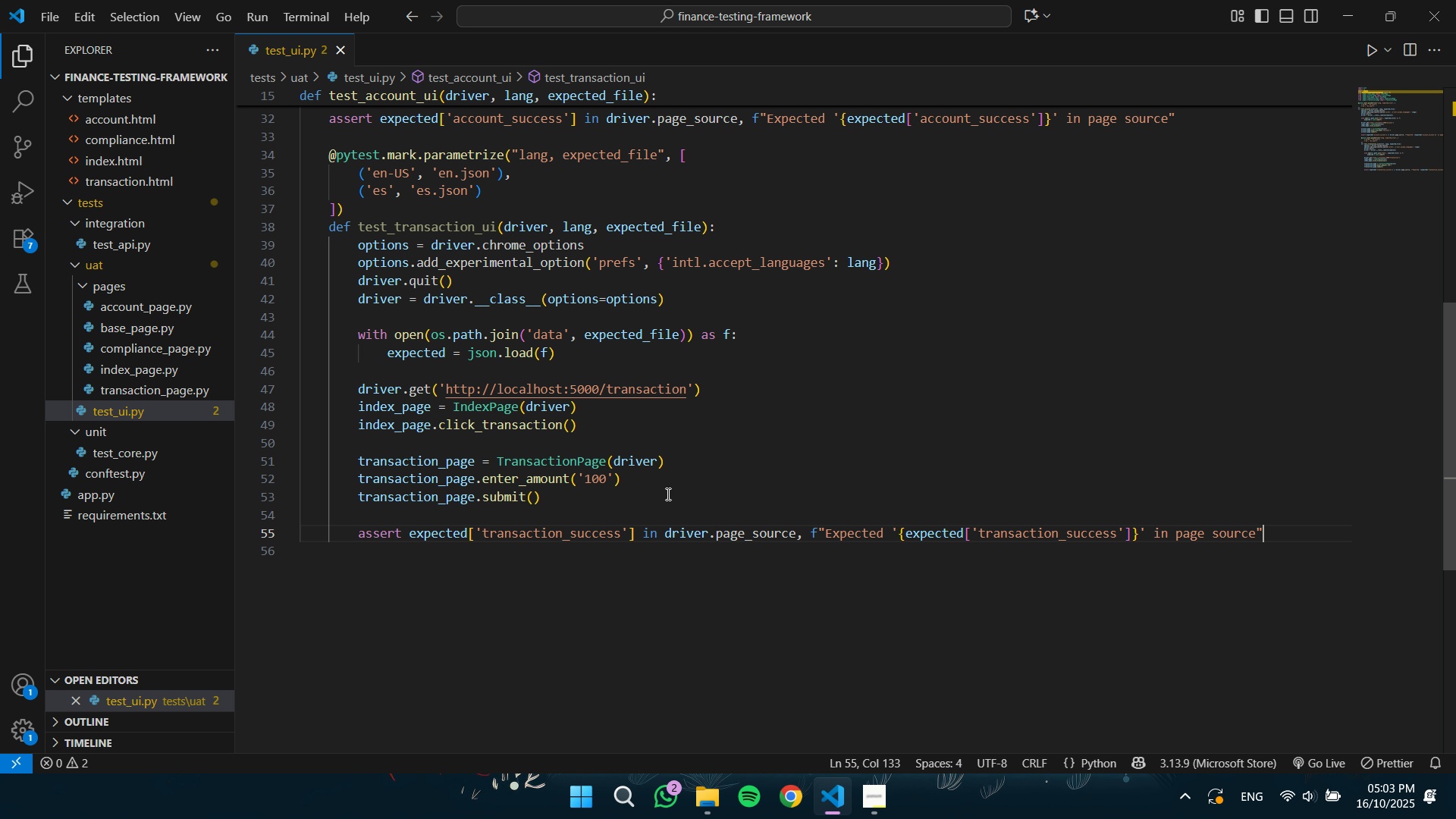 
left_click([617, 253])
 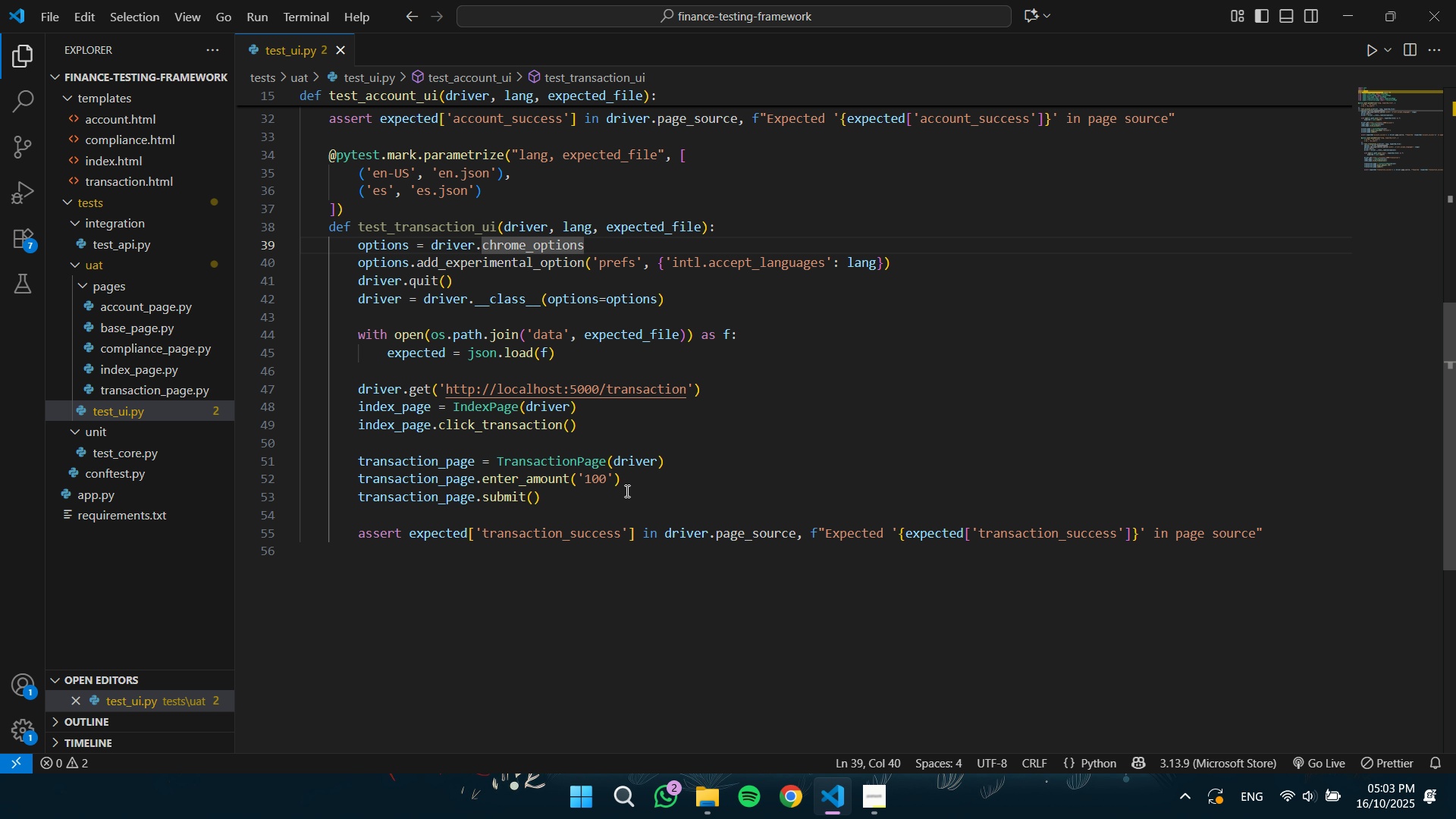 
wait(30.38)
 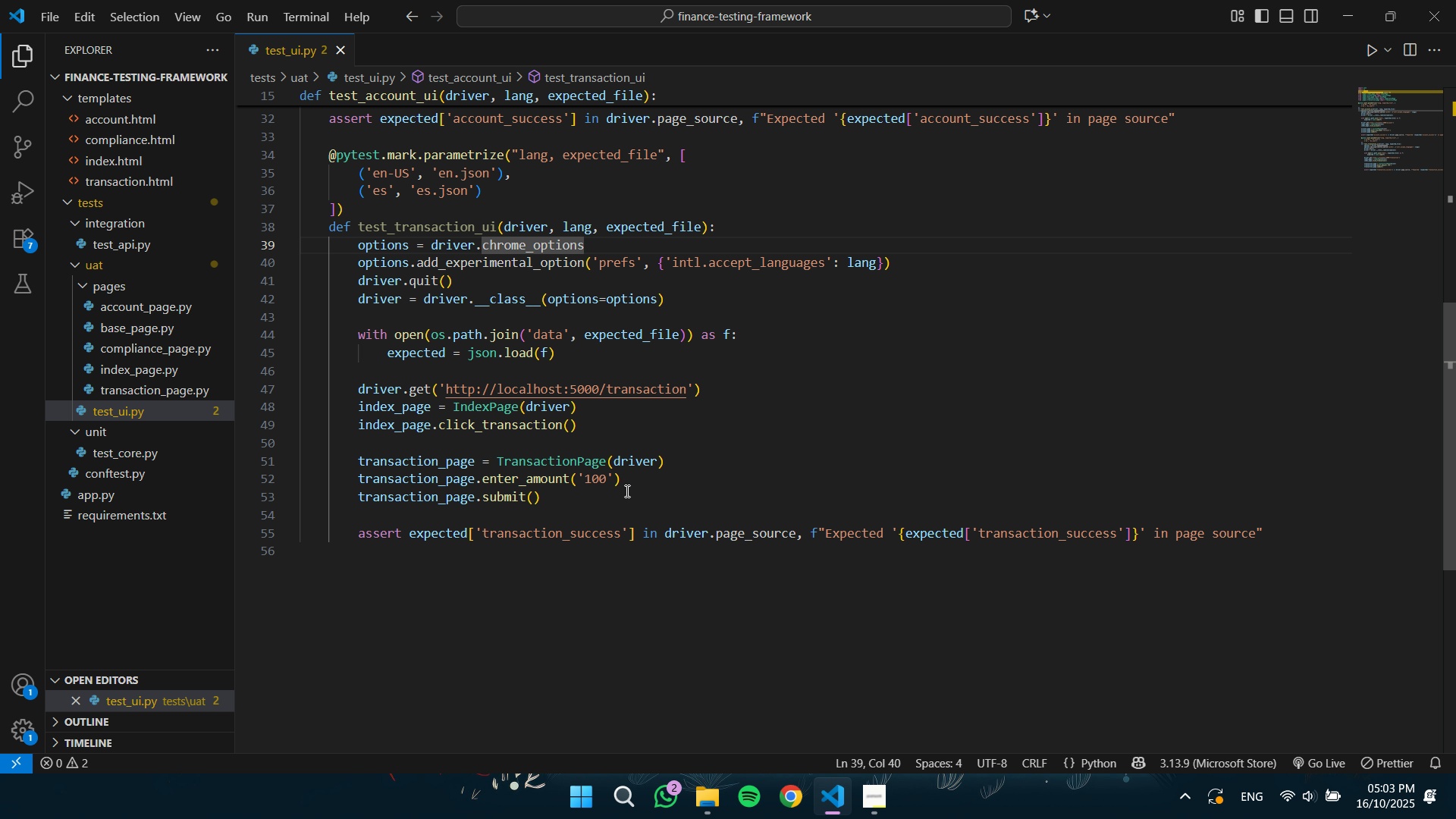 
left_click([1319, 539])
 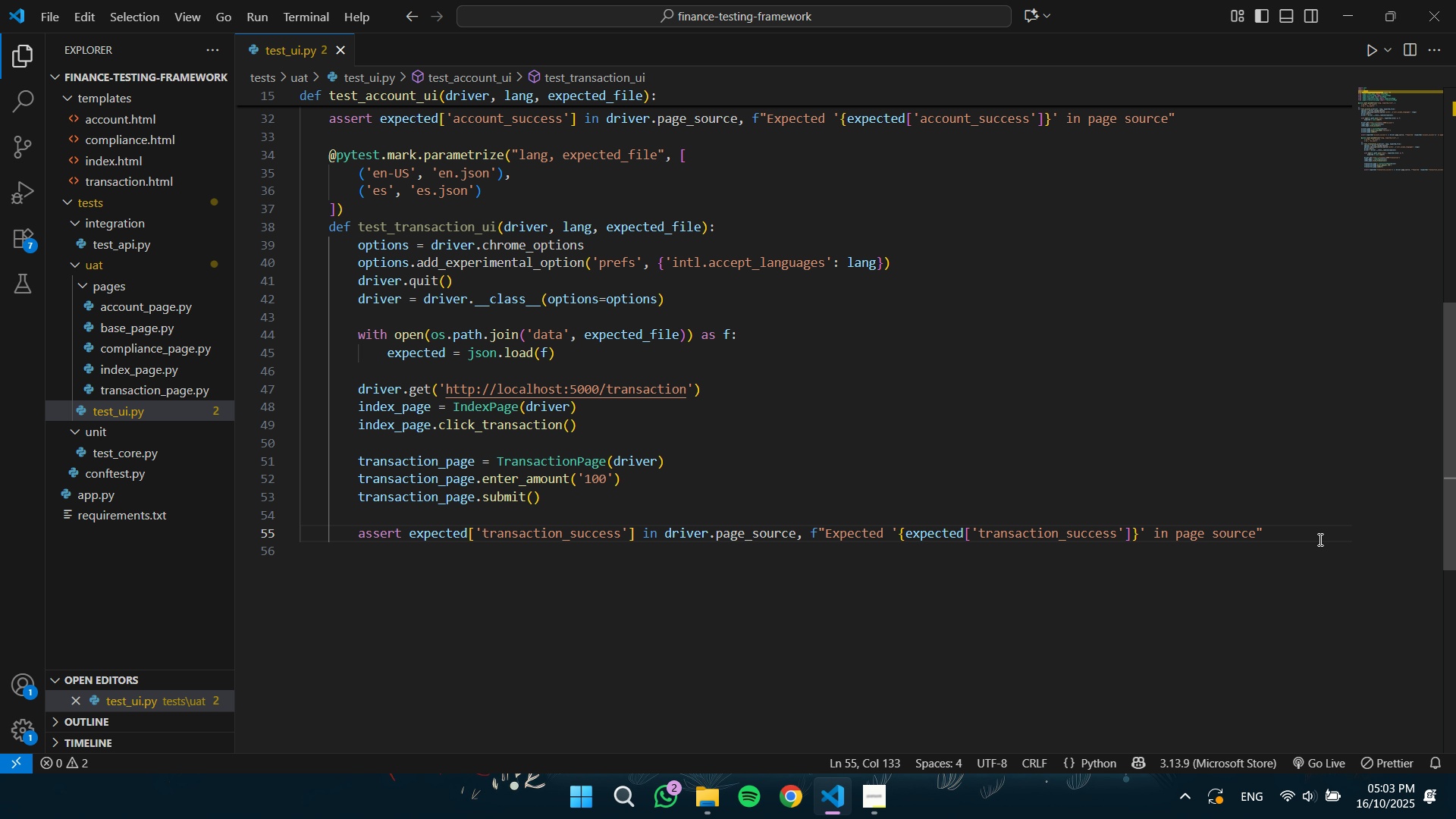 
key(Enter)
 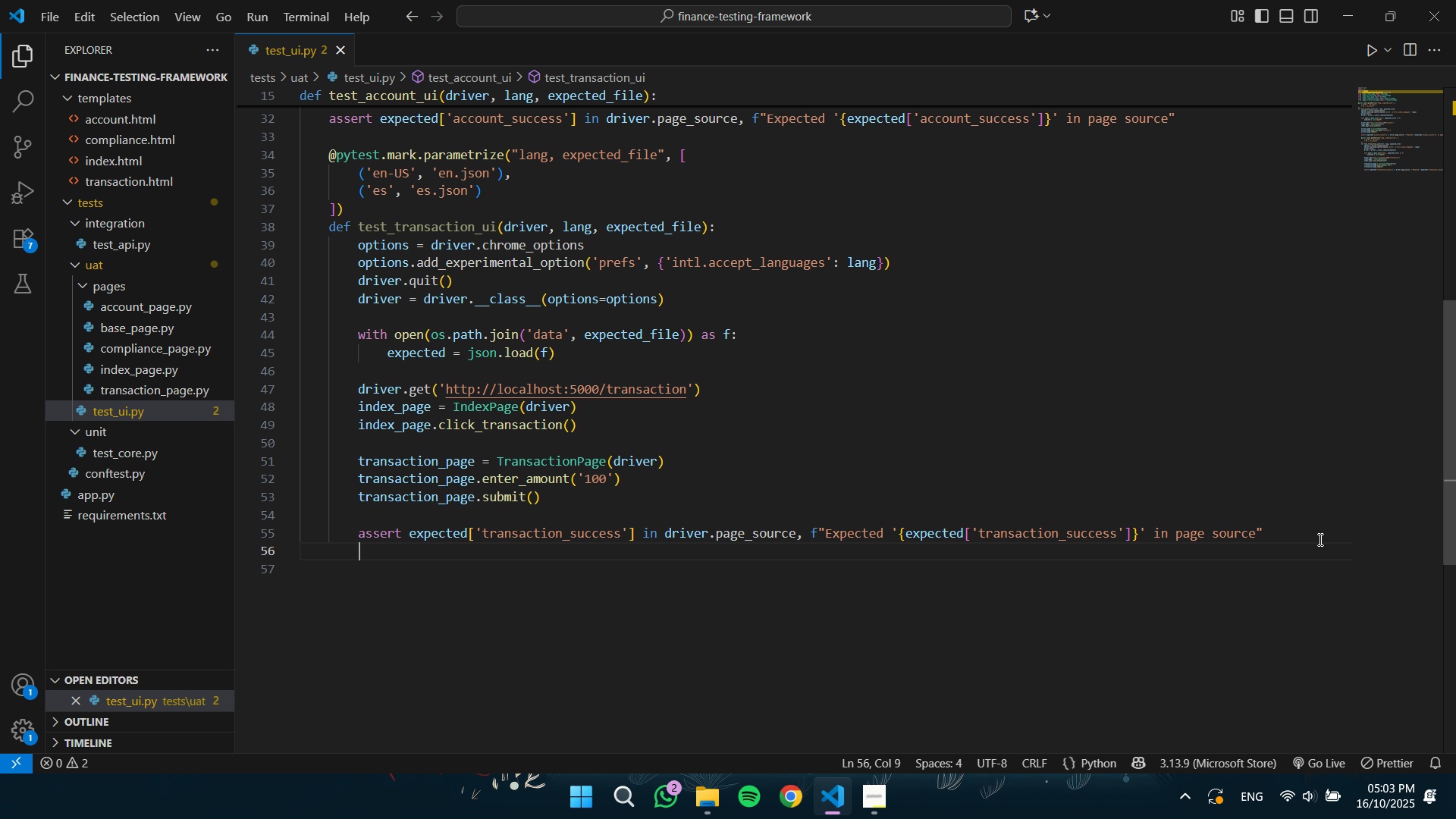 
key(Enter)
 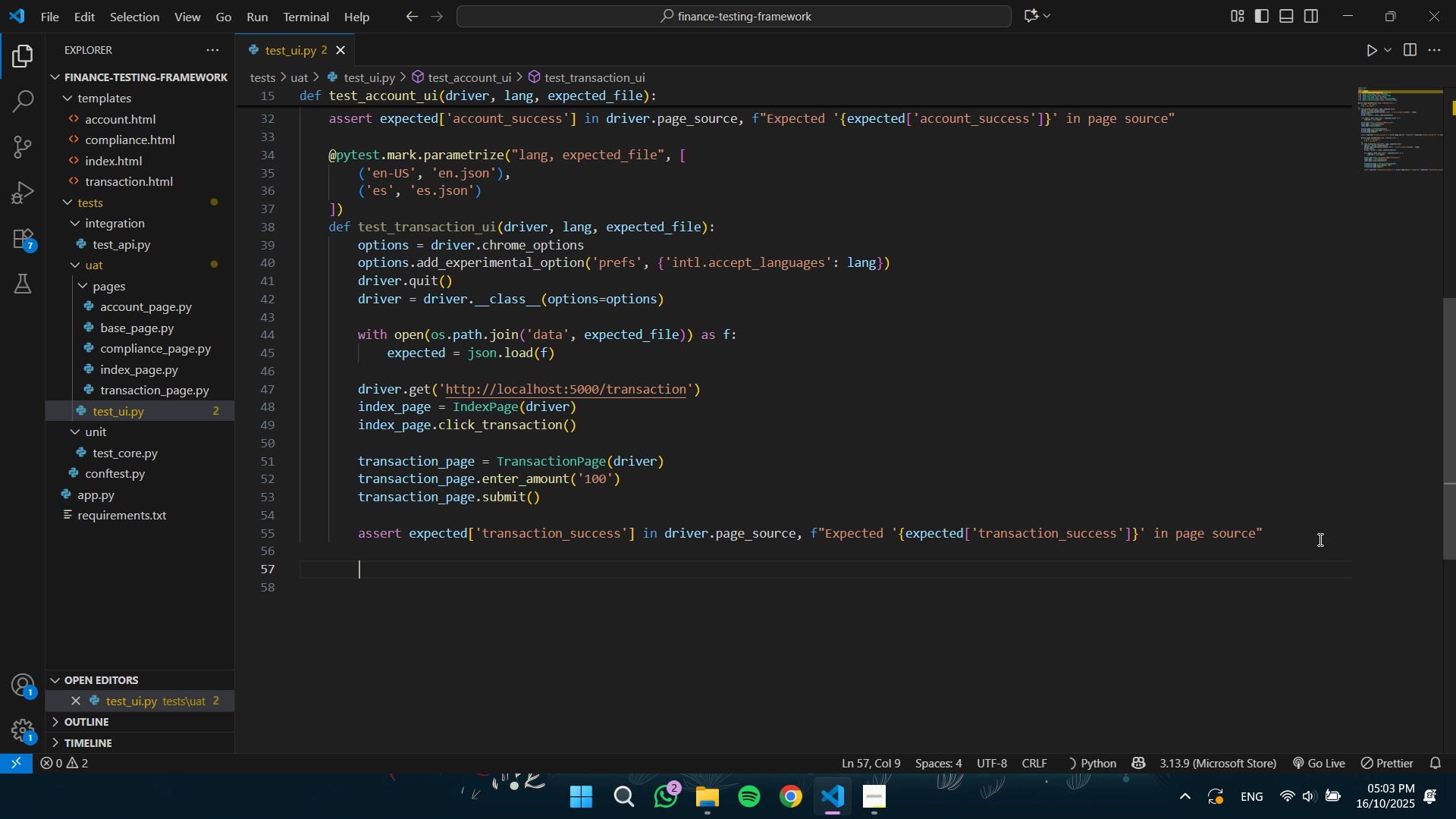 
key(Backspace)
 